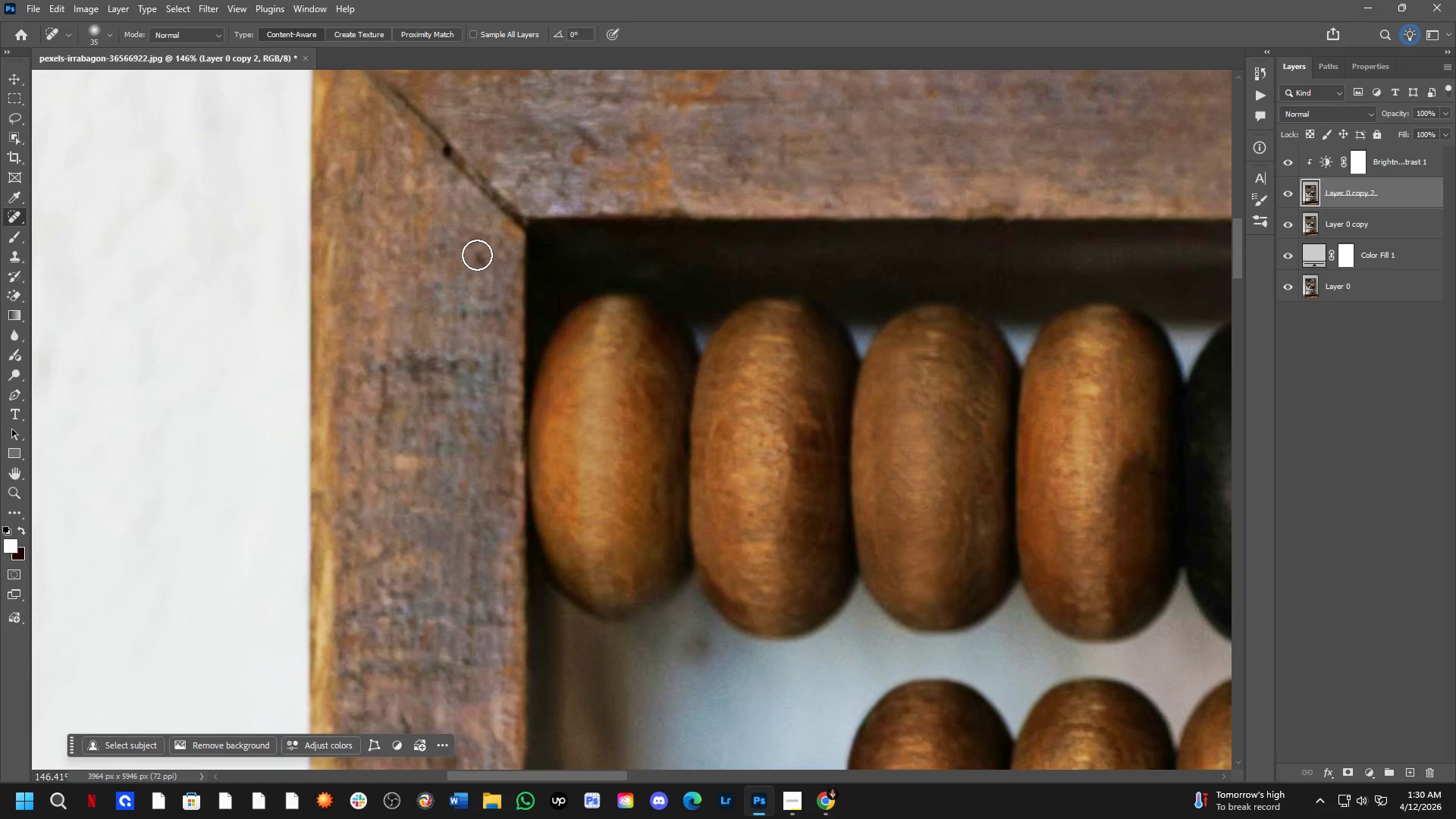 
scroll: coordinate [493, 273], scroll_direction: up, amount: 2.0
 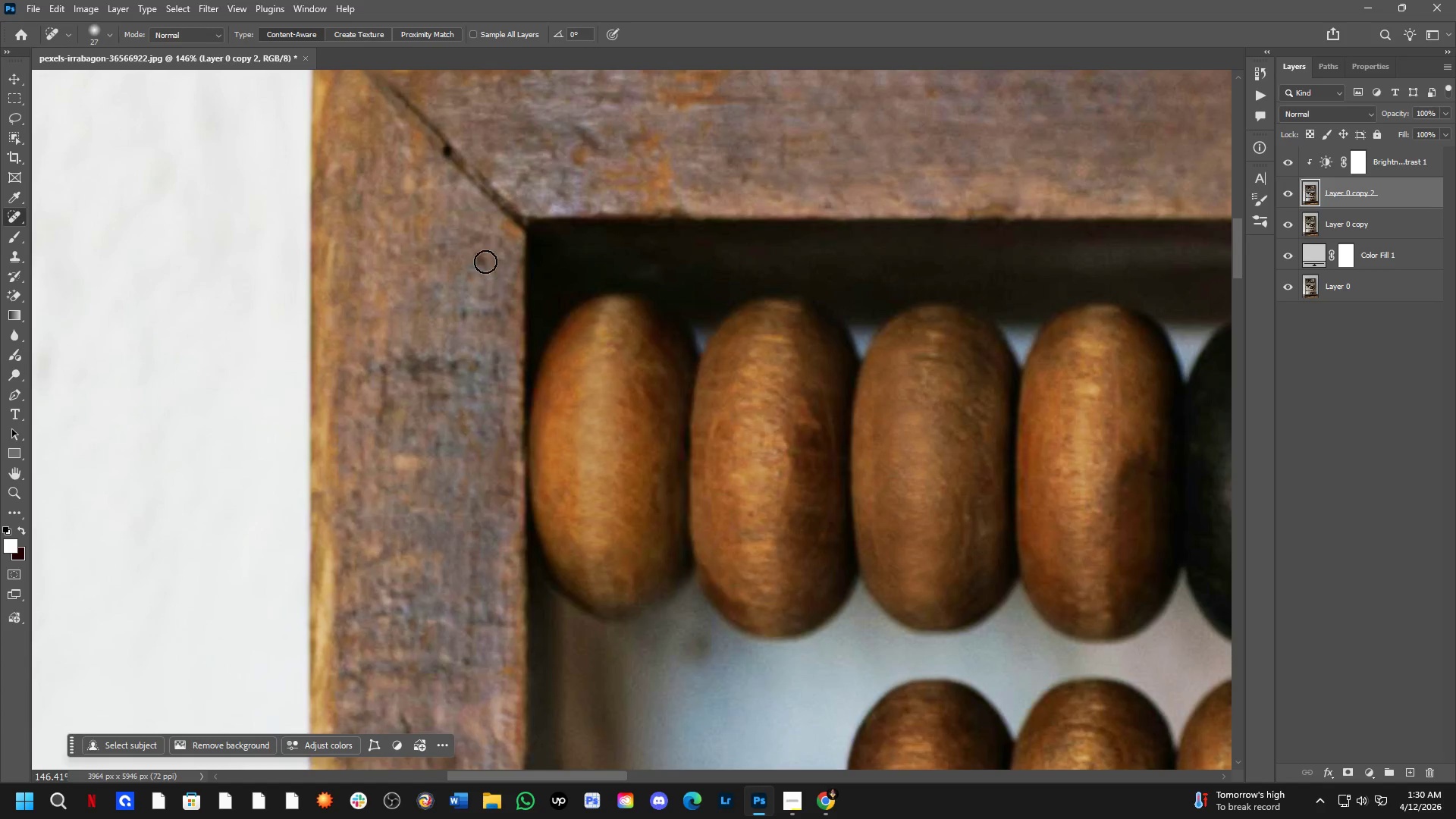 
left_click_drag(start_coordinate=[477, 255], to_coordinate=[479, 287])
 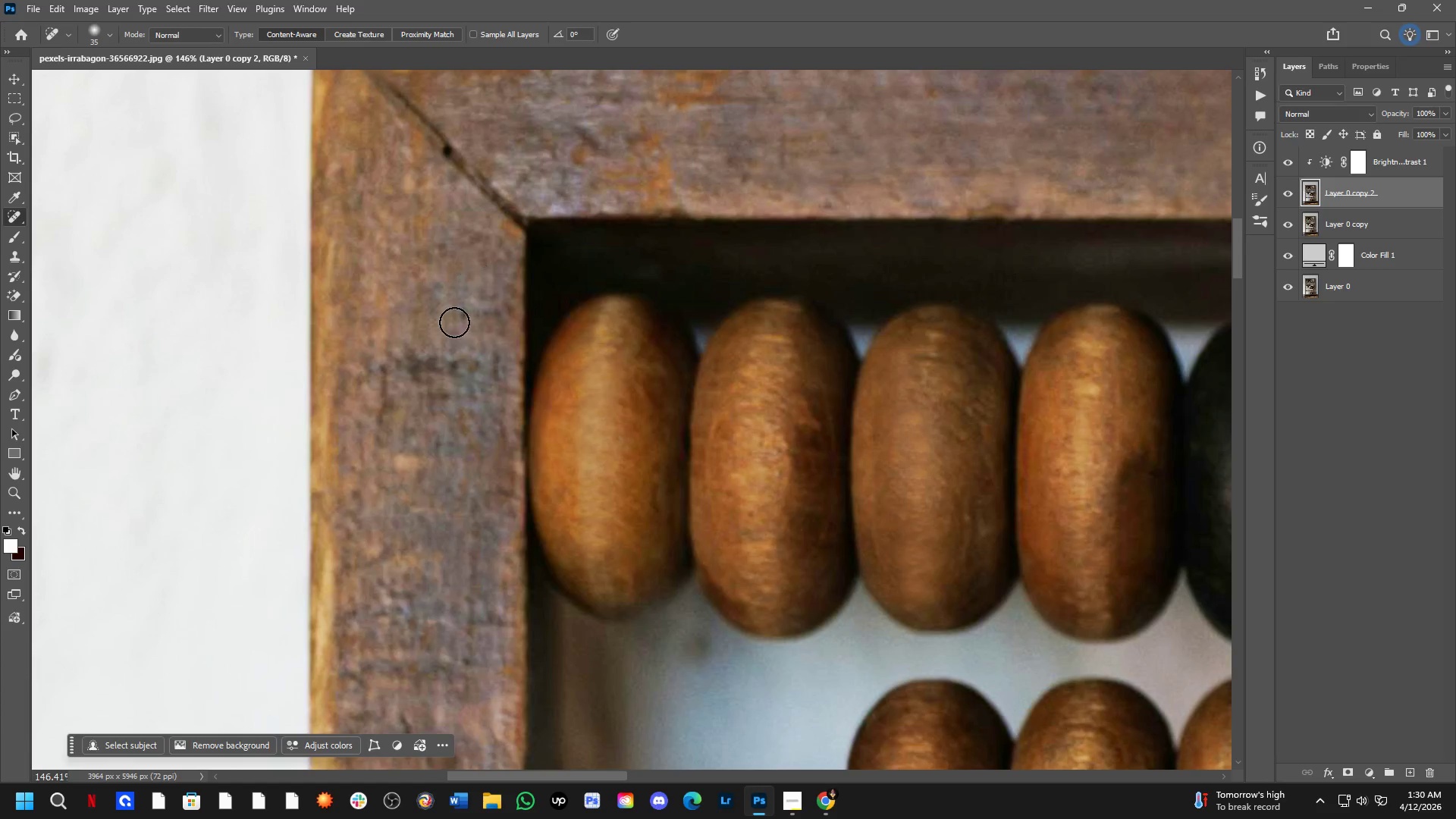 
left_click_drag(start_coordinate=[460, 319], to_coordinate=[477, 297])
 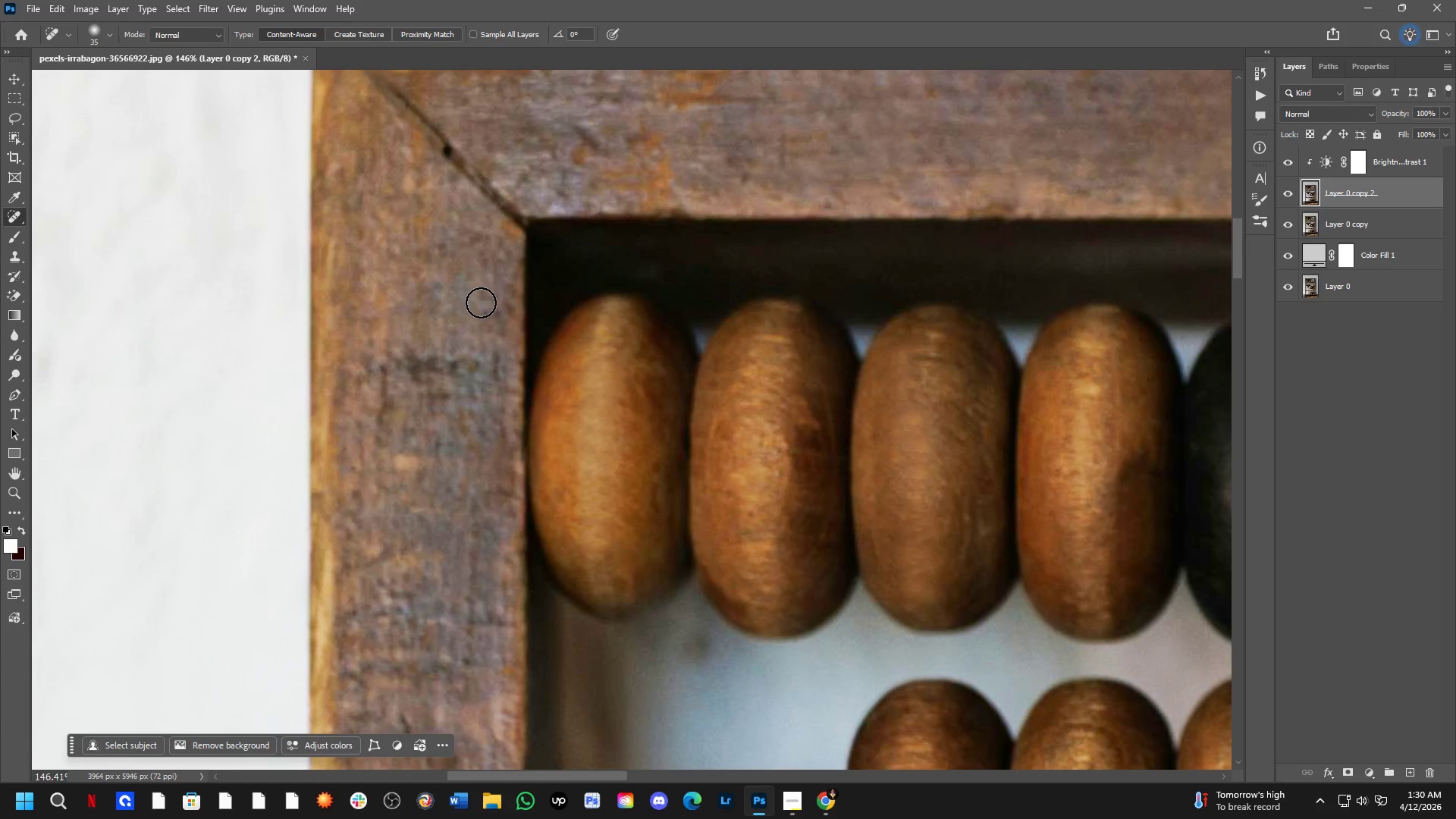 
left_click_drag(start_coordinate=[482, 309], to_coordinate=[485, 340])
 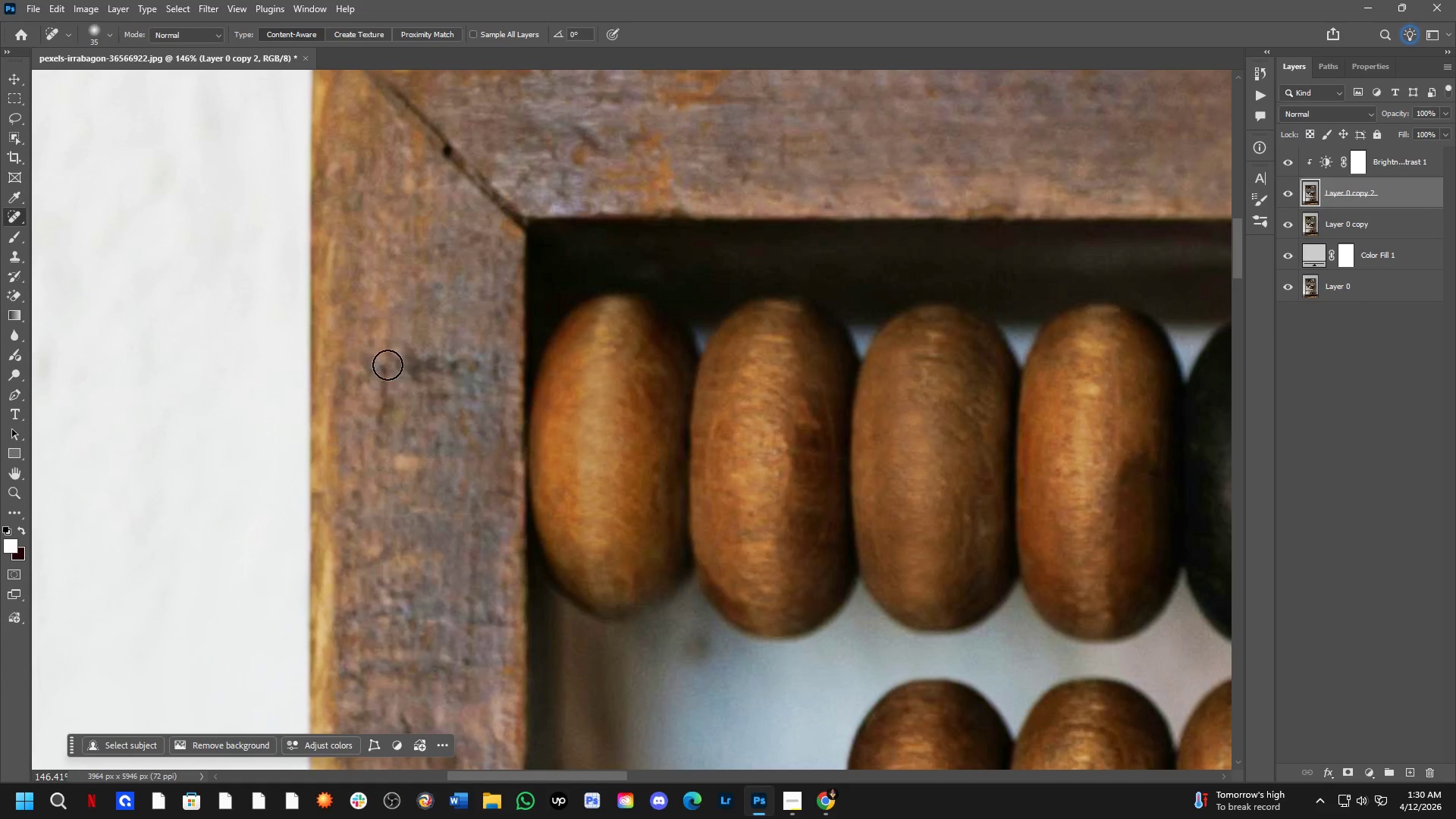 
left_click_drag(start_coordinate=[384, 364], to_coordinate=[381, 422])
 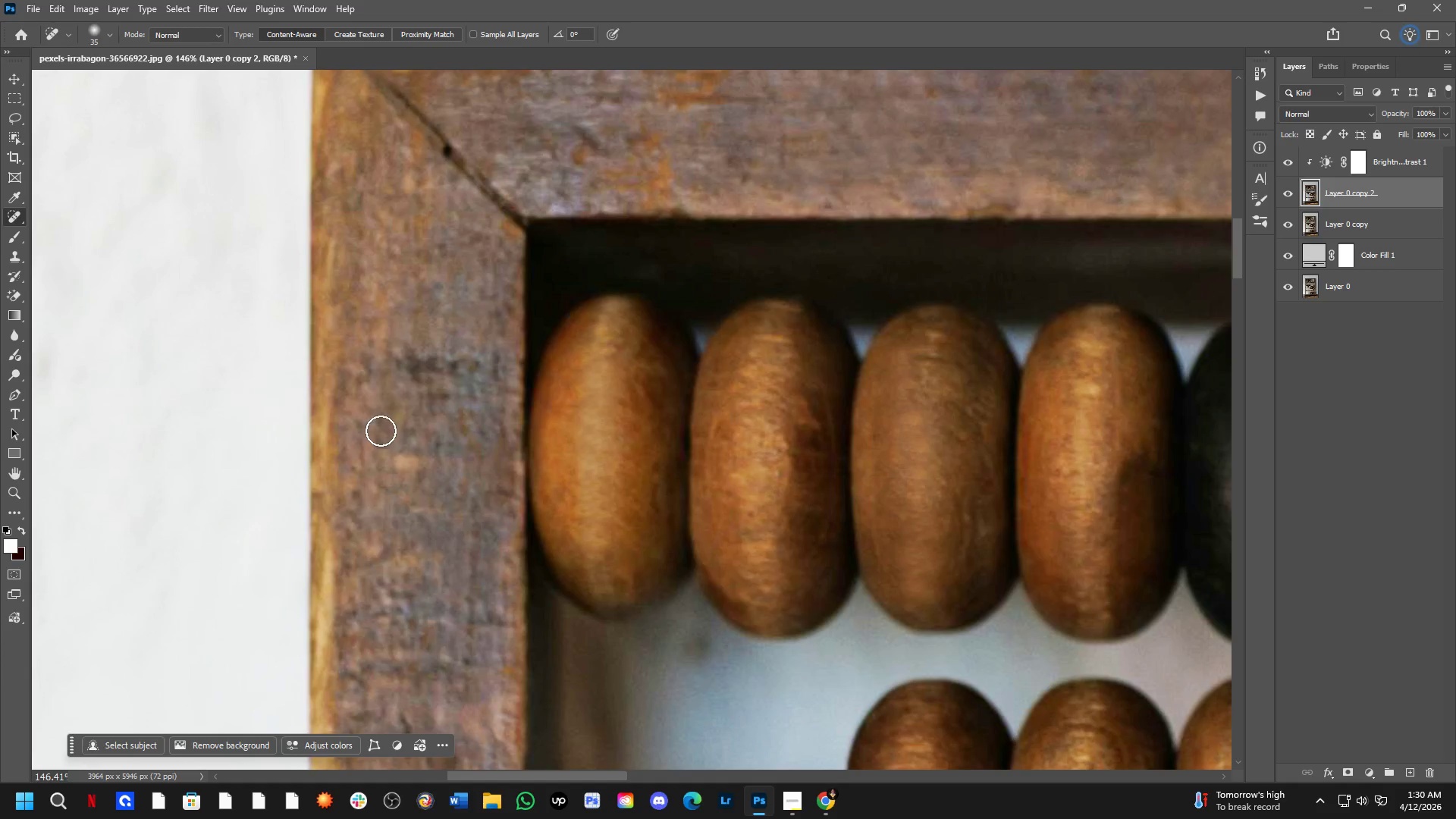 
left_click_drag(start_coordinate=[382, 431], to_coordinate=[402, 471])
 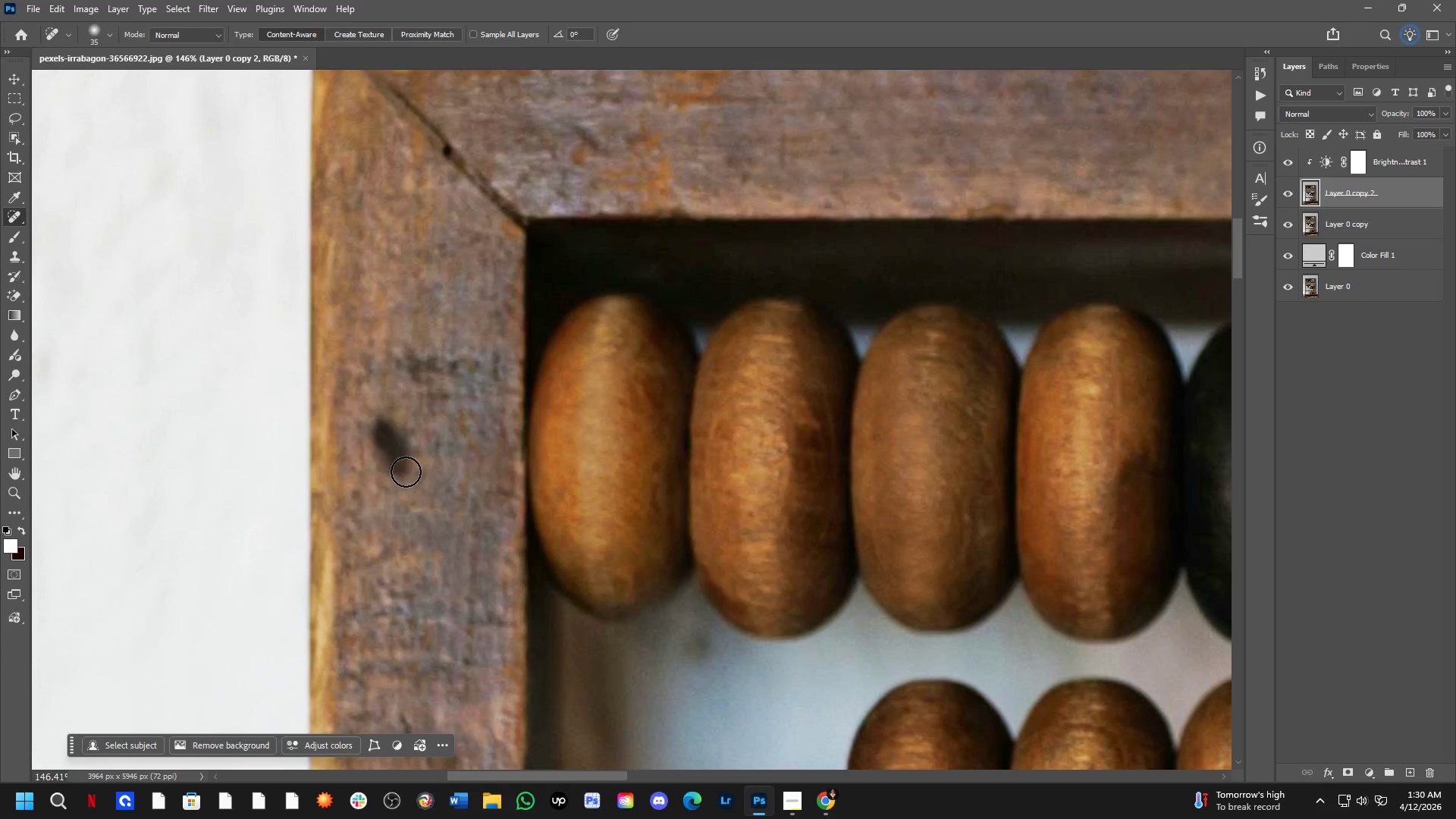 
left_click_drag(start_coordinate=[407, 470], to_coordinate=[422, 455])
 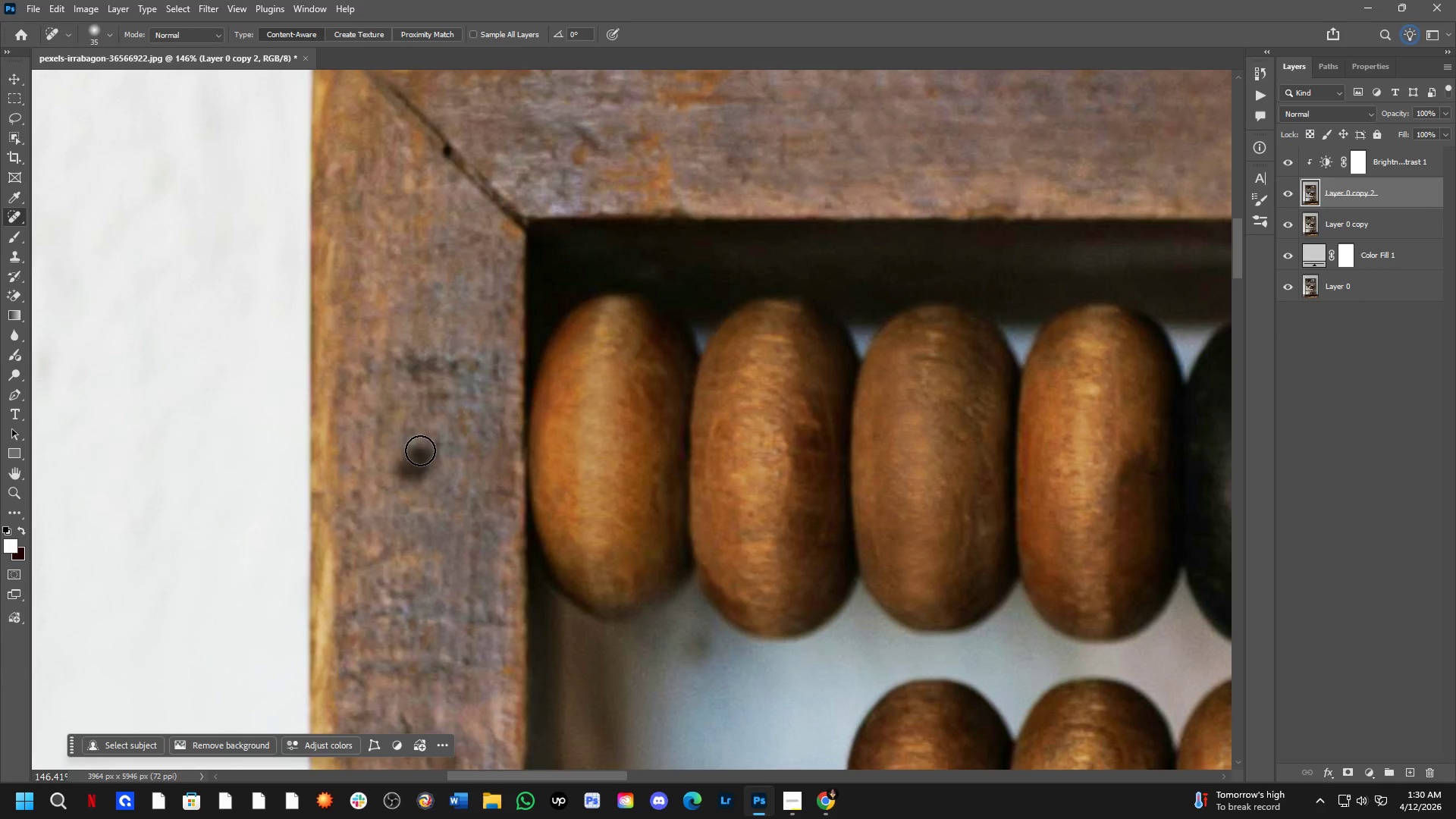 
left_click_drag(start_coordinate=[414, 441], to_coordinate=[406, 410])
 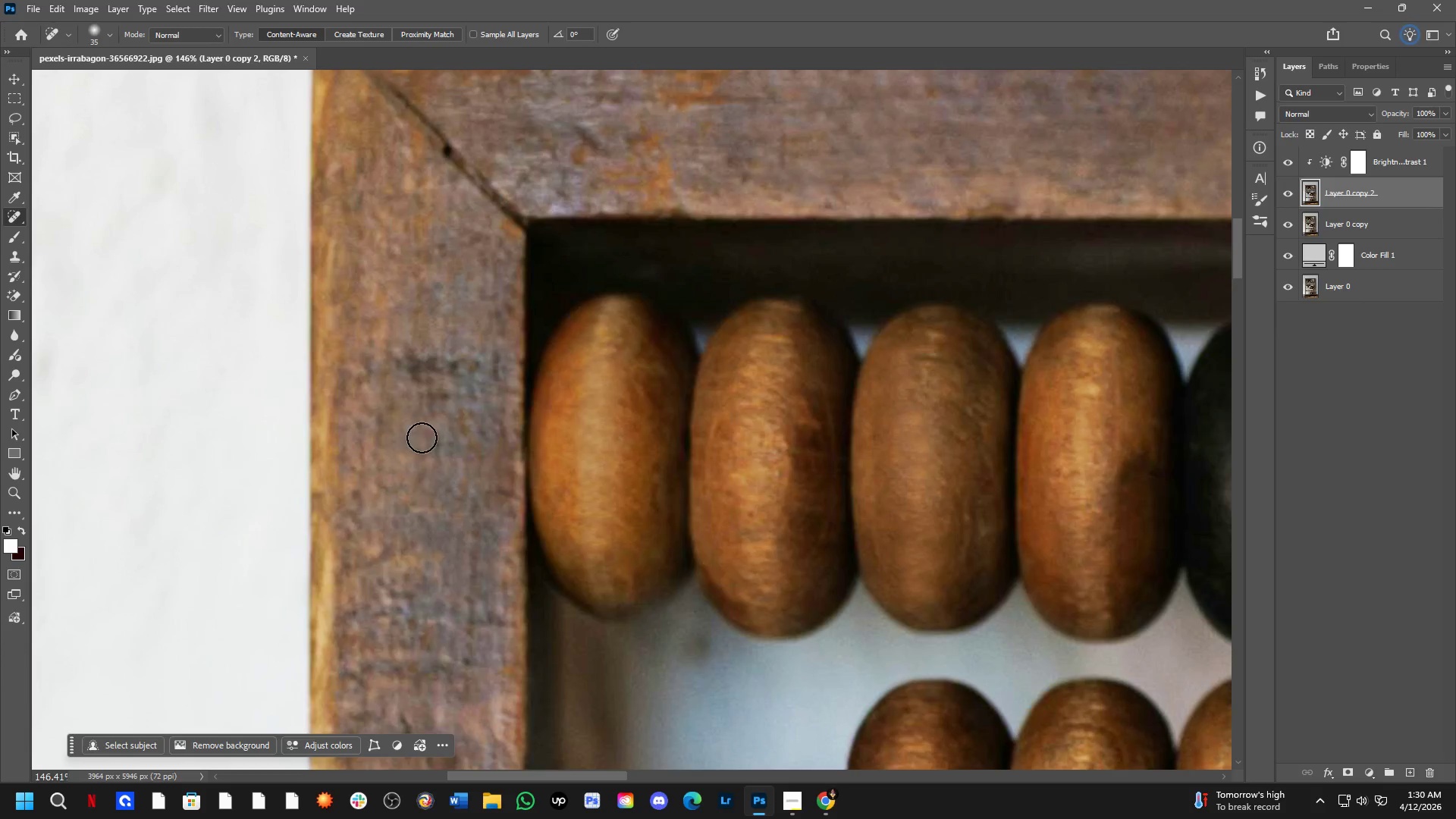 
key(Shift+ShiftLeft)
 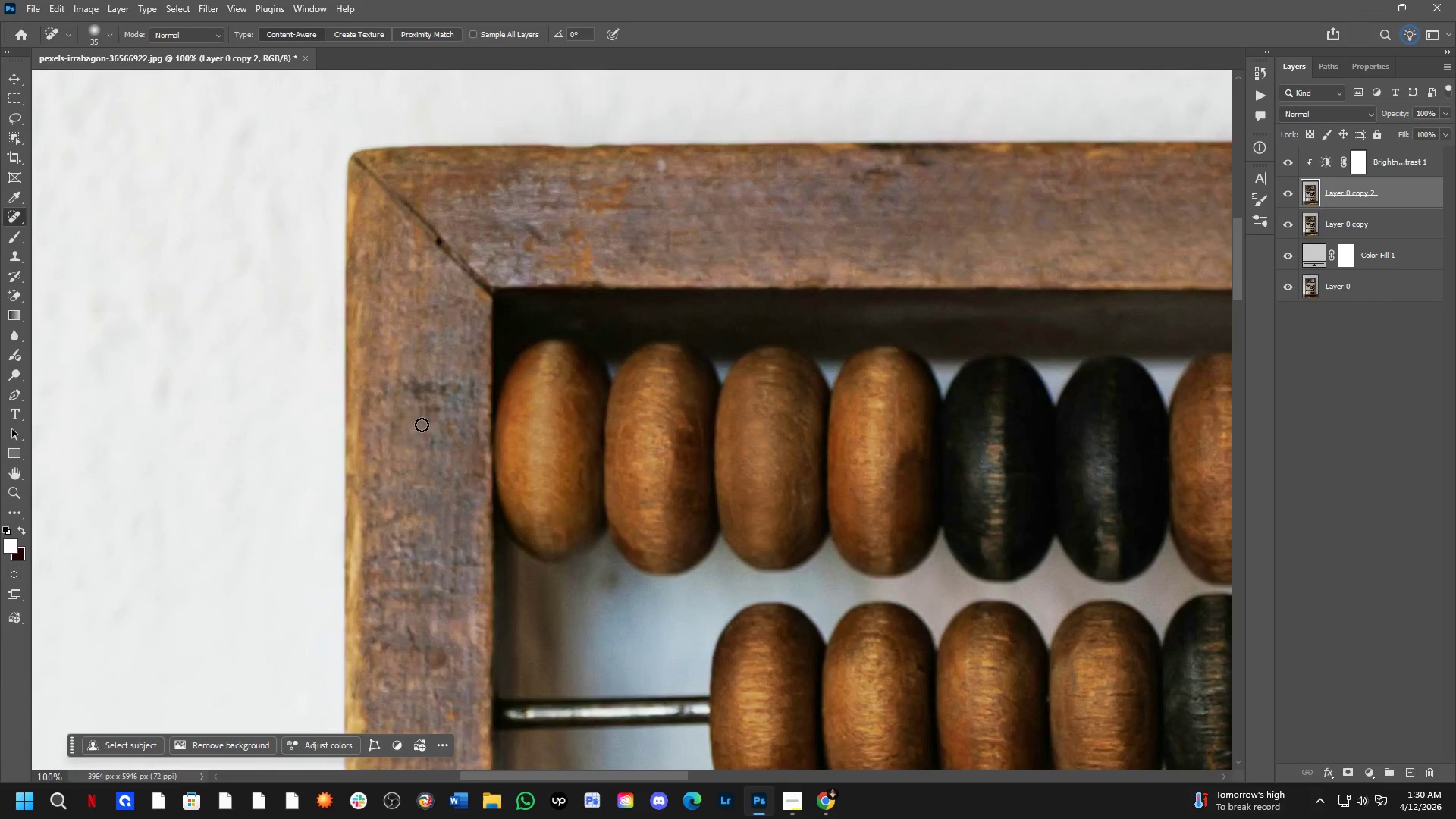 
hold_key(key=Space, duration=1.02)
 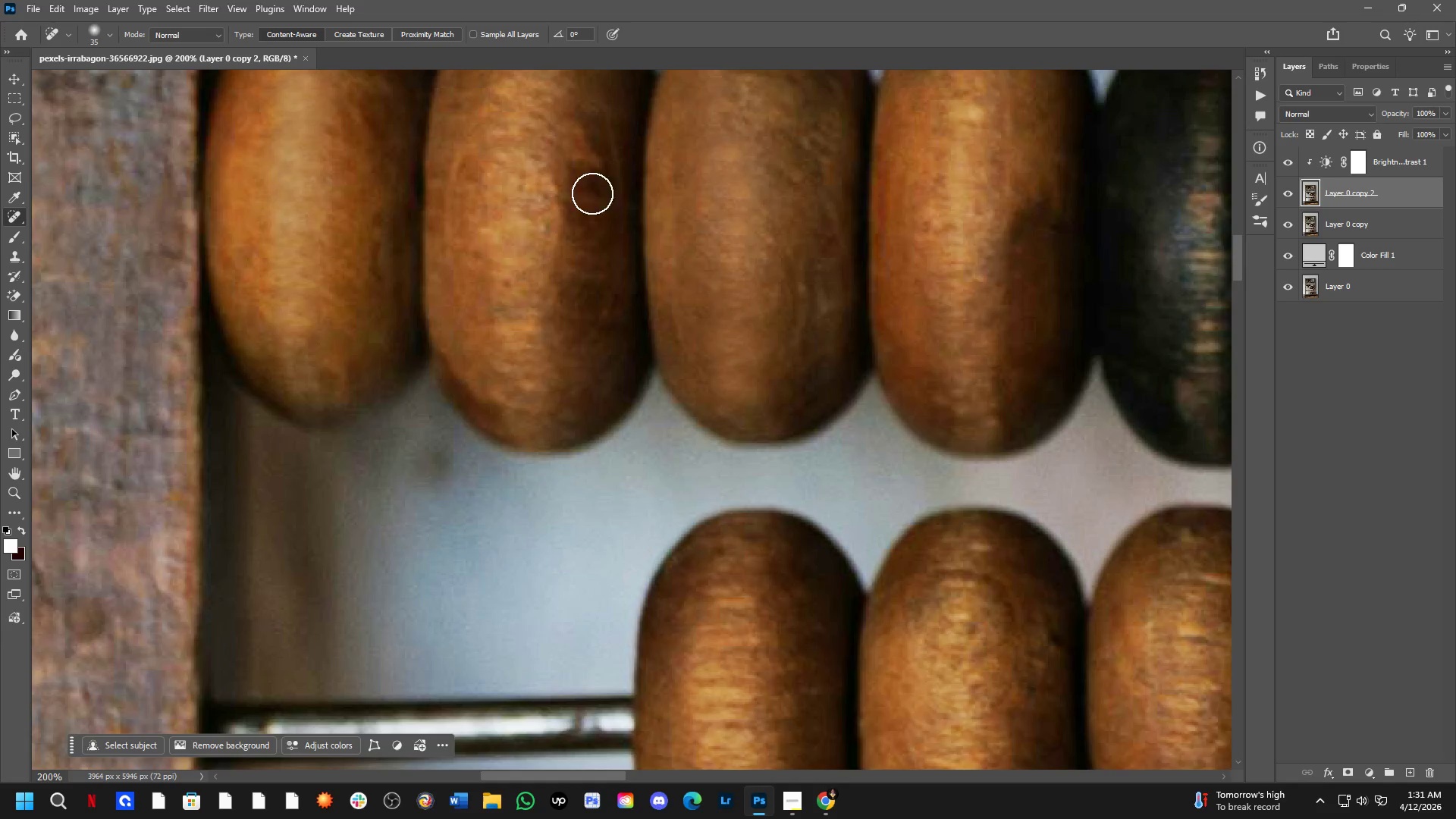 
left_click_drag(start_coordinate=[537, 471], to_coordinate=[572, 214])
 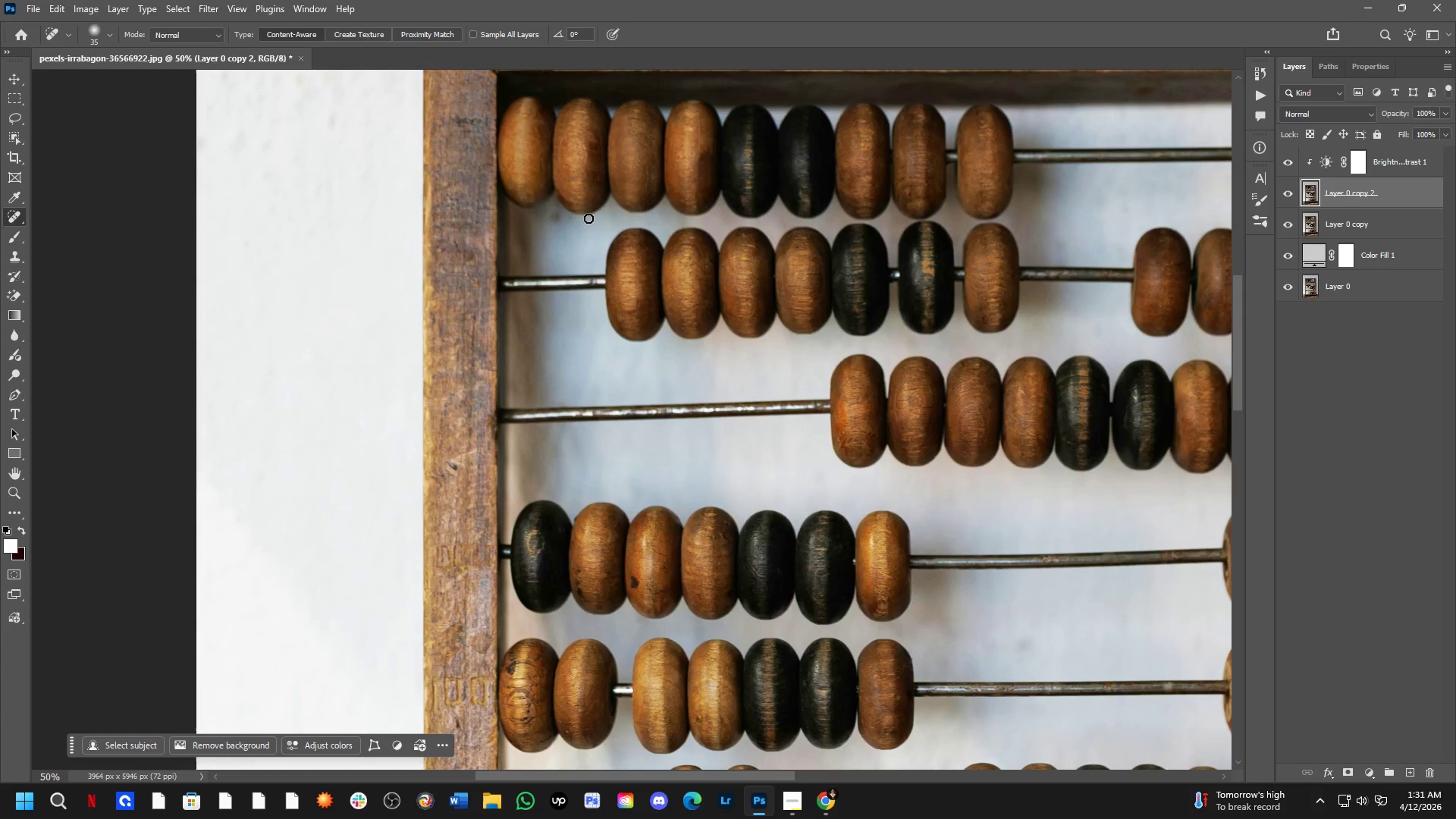 
scroll: coordinate [422, 429], scroll_direction: down, amount: 3.0
 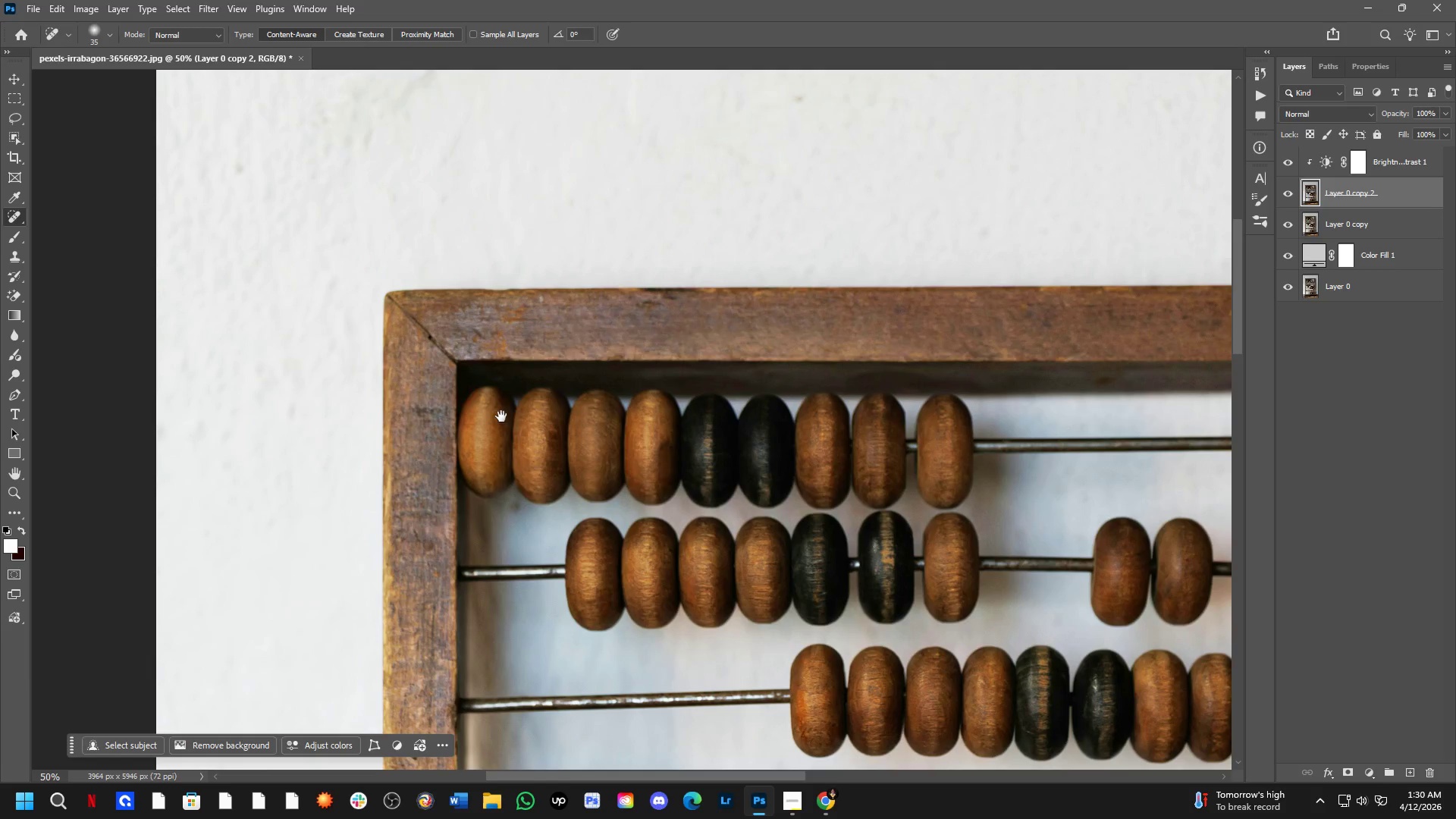 
key(Shift+ShiftLeft)
 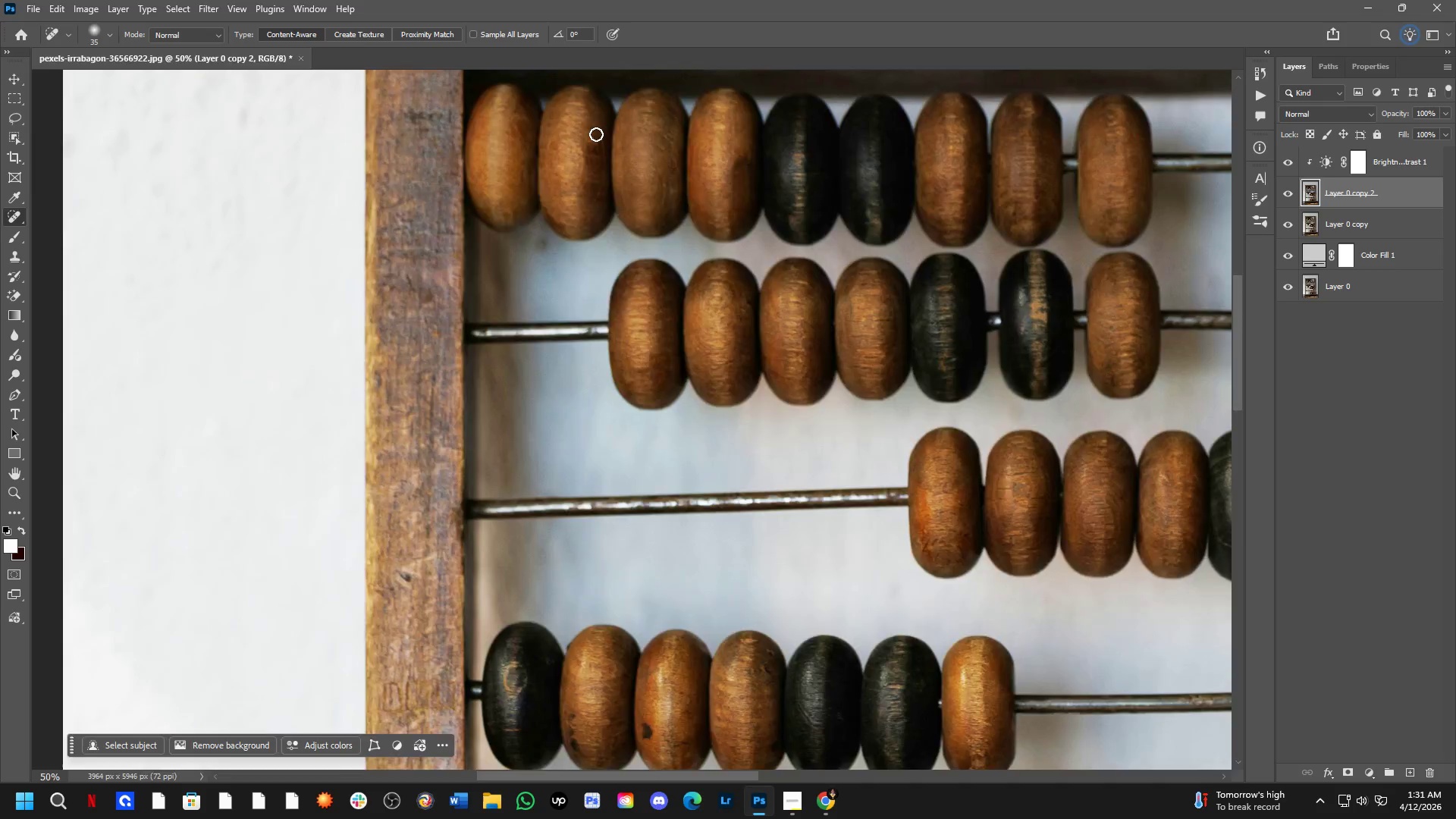 
hold_key(key=Space, duration=0.53)
 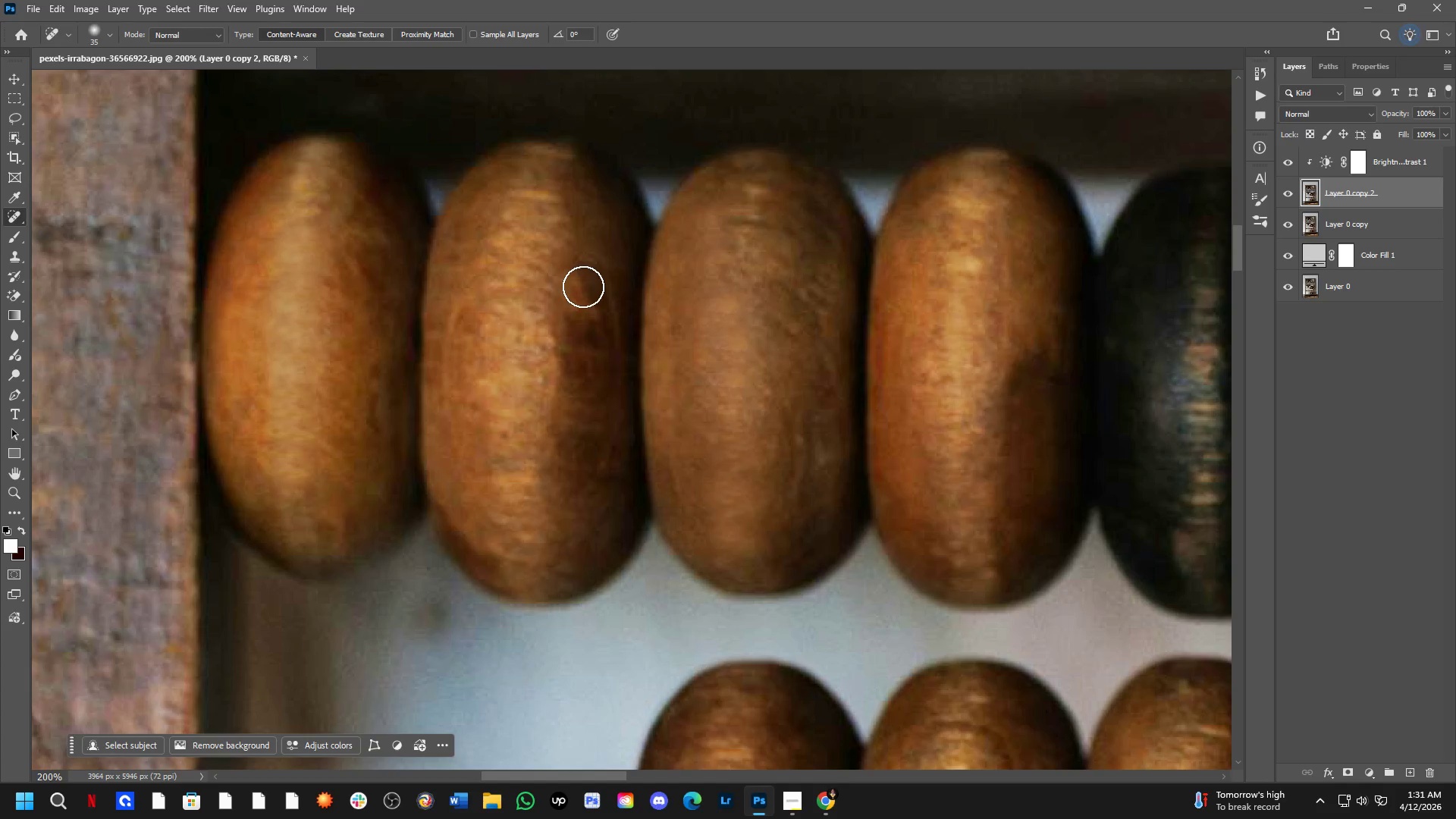 
left_click_drag(start_coordinate=[594, 240], to_coordinate=[592, 391])
 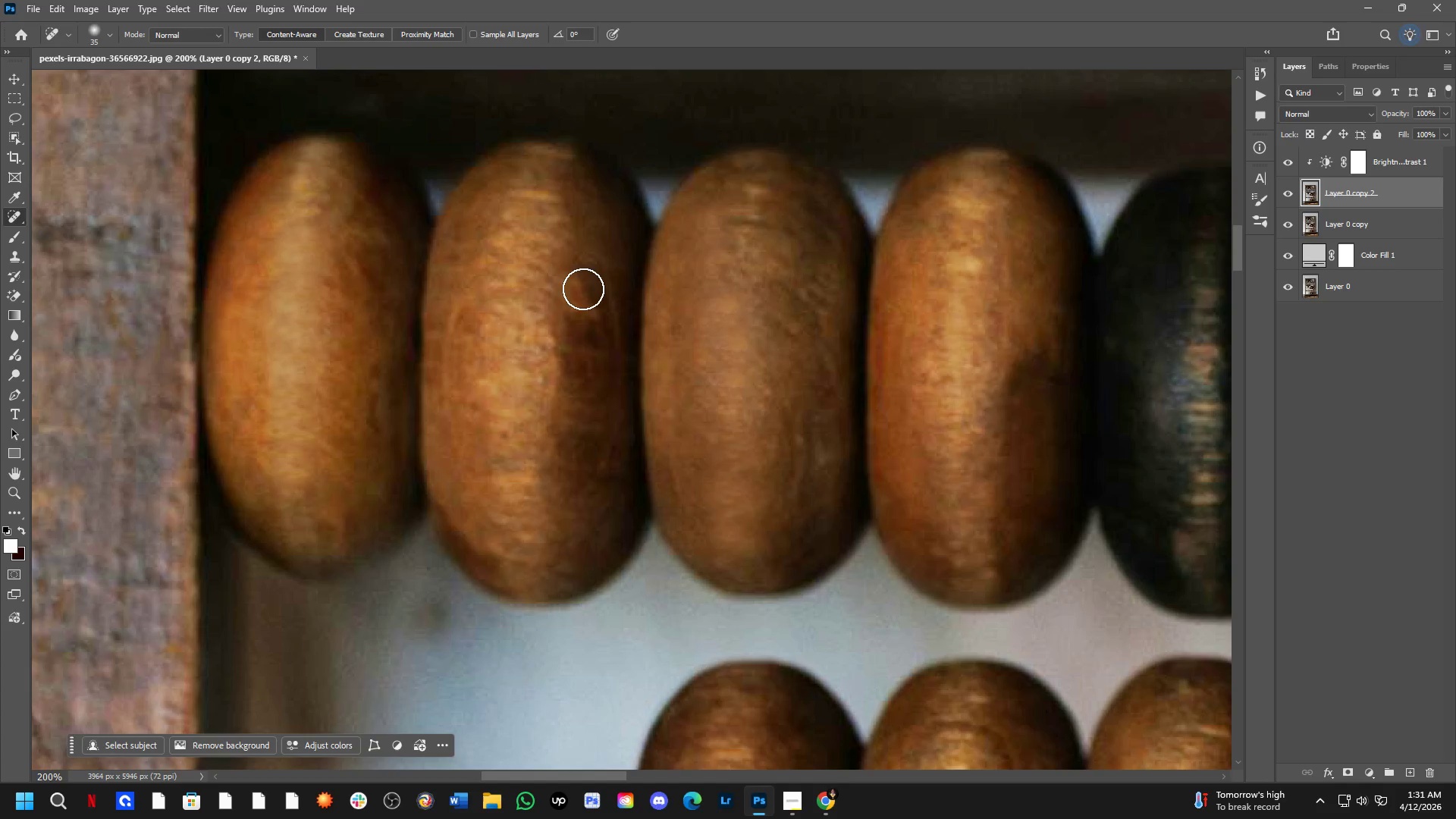 
scroll: coordinate [596, 134], scroll_direction: up, amount: 3.0
 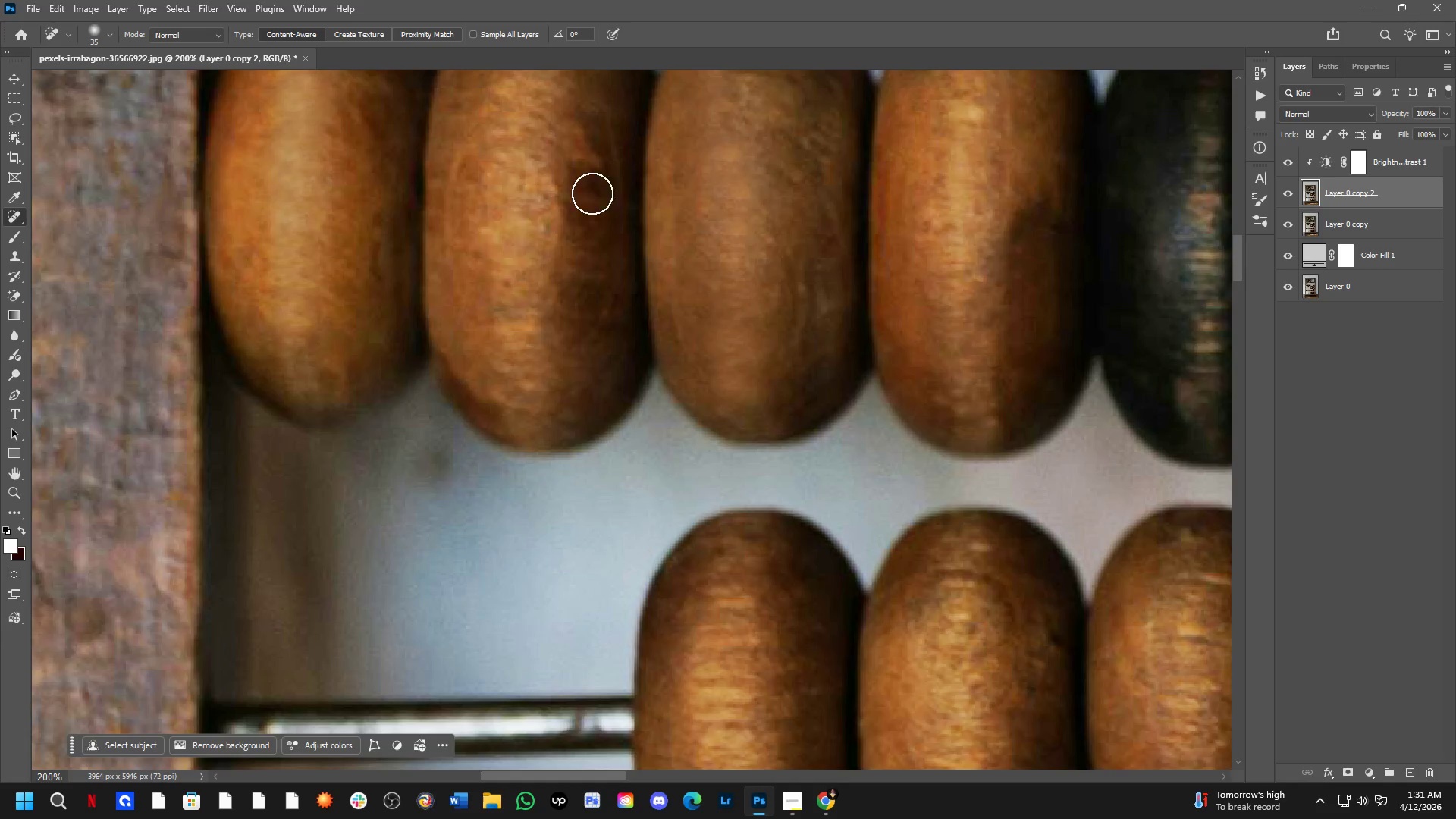 
left_click_drag(start_coordinate=[583, 287], to_coordinate=[578, 395])
 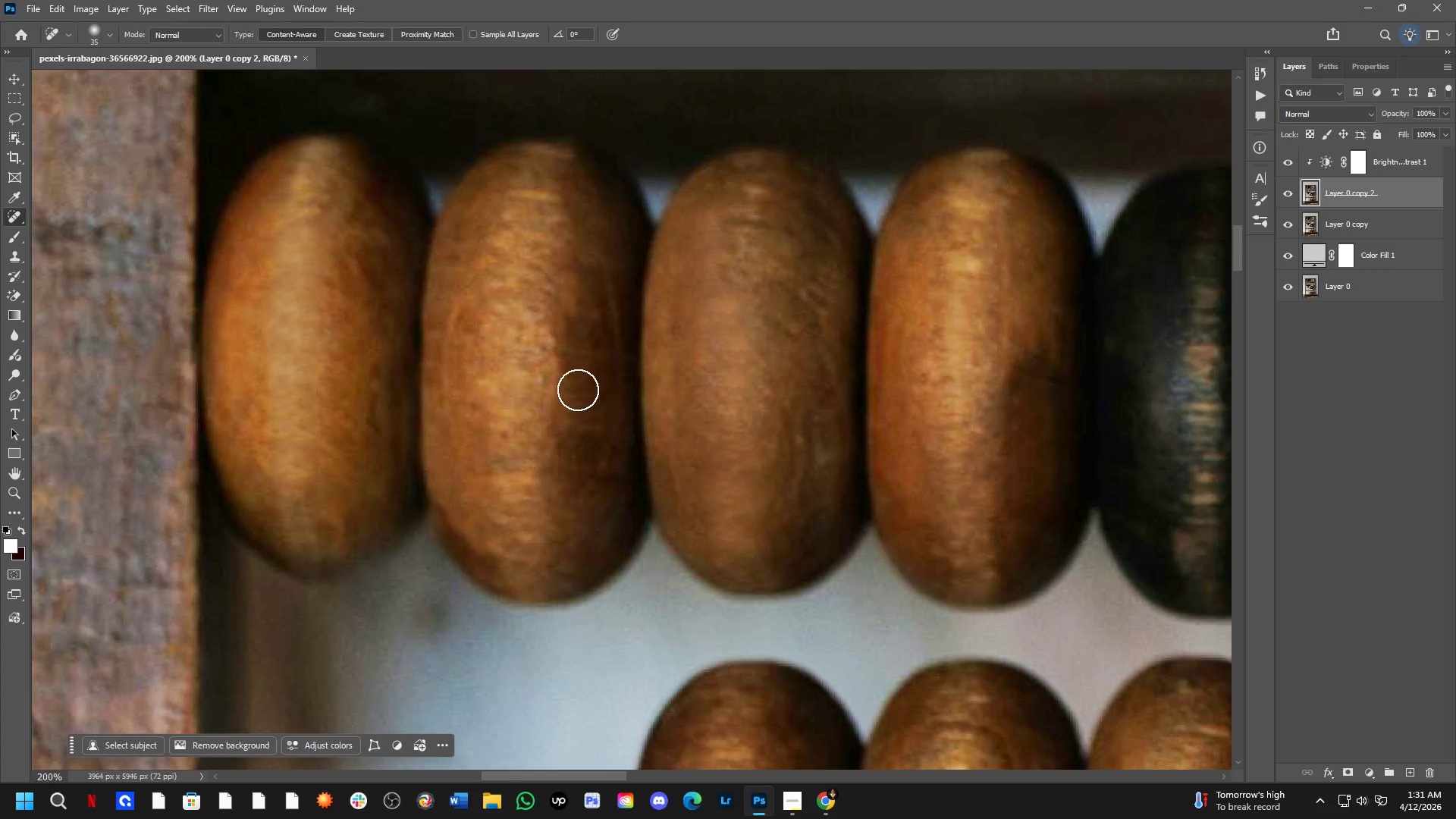 
left_click_drag(start_coordinate=[578, 367], to_coordinate=[577, 317])
 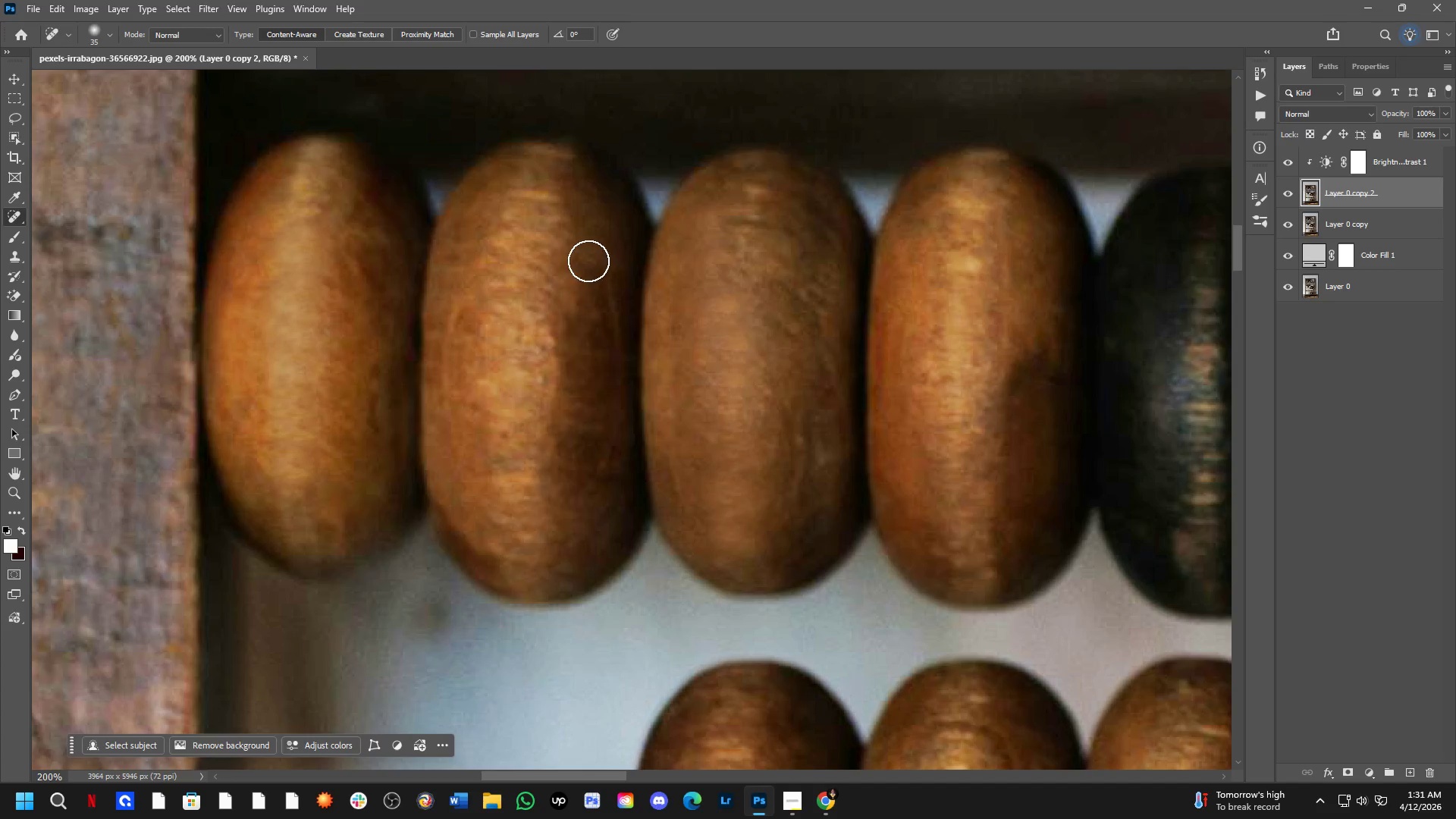 
left_click_drag(start_coordinate=[588, 261], to_coordinate=[595, 334])
 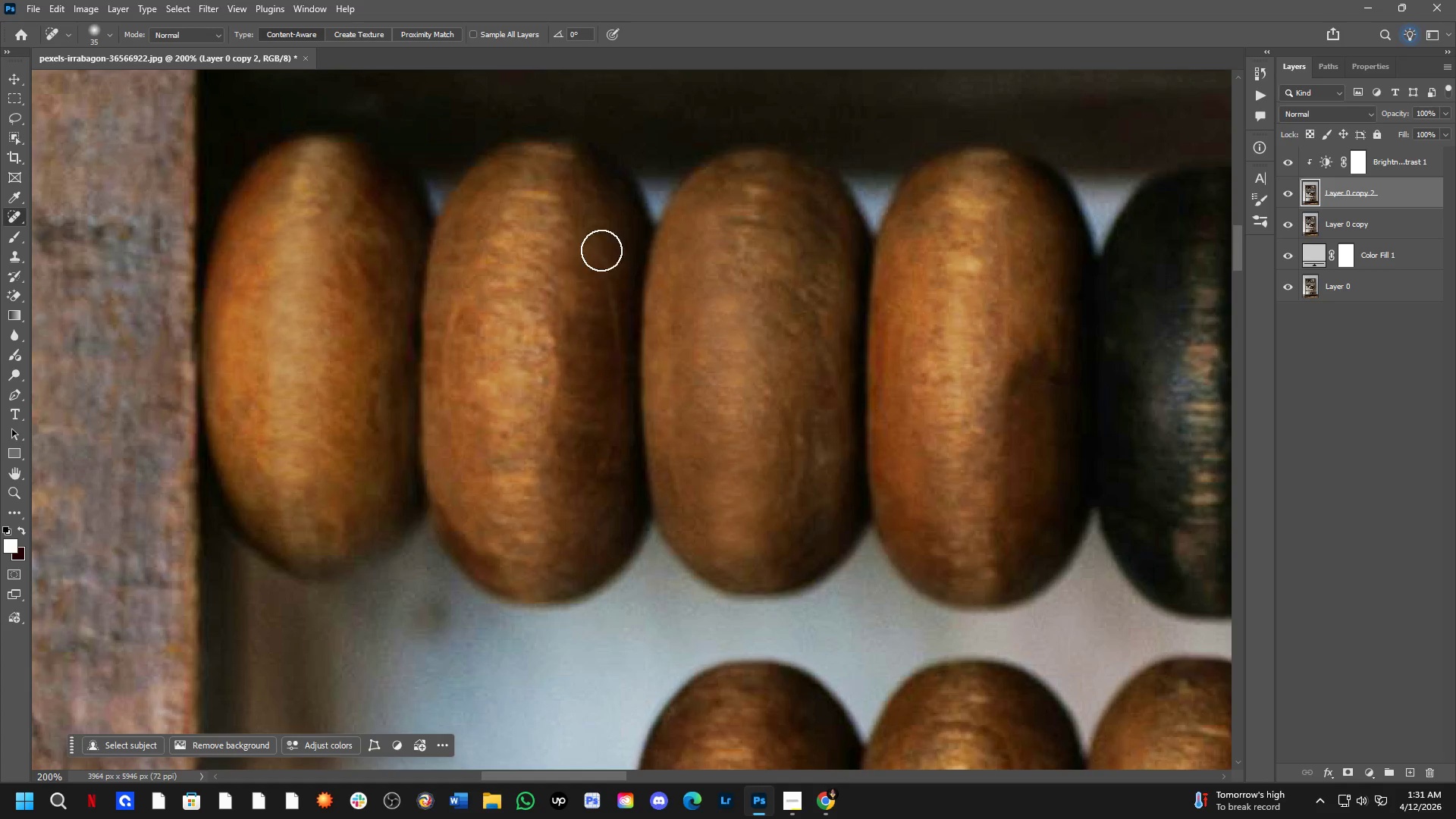 
left_click_drag(start_coordinate=[601, 251], to_coordinate=[601, 315])
 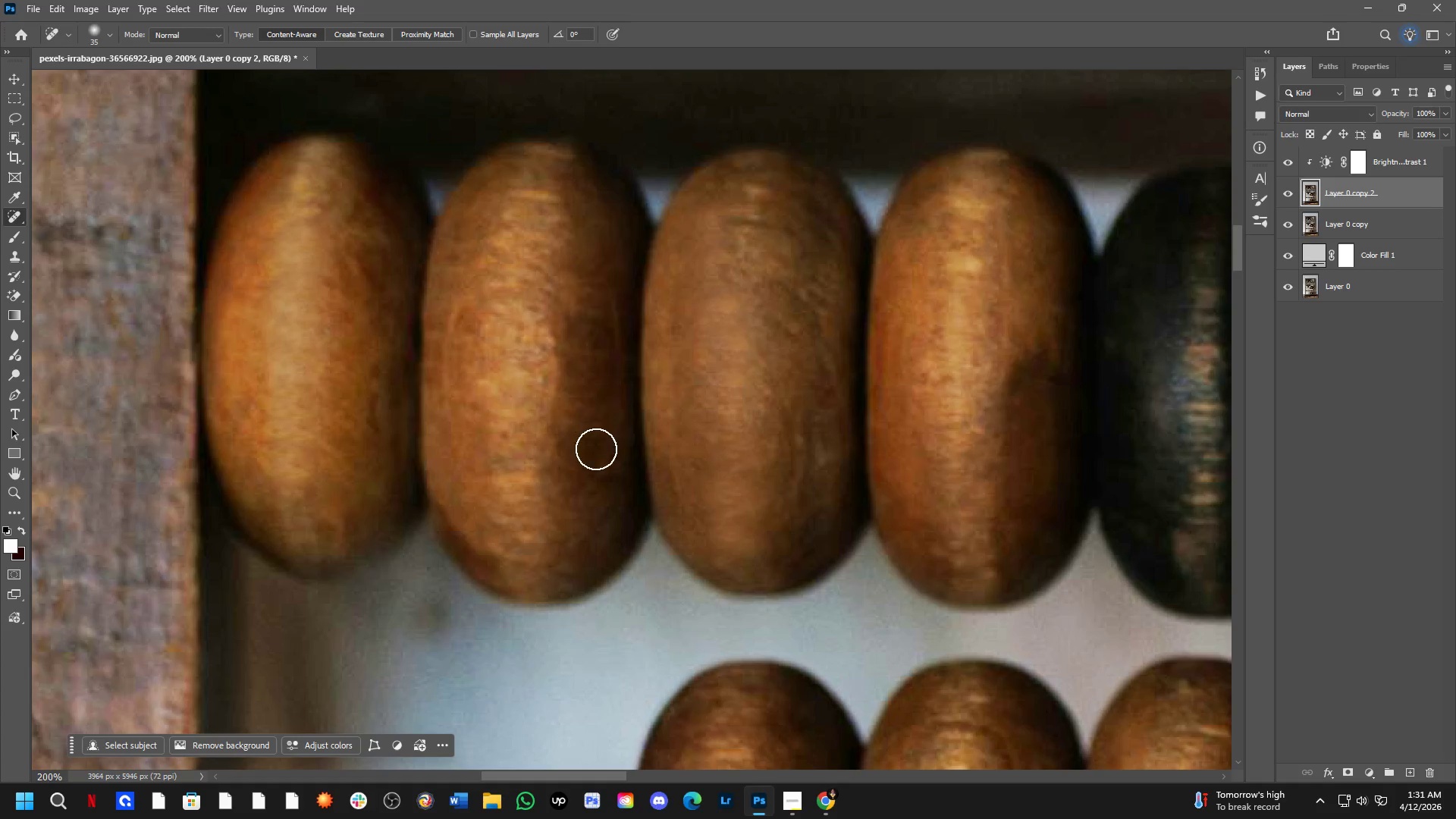 
key(Shift+ShiftLeft)
 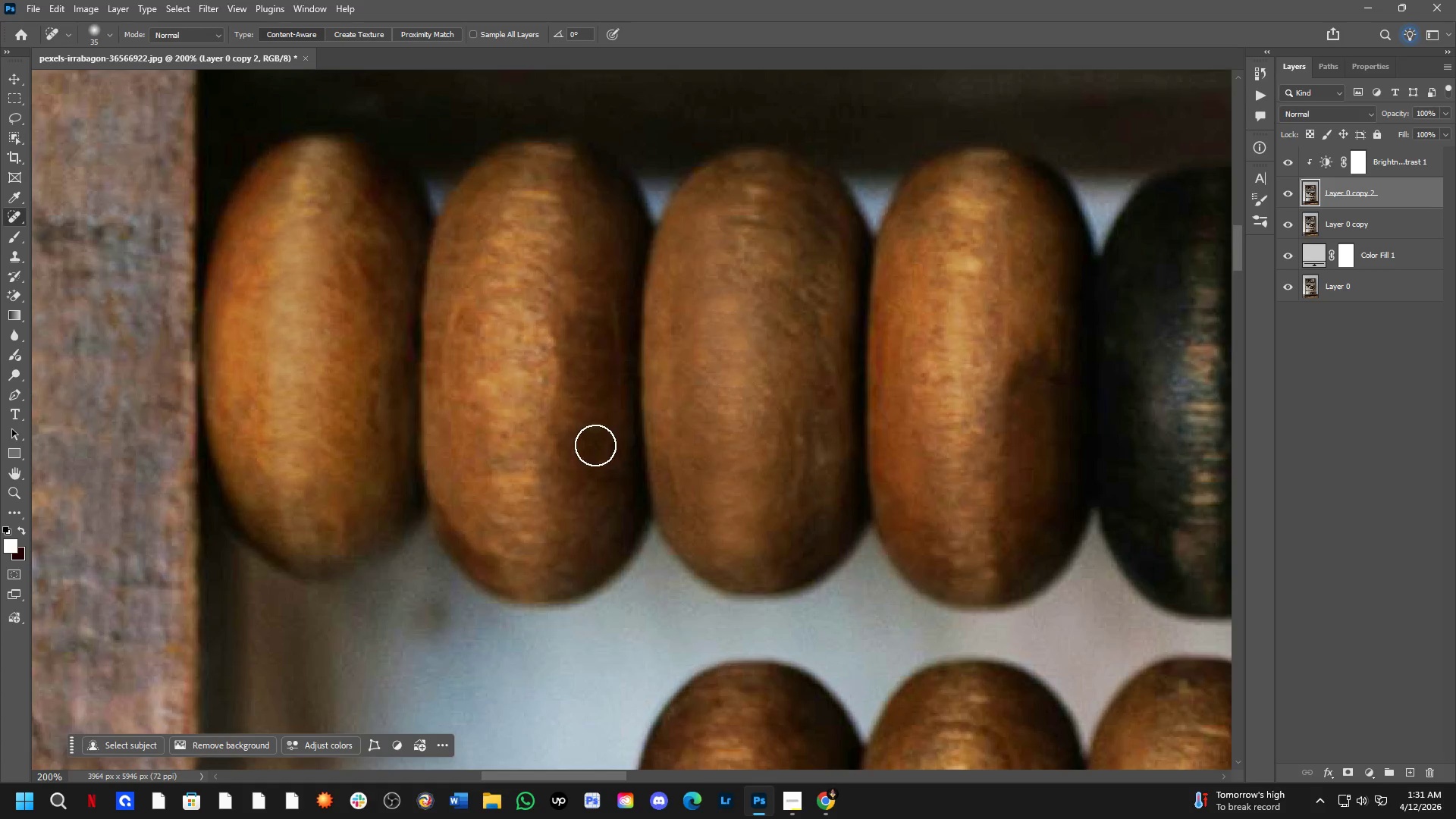 
hold_key(key=Space, duration=1.52)
 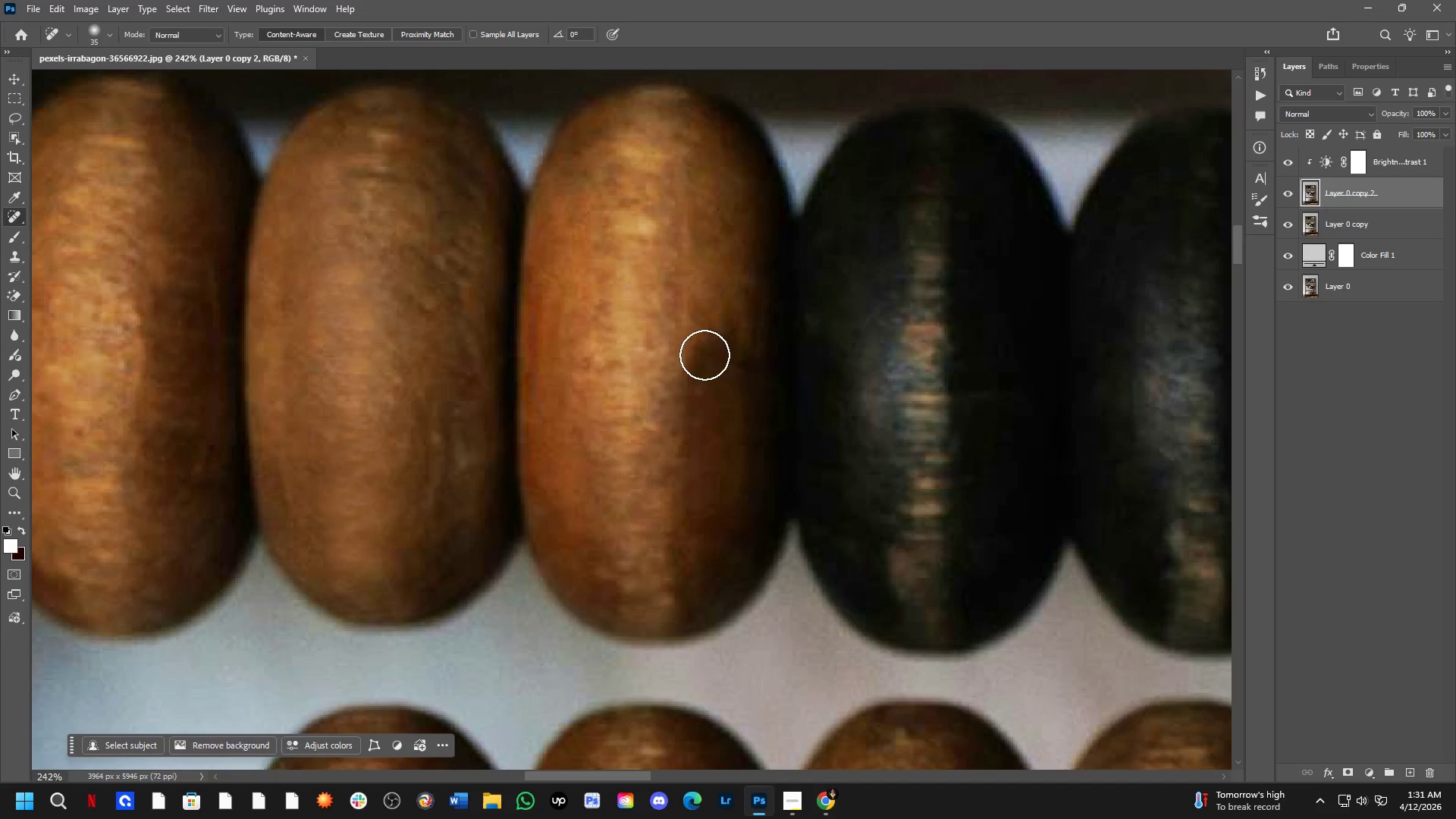 
left_click_drag(start_coordinate=[720, 453], to_coordinate=[620, 415])
 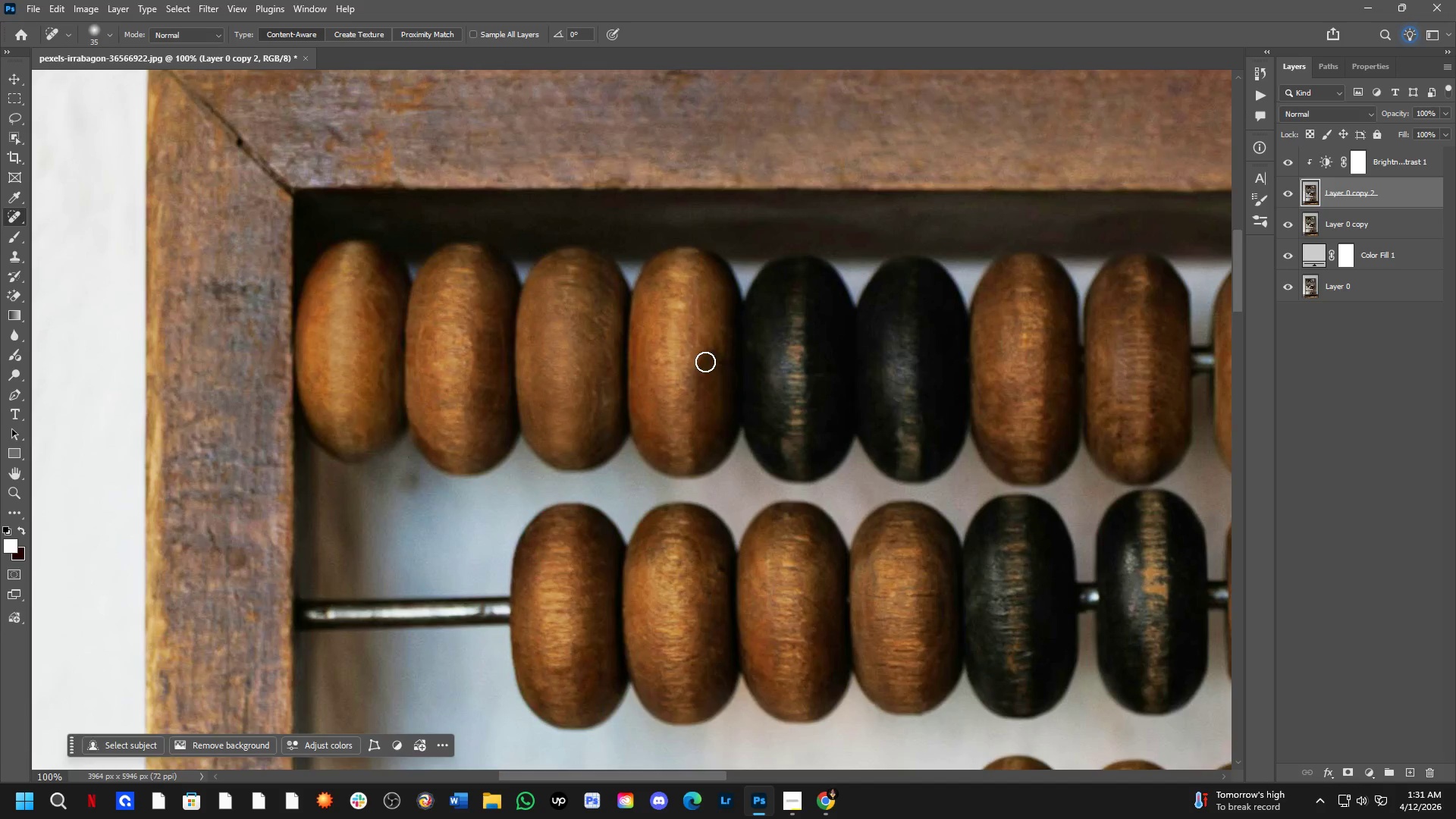 
scroll: coordinate [588, 422], scroll_direction: down, amount: 1.0
 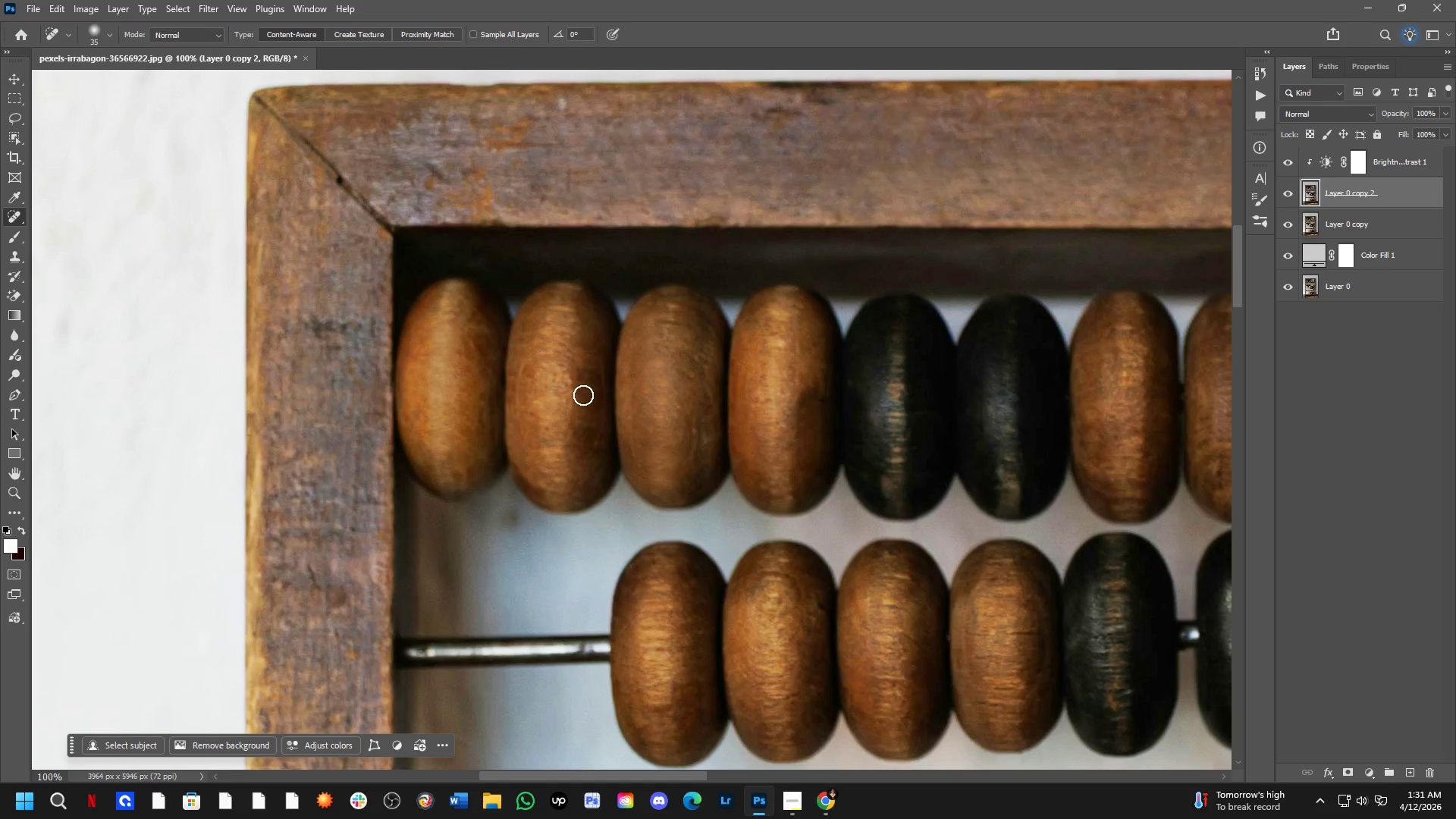 
key(Shift+ShiftLeft)
 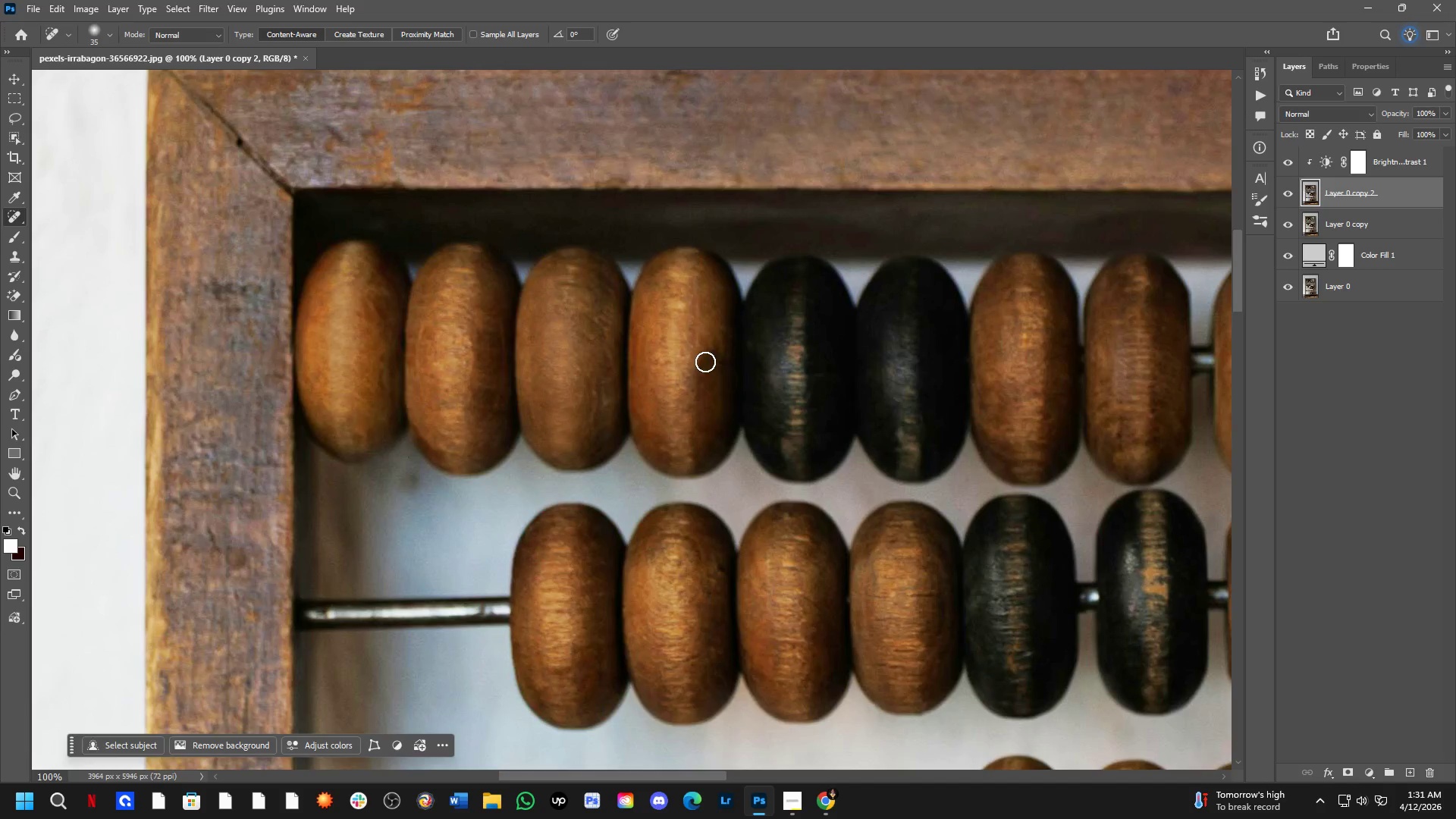 
left_click_drag(start_coordinate=[706, 342], to_coordinate=[698, 405])
 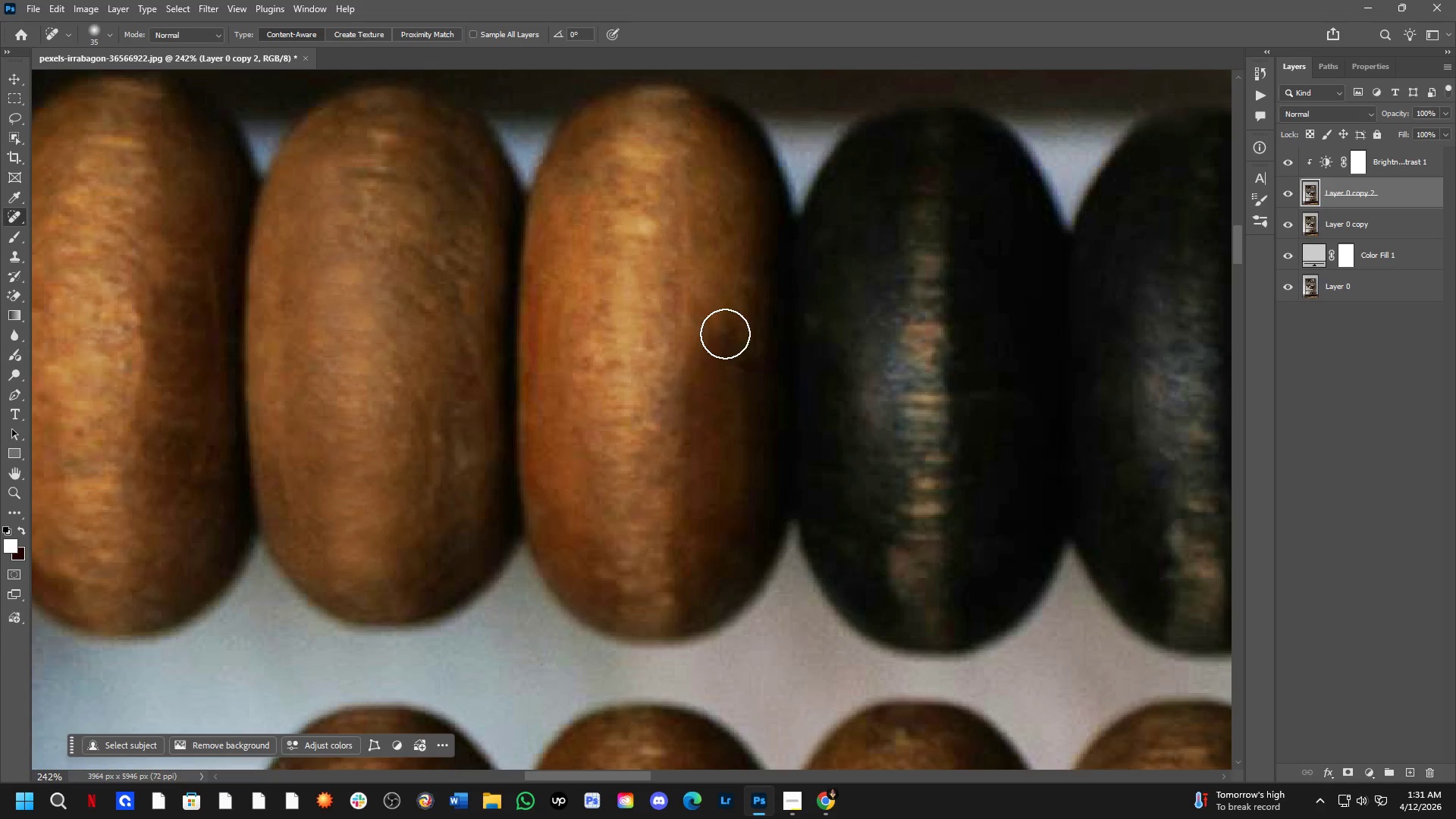 
scroll: coordinate [704, 355], scroll_direction: up, amount: 3.0
 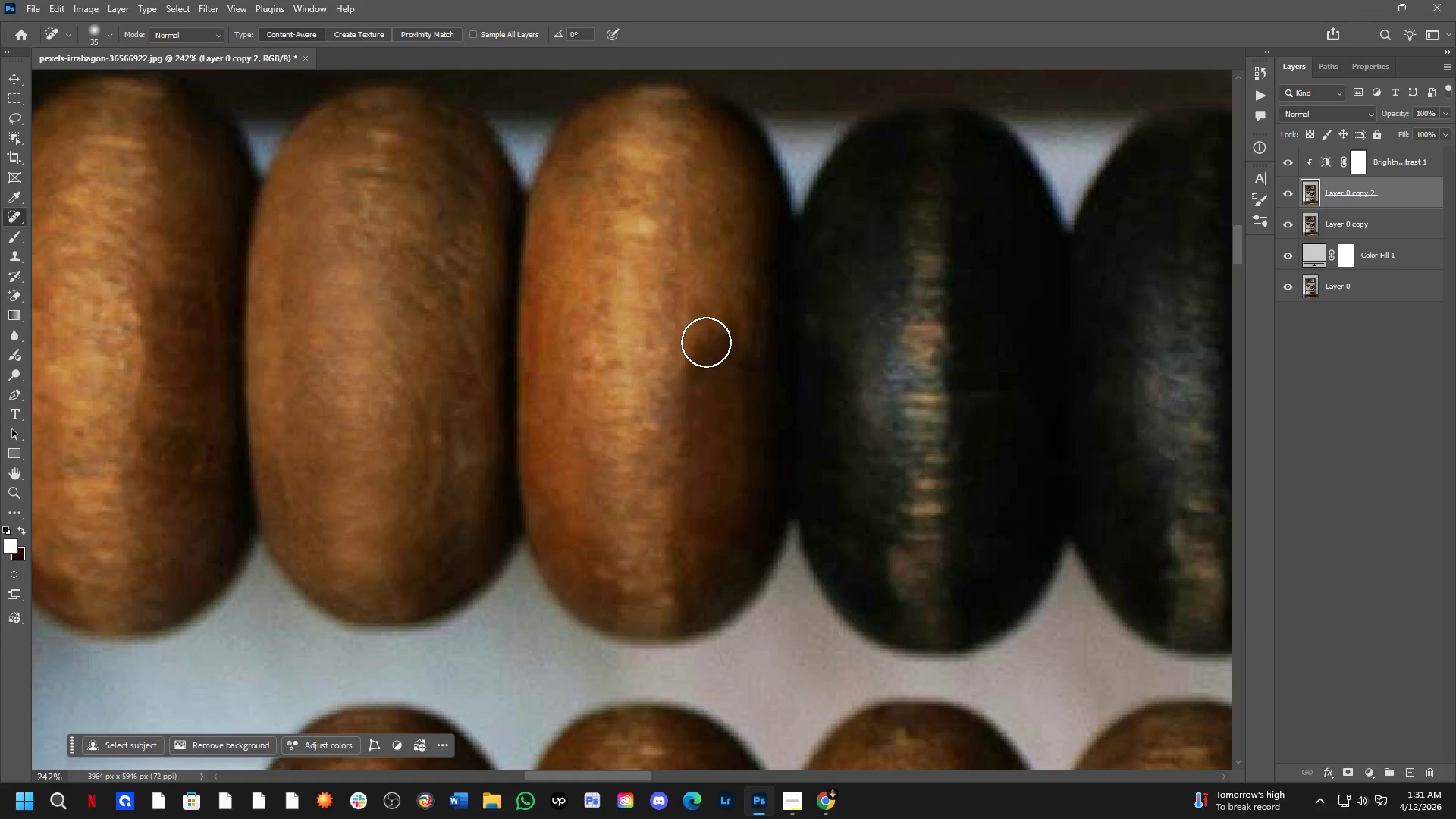 
left_click_drag(start_coordinate=[725, 334], to_coordinate=[727, 379])
 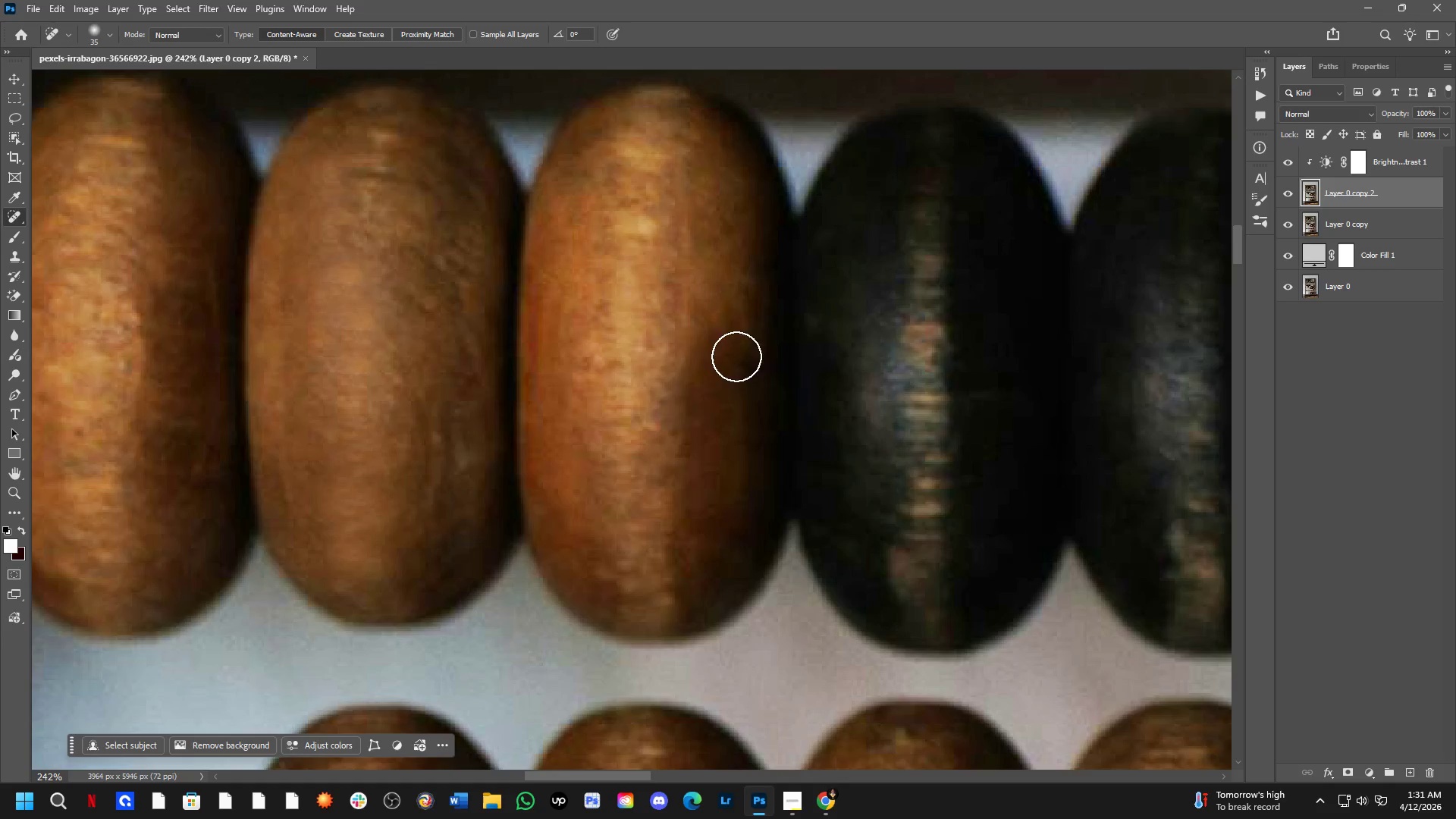 
left_click_drag(start_coordinate=[736, 356], to_coordinate=[736, 388])
 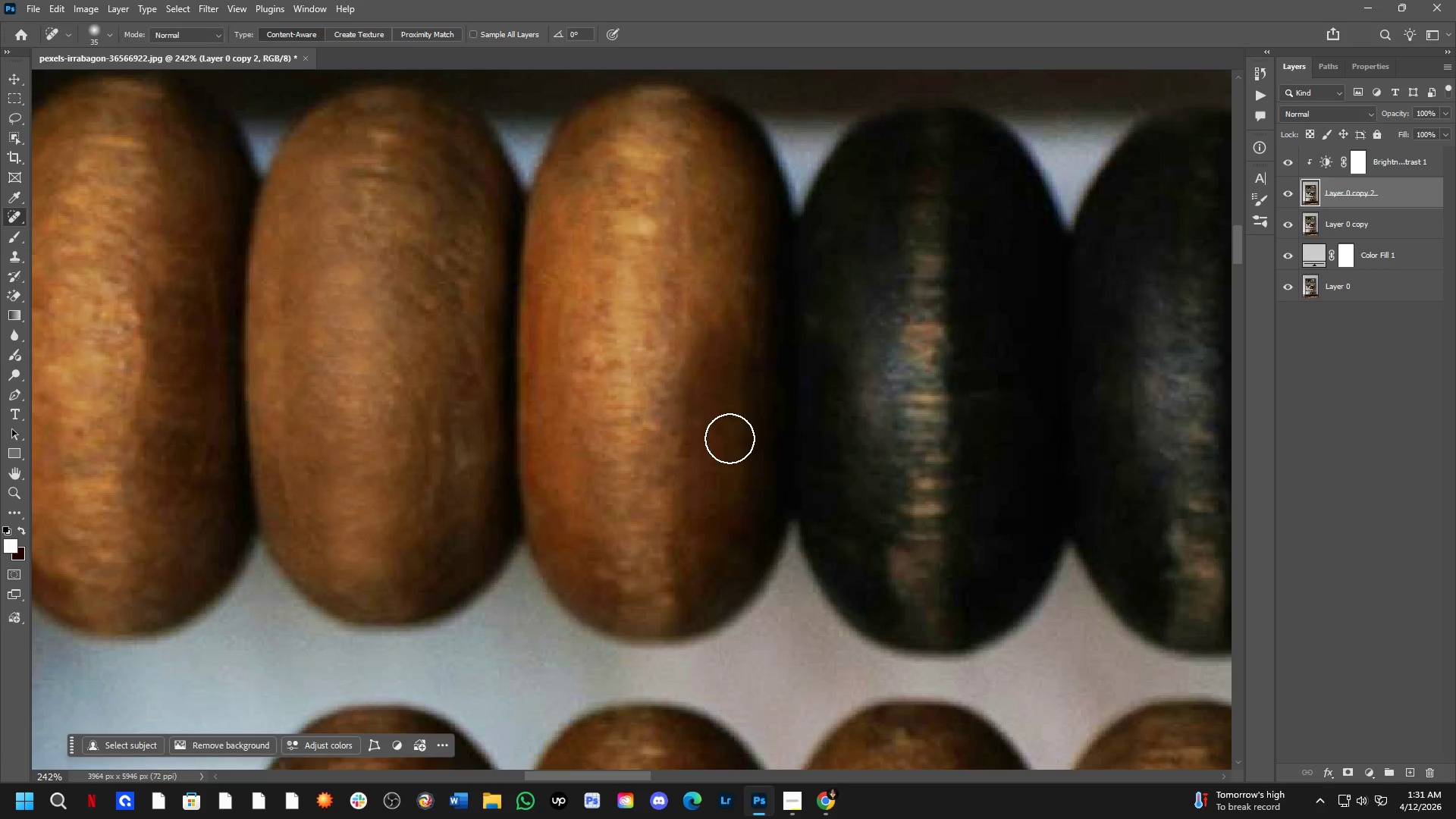 
hold_key(key=Space, duration=0.7)
 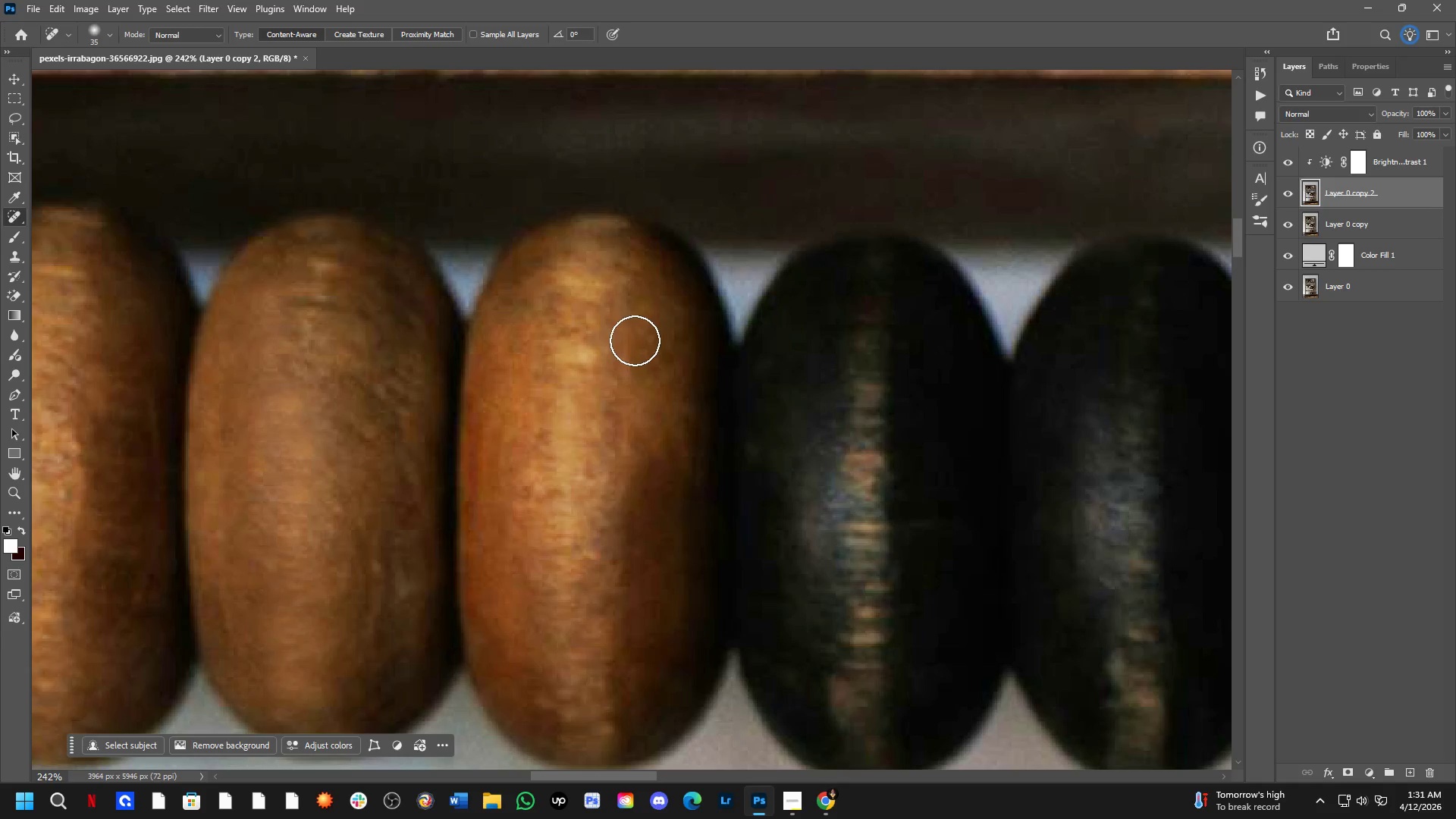 
left_click_drag(start_coordinate=[766, 270], to_coordinate=[706, 399])
 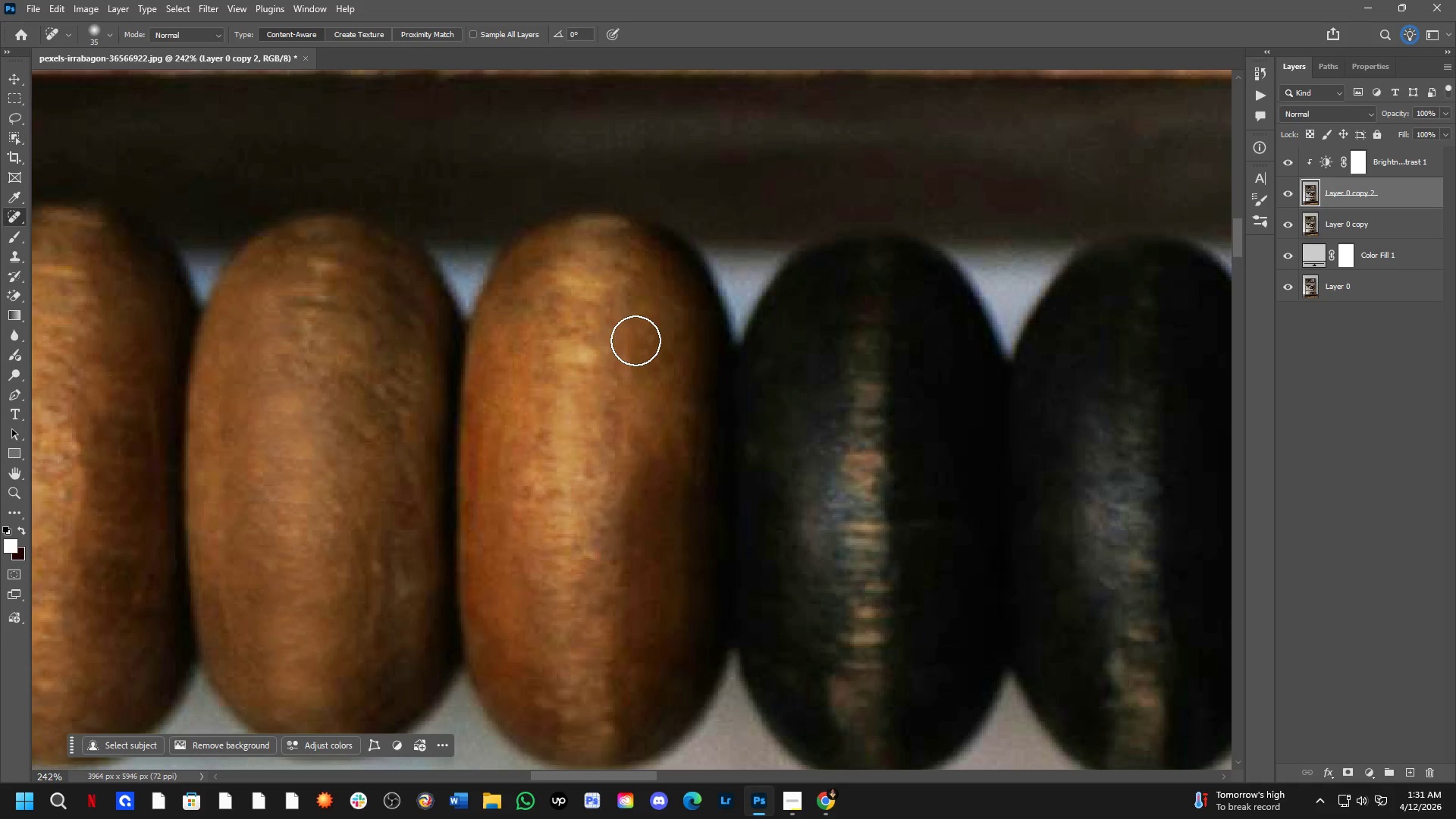 
left_click_drag(start_coordinate=[628, 360], to_coordinate=[619, 485])
 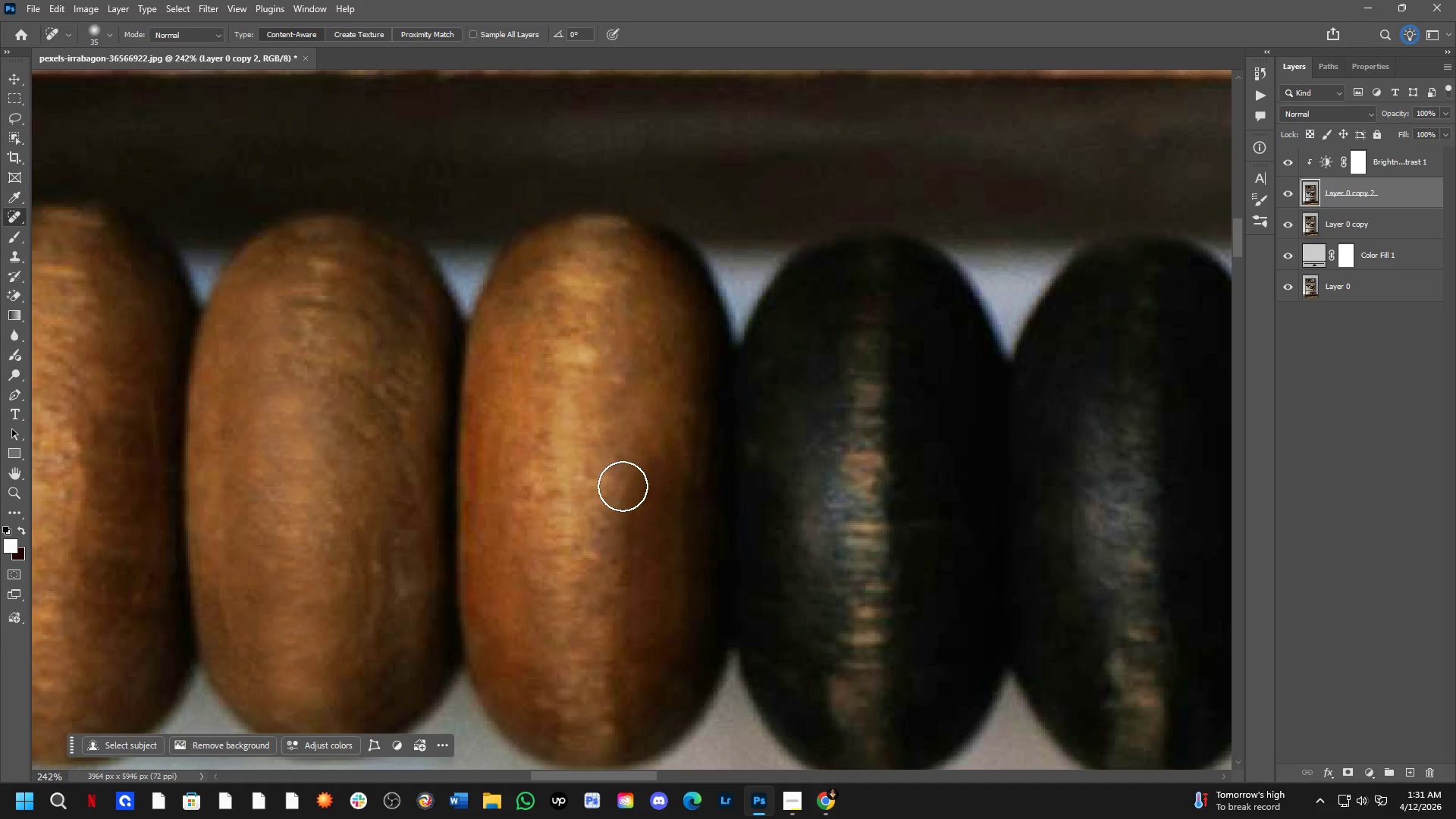 
key(Shift+ShiftLeft)
 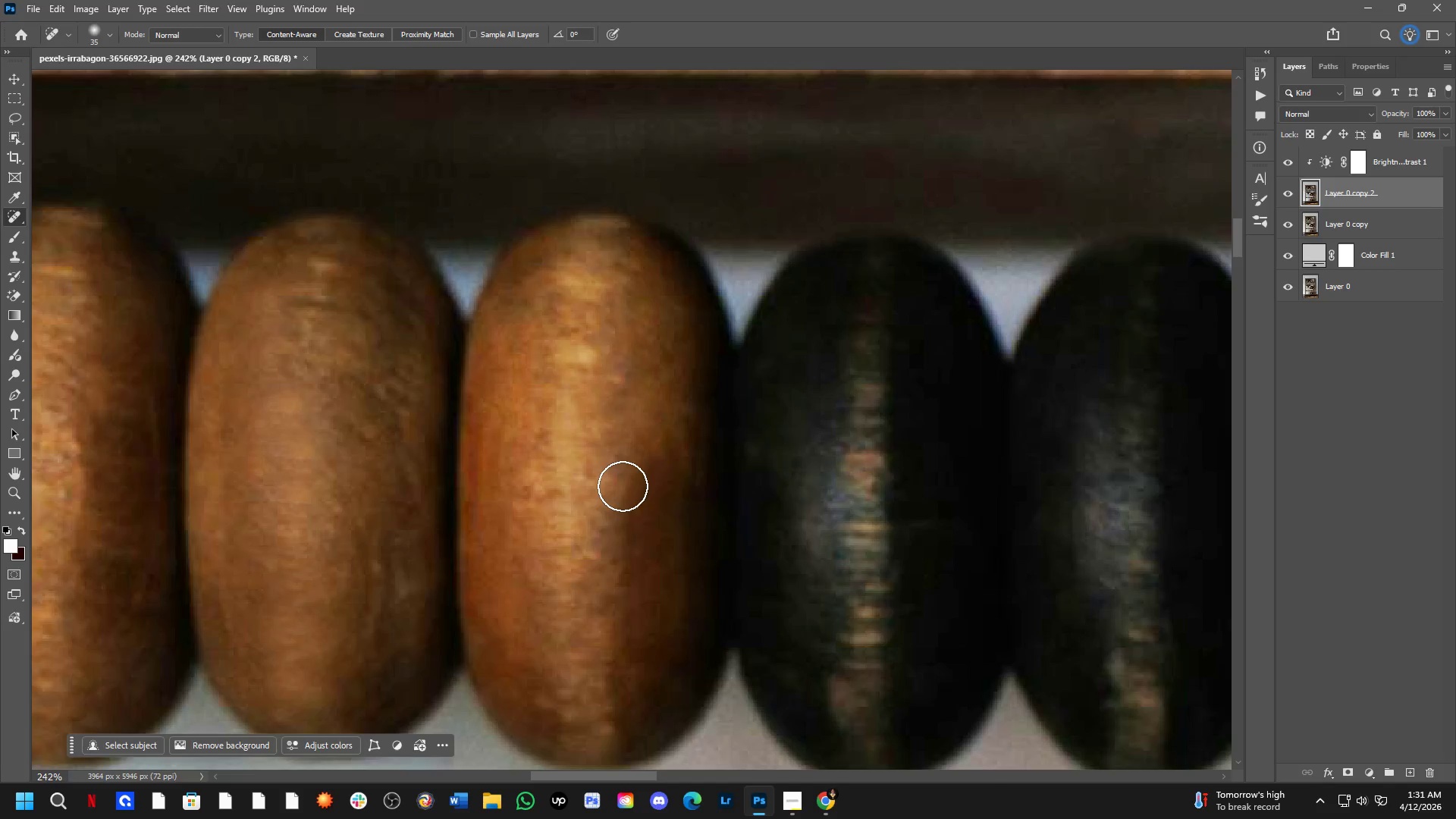 
hold_key(key=Space, duration=1.12)
 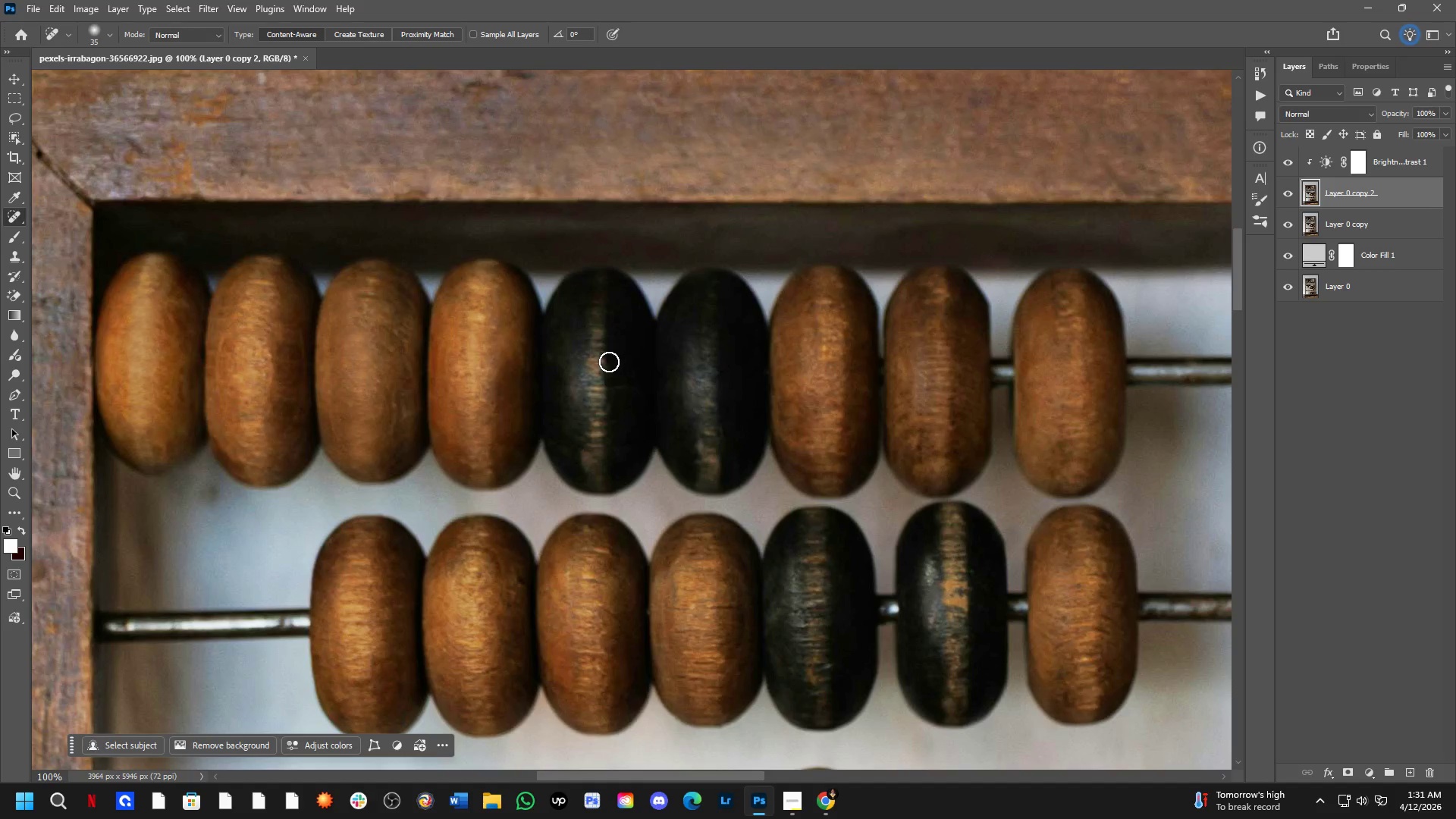 
left_click_drag(start_coordinate=[767, 506], to_coordinate=[641, 391])
 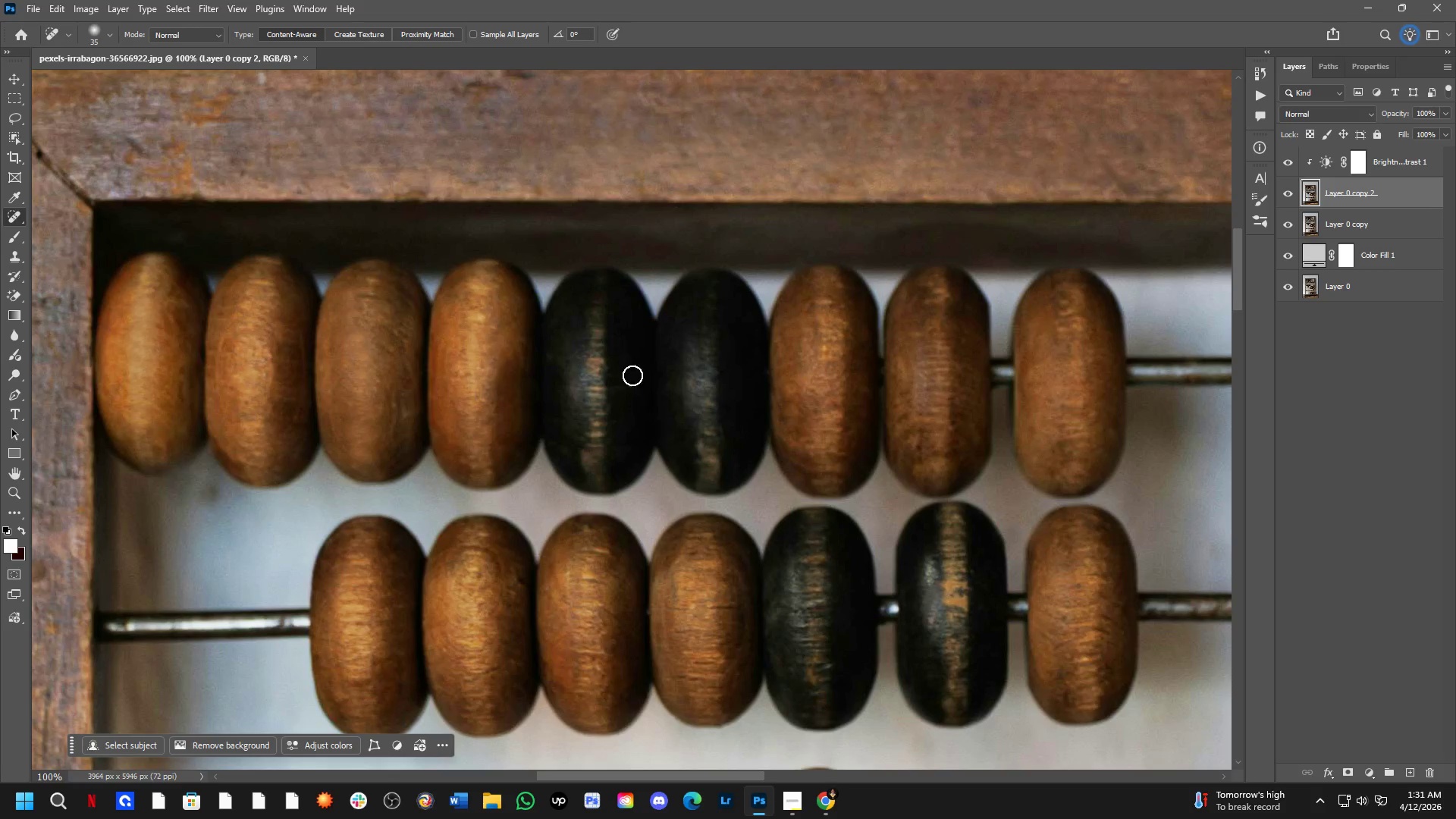 
scroll: coordinate [623, 486], scroll_direction: down, amount: 2.0
 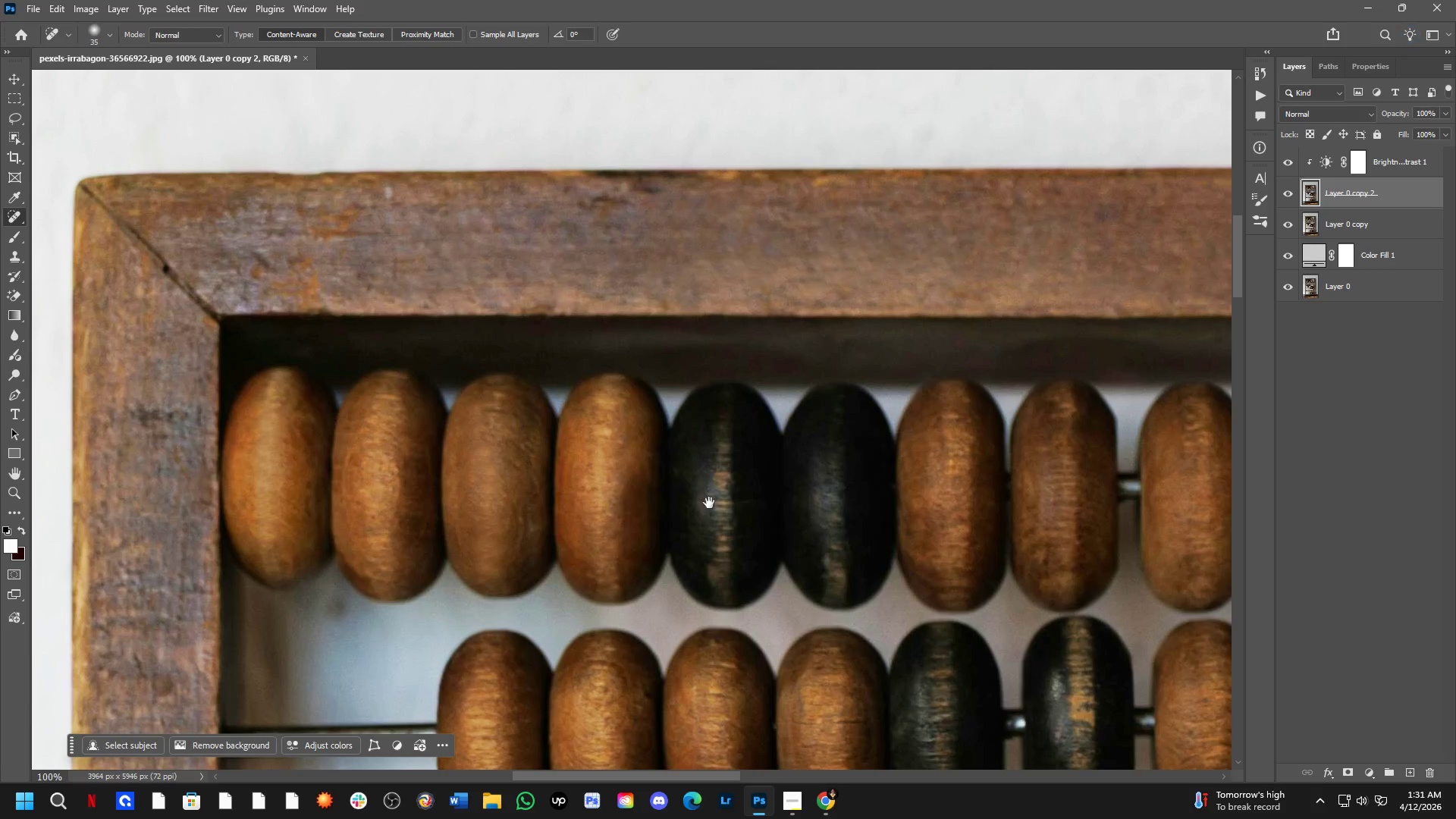 
key(Shift+ShiftLeft)
 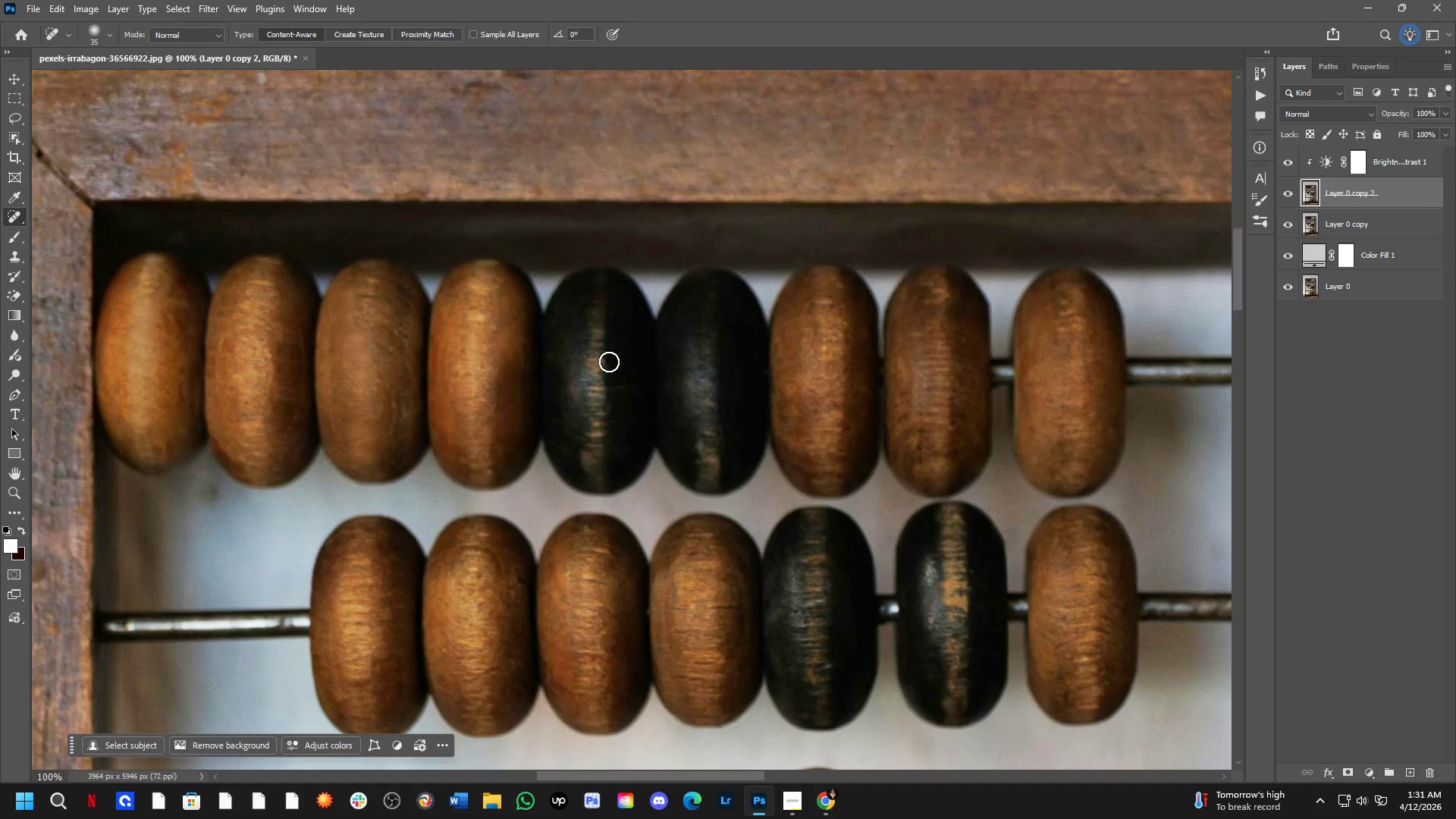 
scroll: coordinate [593, 387], scroll_direction: up, amount: 3.0
 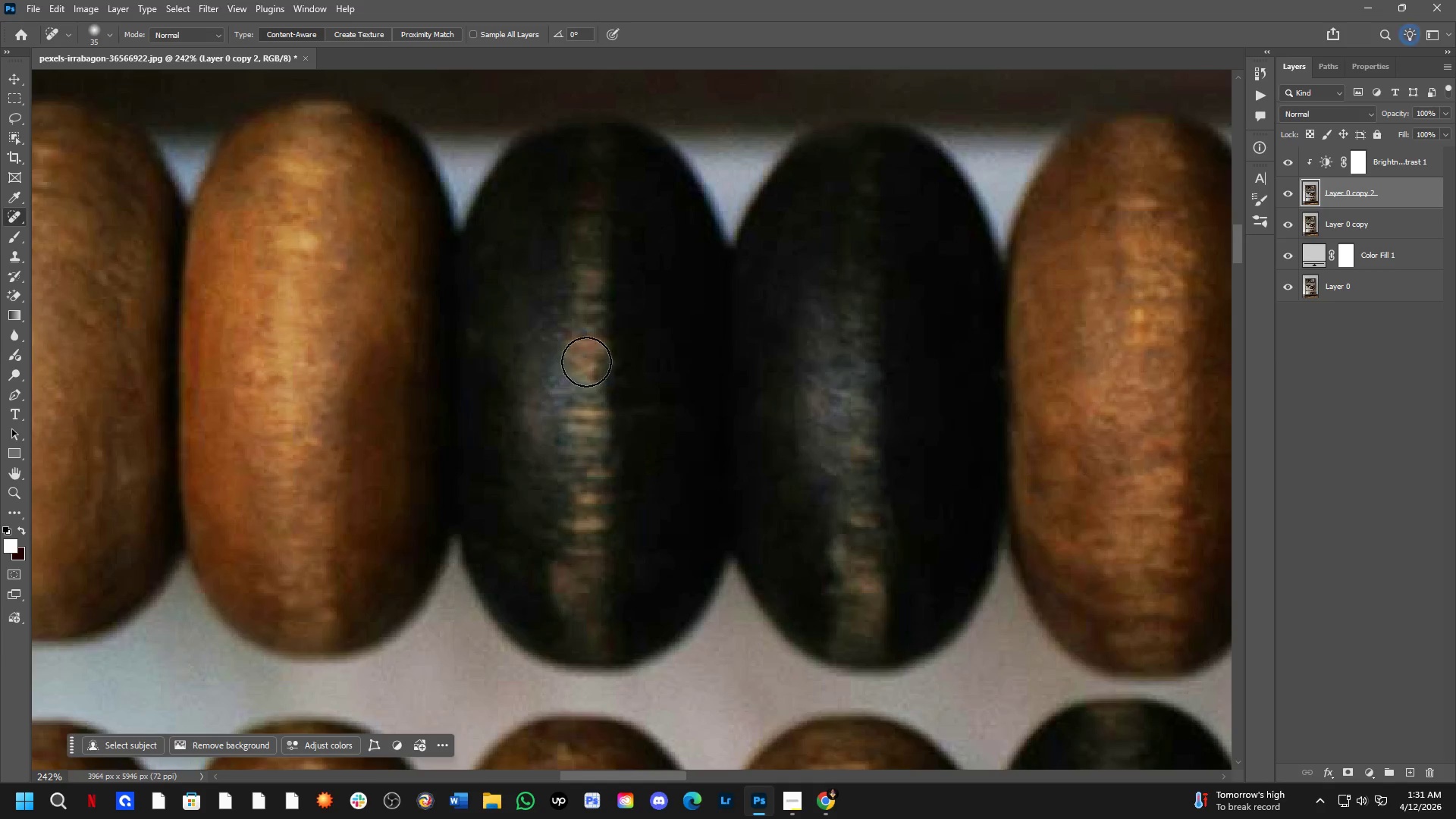 
left_click_drag(start_coordinate=[587, 354], to_coordinate=[586, 326])
 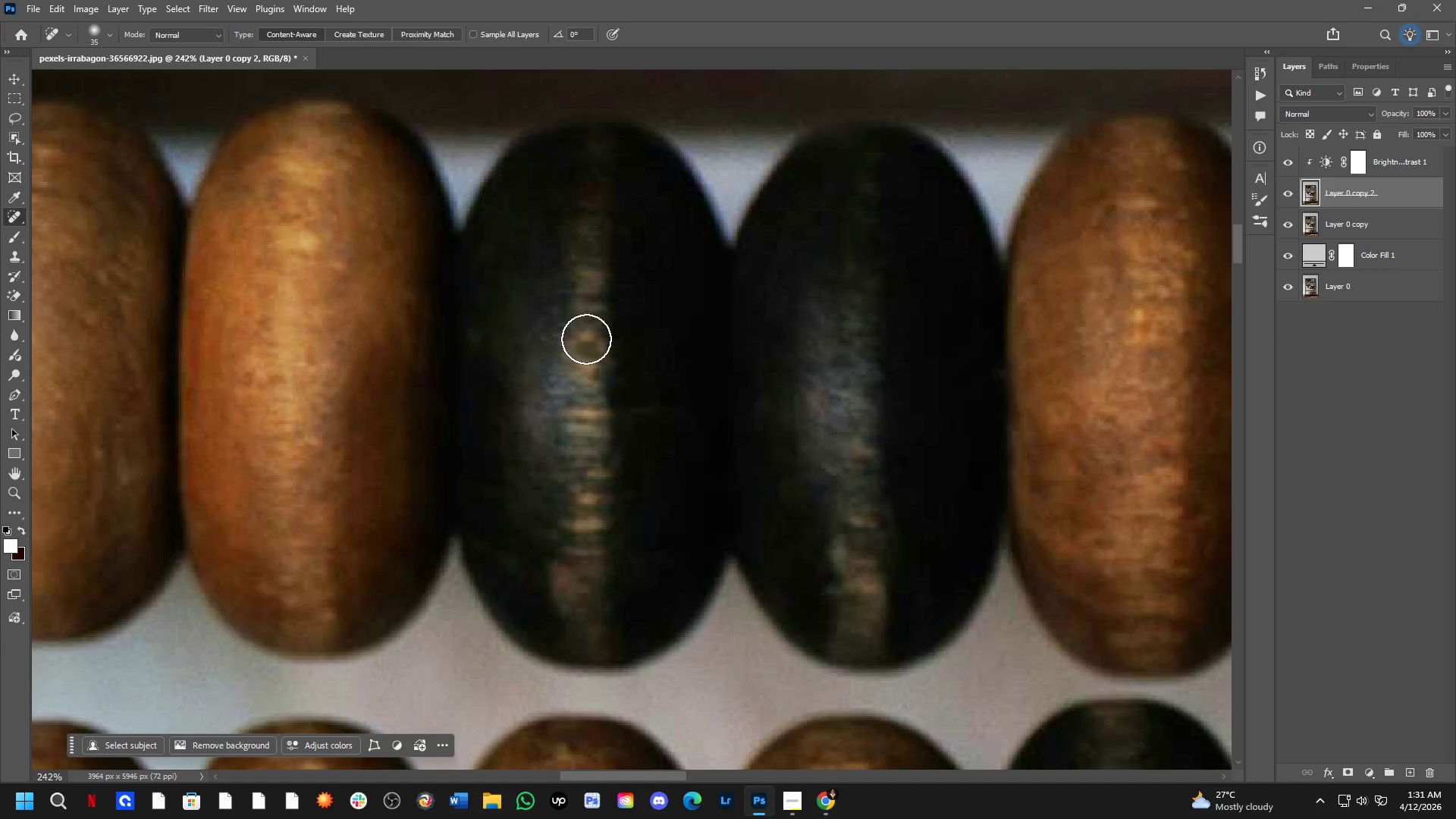 
left_click_drag(start_coordinate=[586, 365], to_coordinate=[579, 488])
 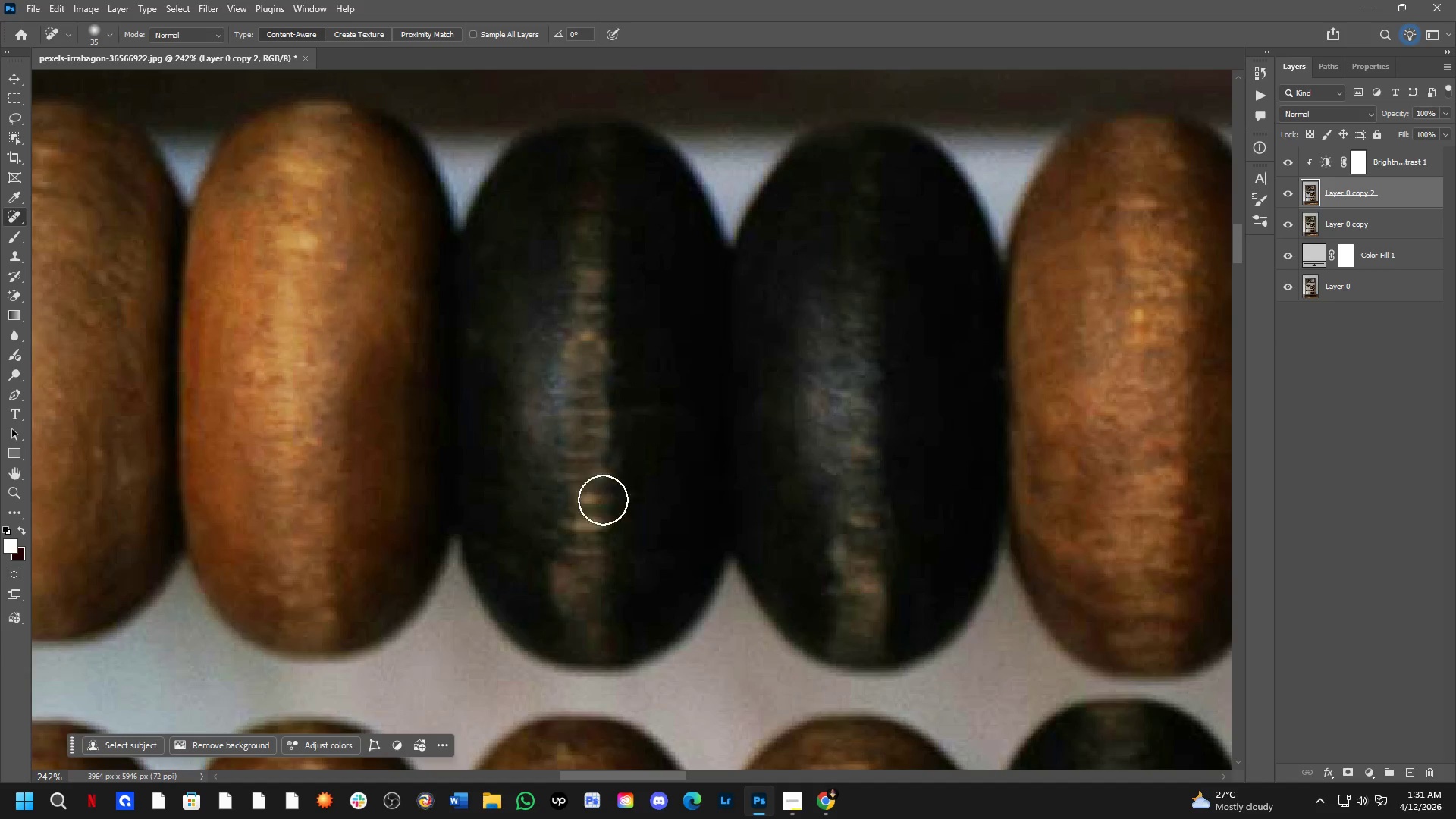 
key(Control+Z)
 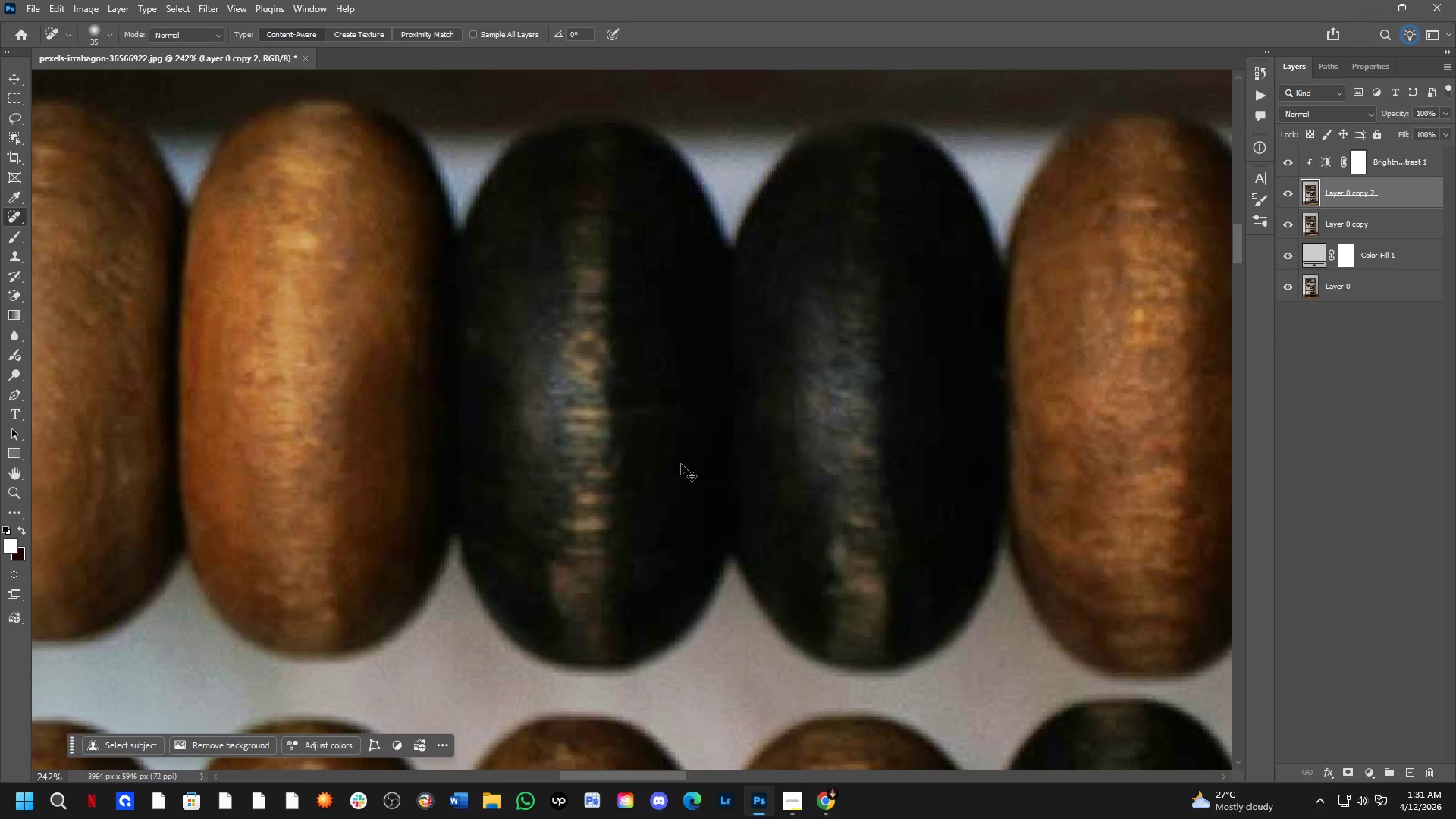 
key(Control+Z)
 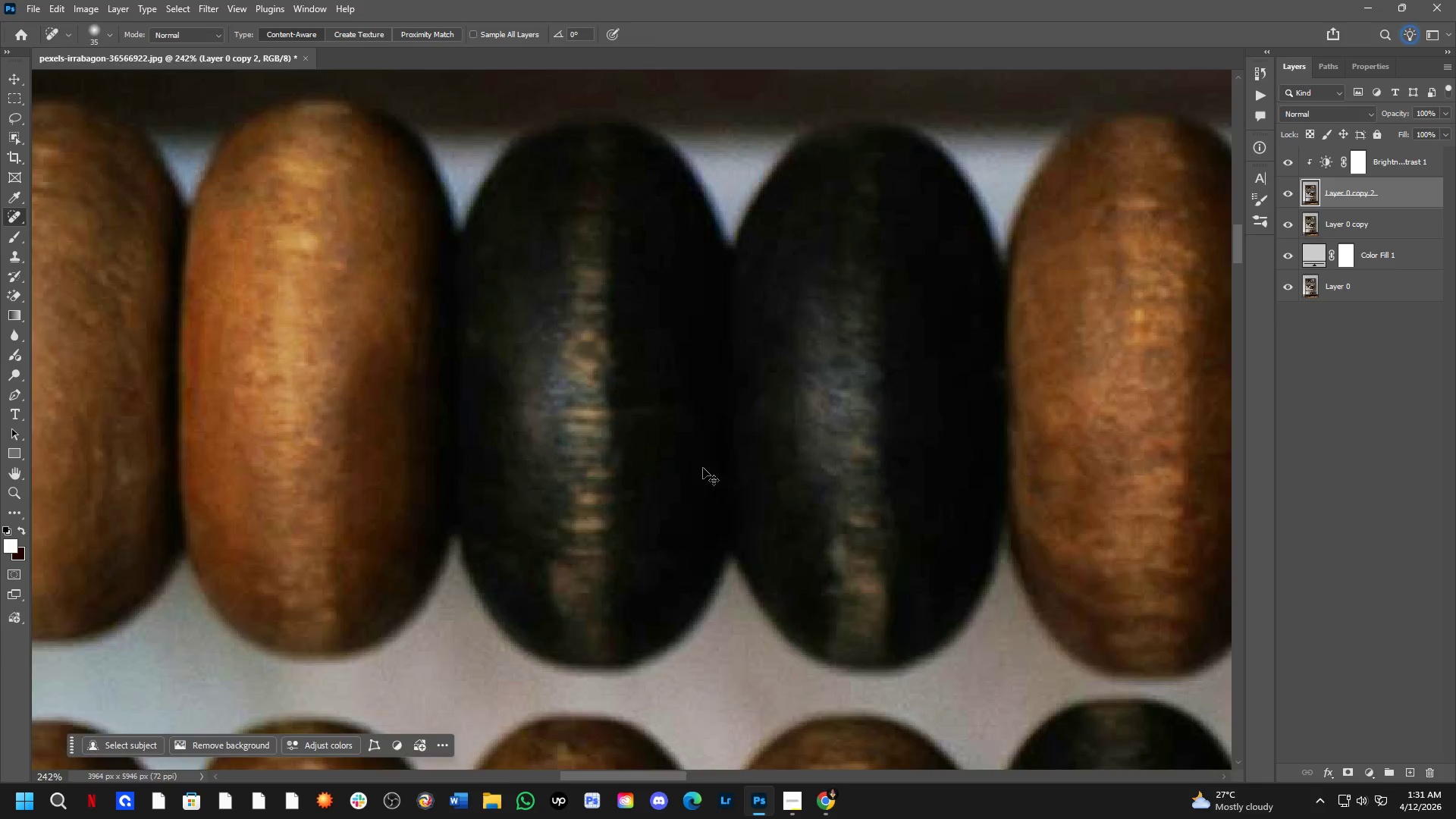 
hold_key(key=Space, duration=0.66)
 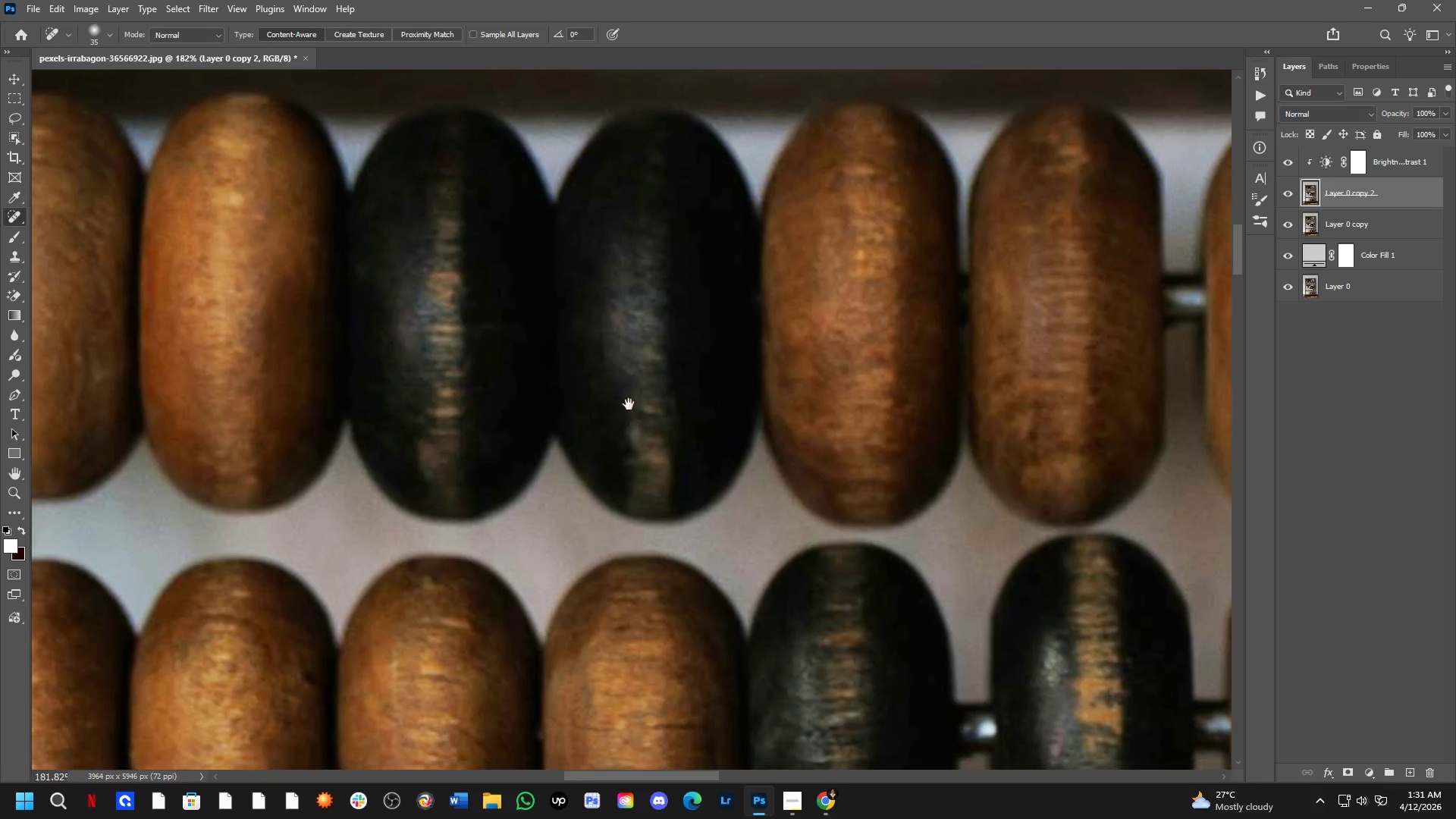 
left_click_drag(start_coordinate=[770, 515], to_coordinate=[667, 509])
 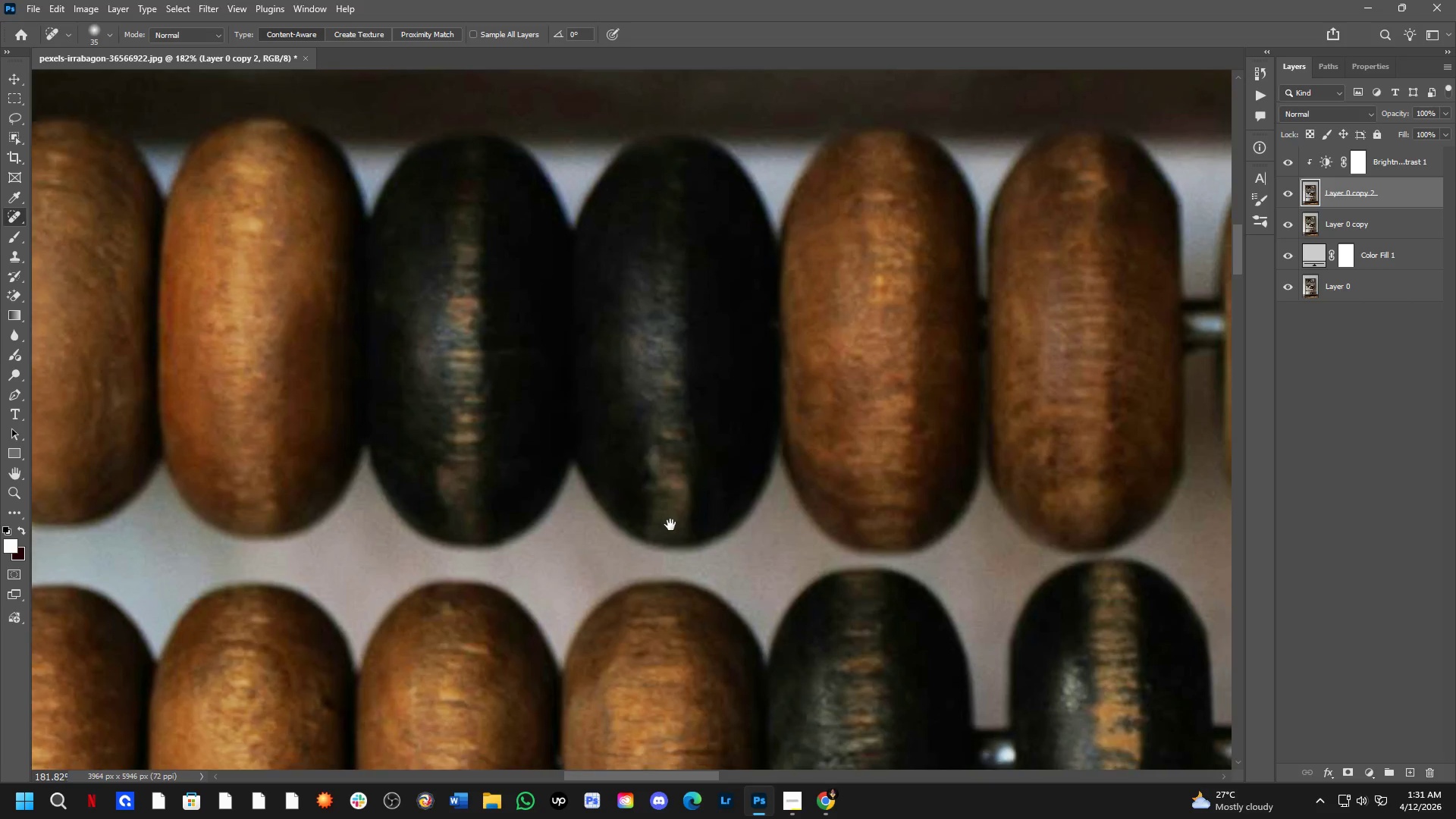 
scroll: coordinate [693, 454], scroll_direction: down, amount: 3.0
 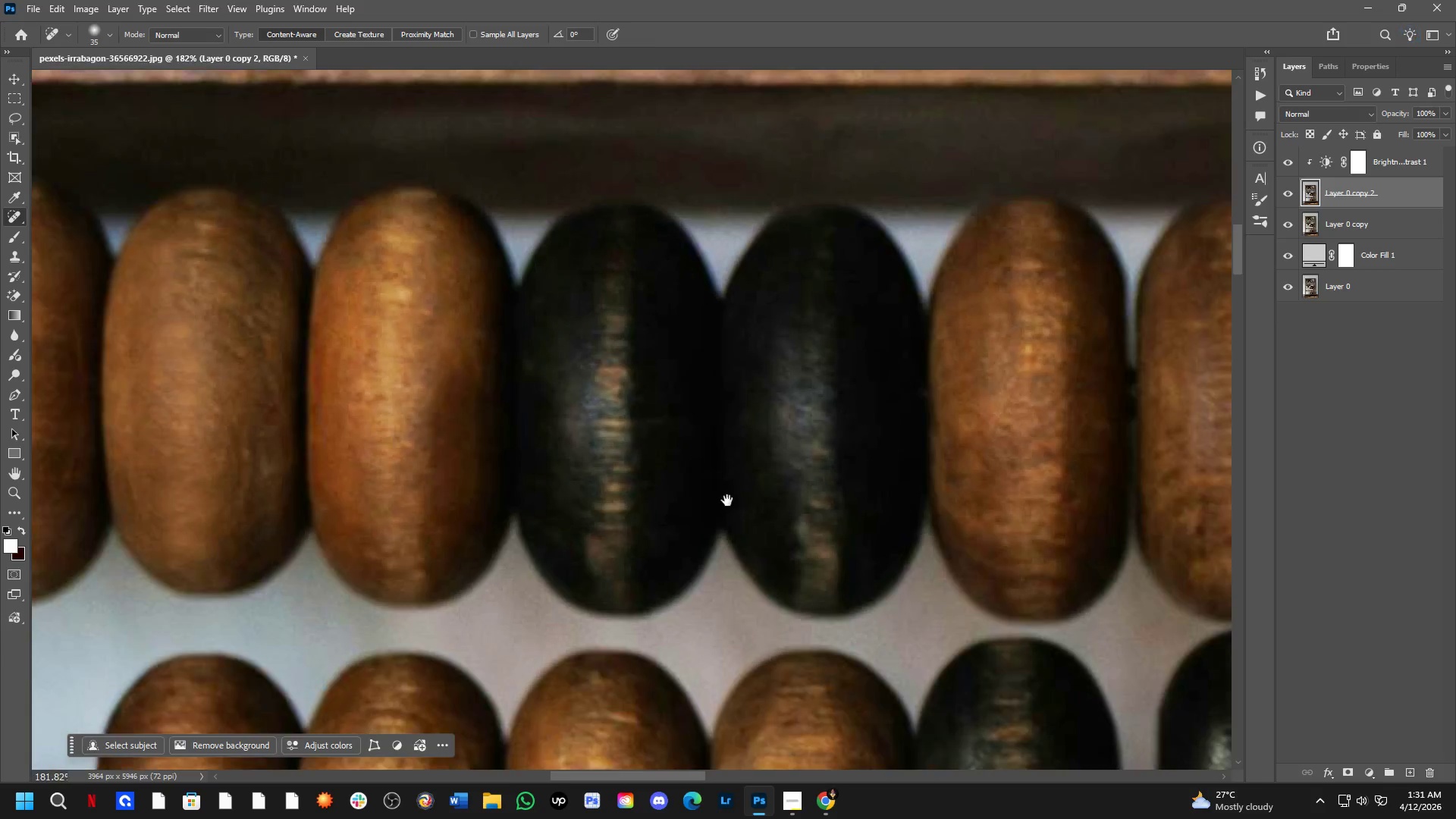 
hold_key(key=Space, duration=0.55)
 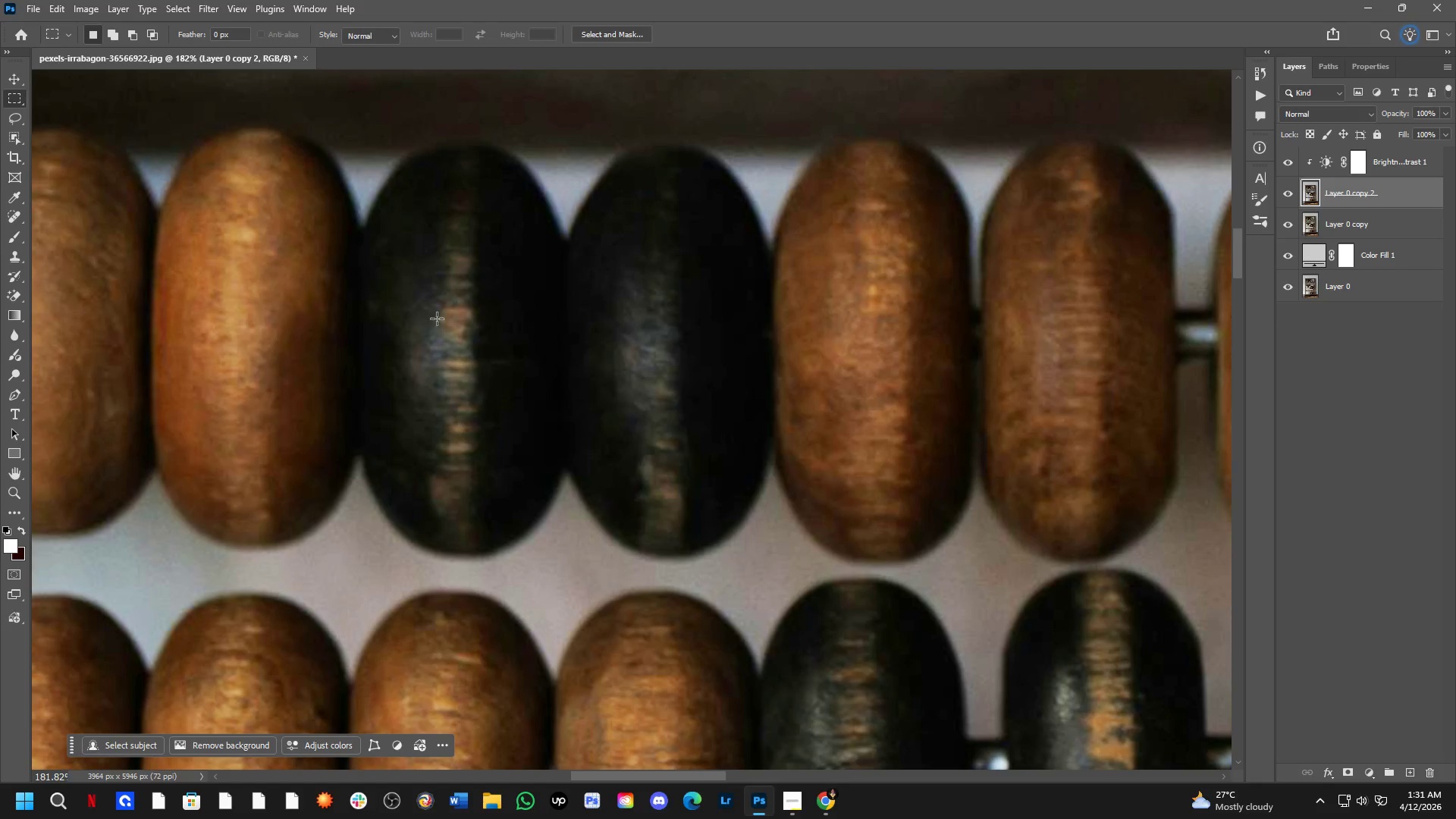 
left_click_drag(start_coordinate=[628, 413], to_coordinate=[642, 450])
 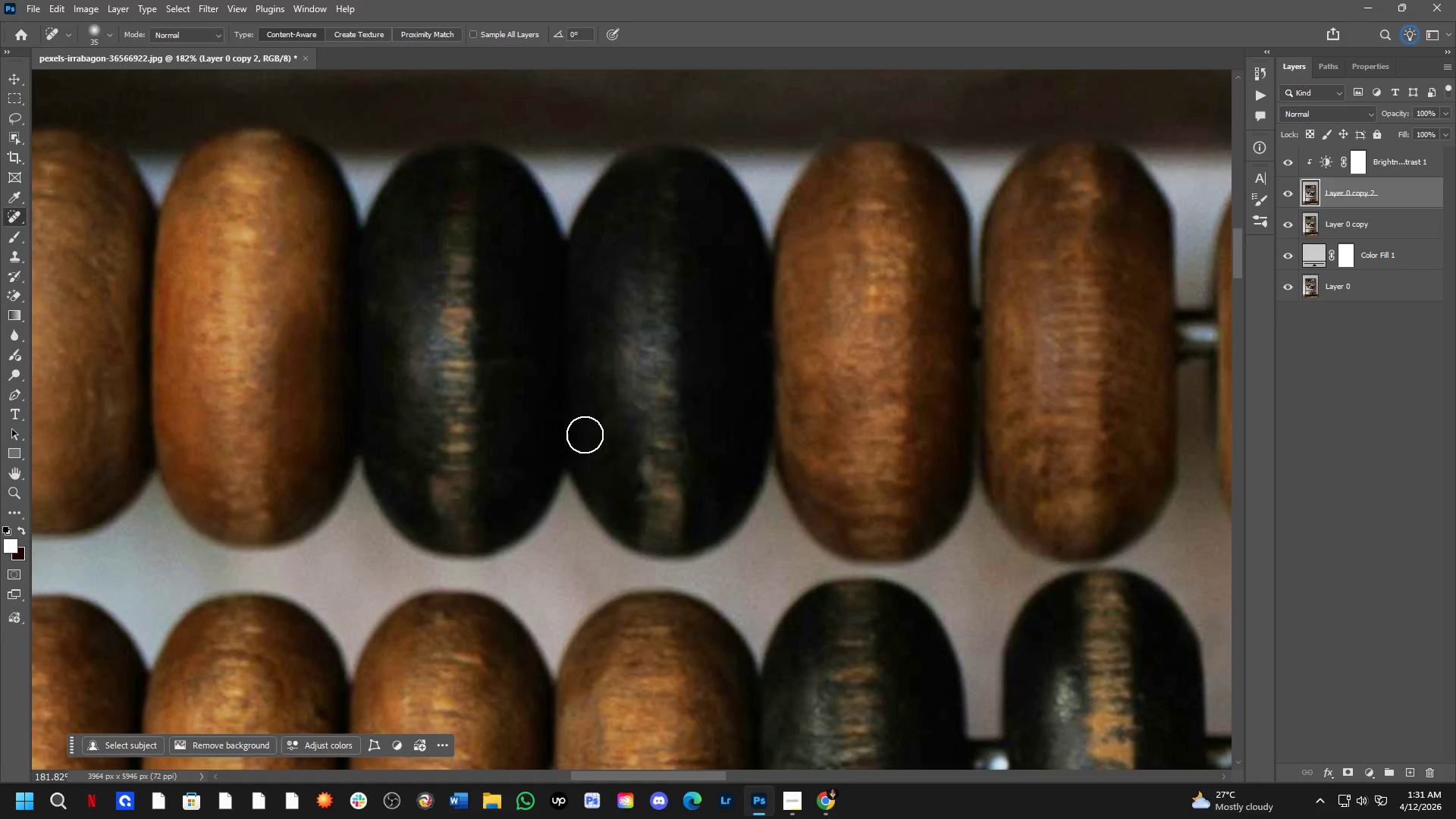 
key(M)
 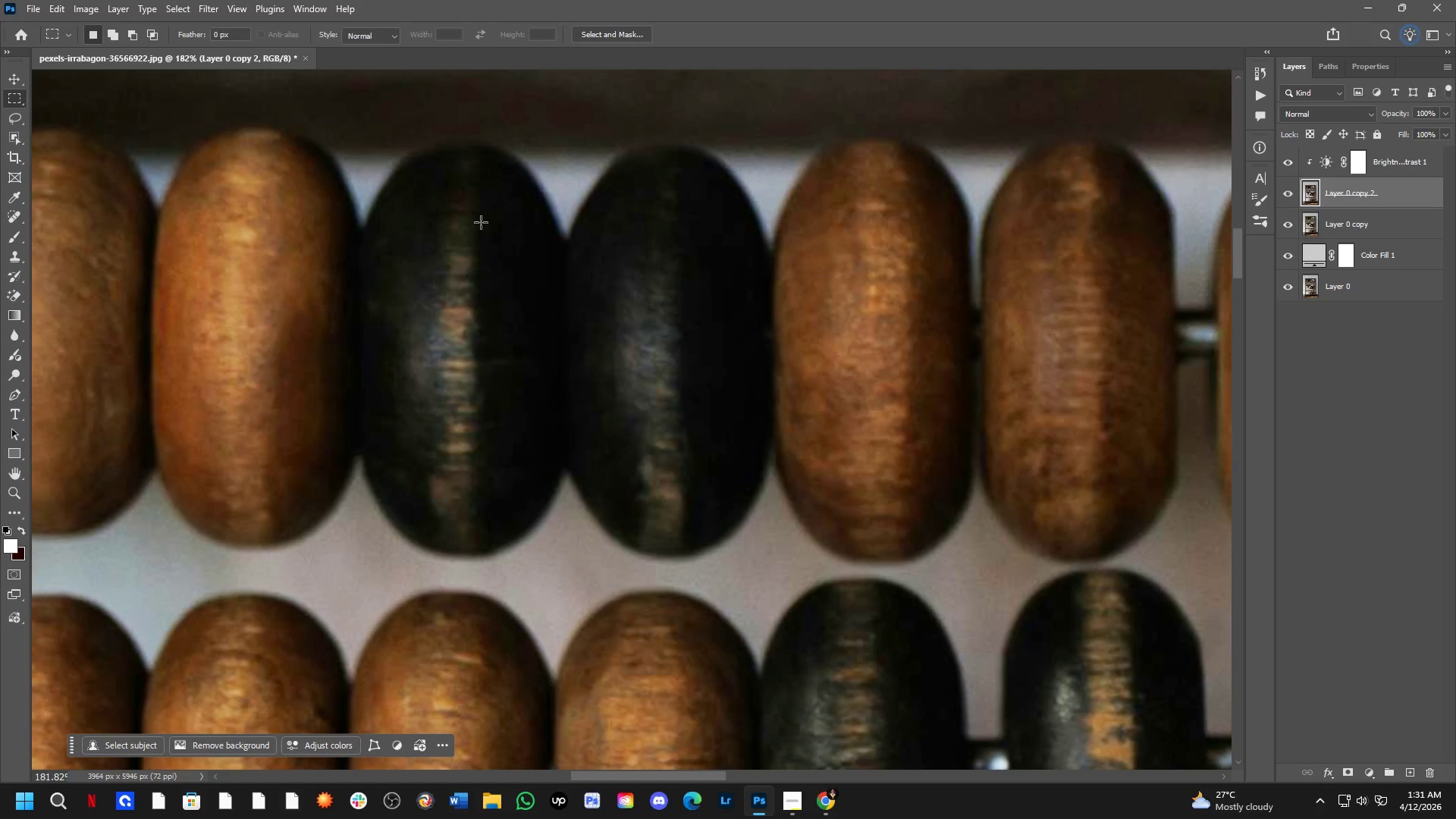 
left_click_drag(start_coordinate=[483, 219], to_coordinate=[540, 515])
 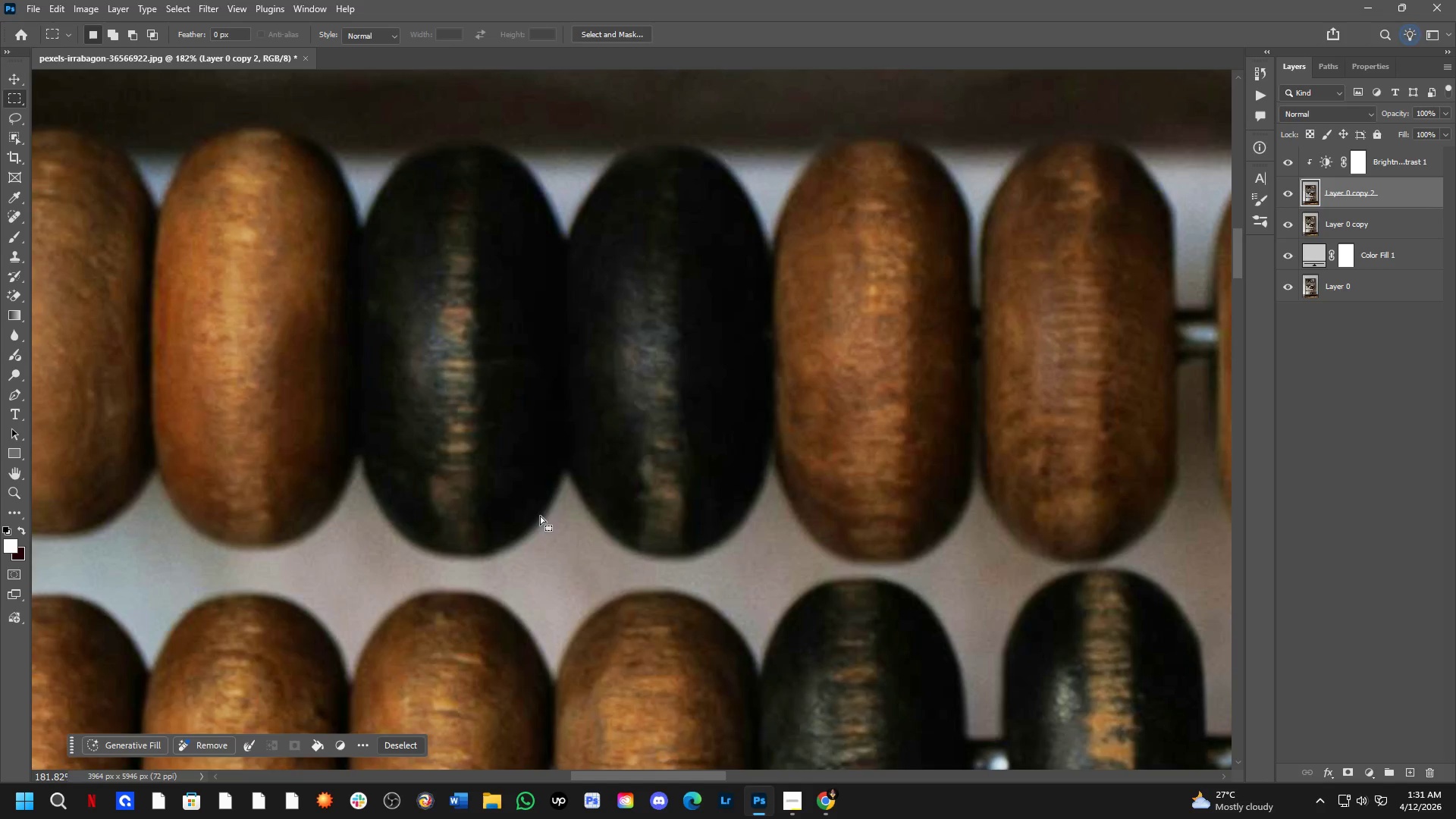 
key(Control+Meta+MetaLeft)
 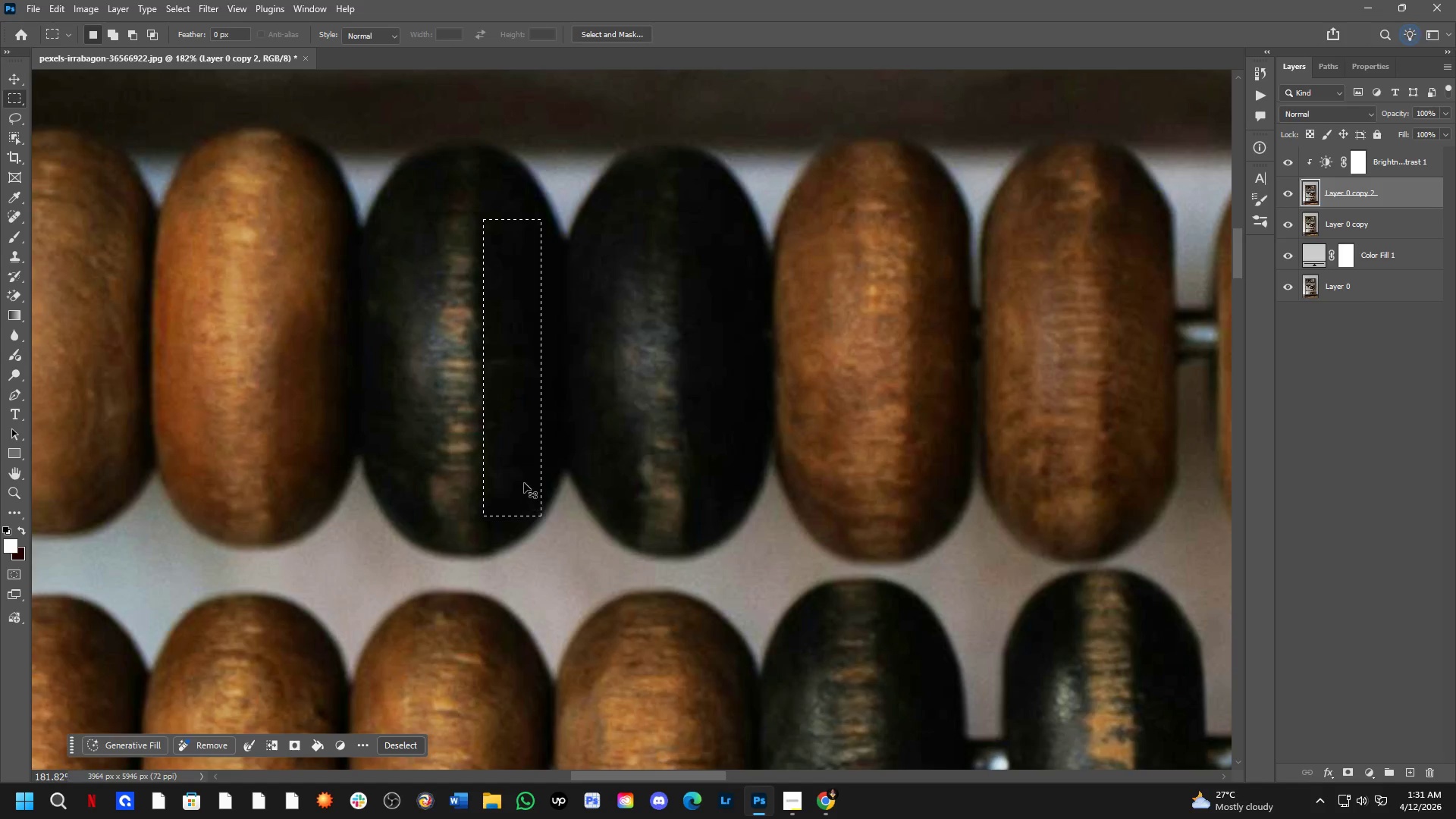 
key(Control+Meta+J)
 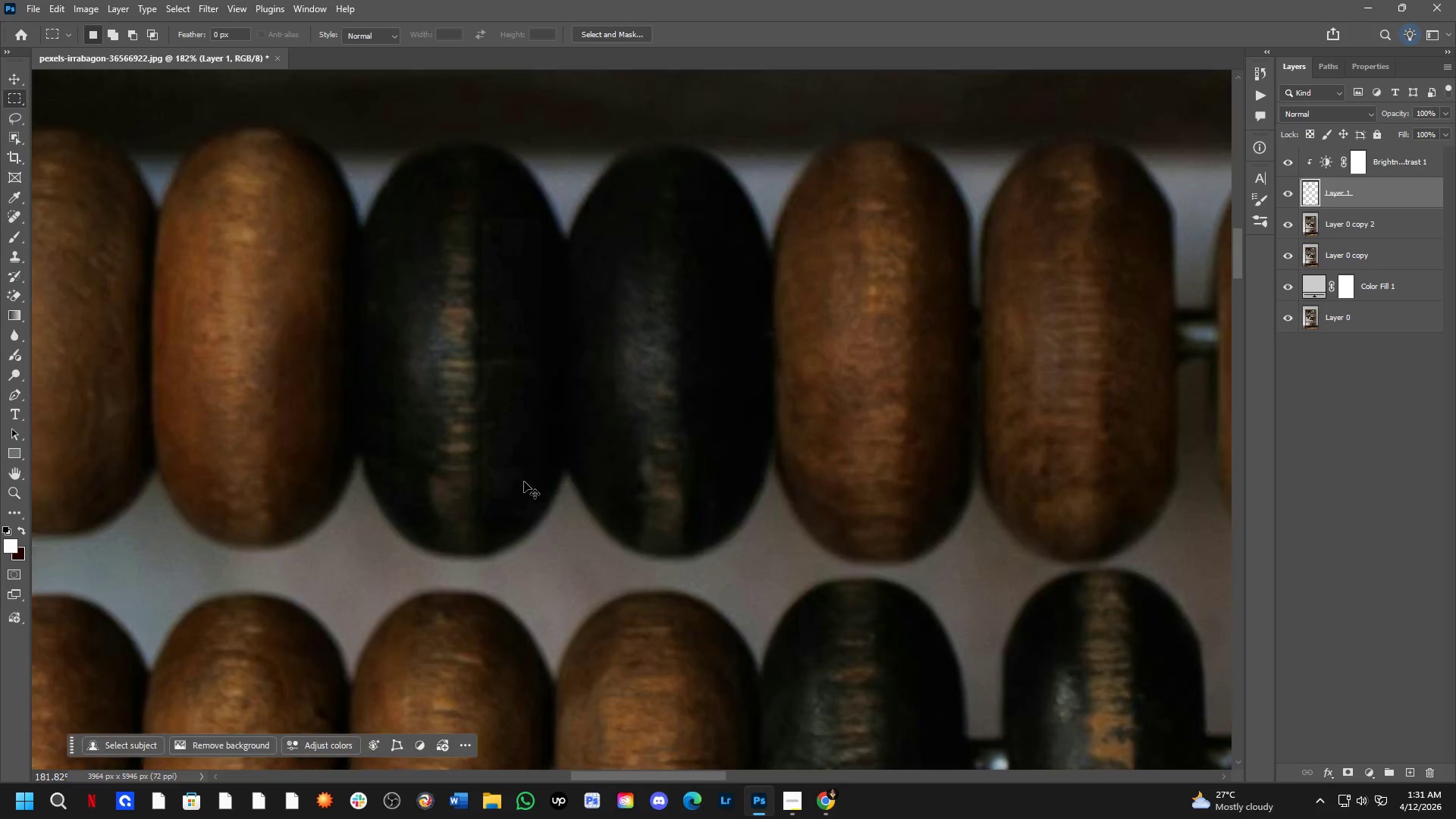 
key(Control+T)
 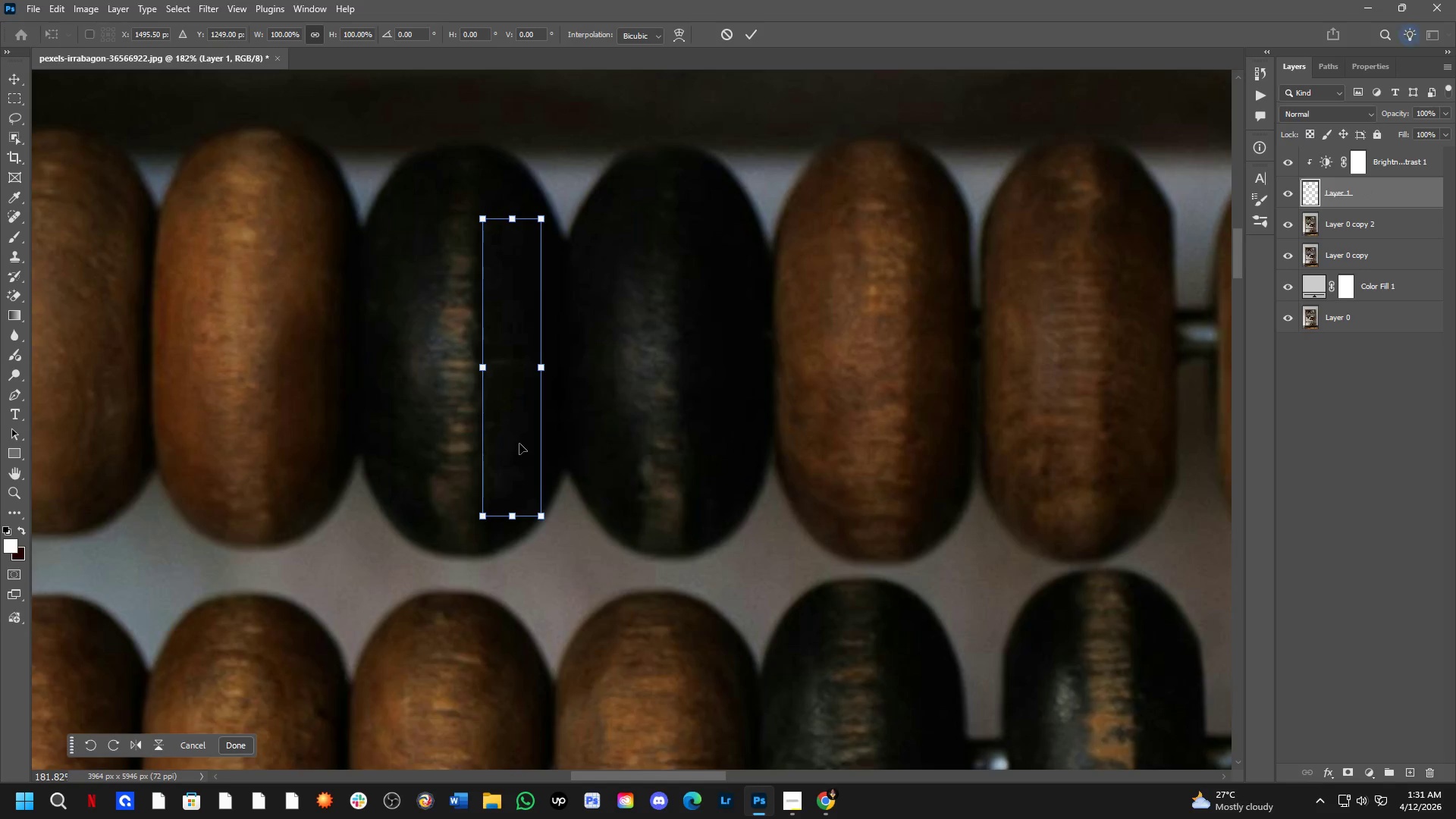 
left_click_drag(start_coordinate=[519, 438], to_coordinate=[452, 420])
 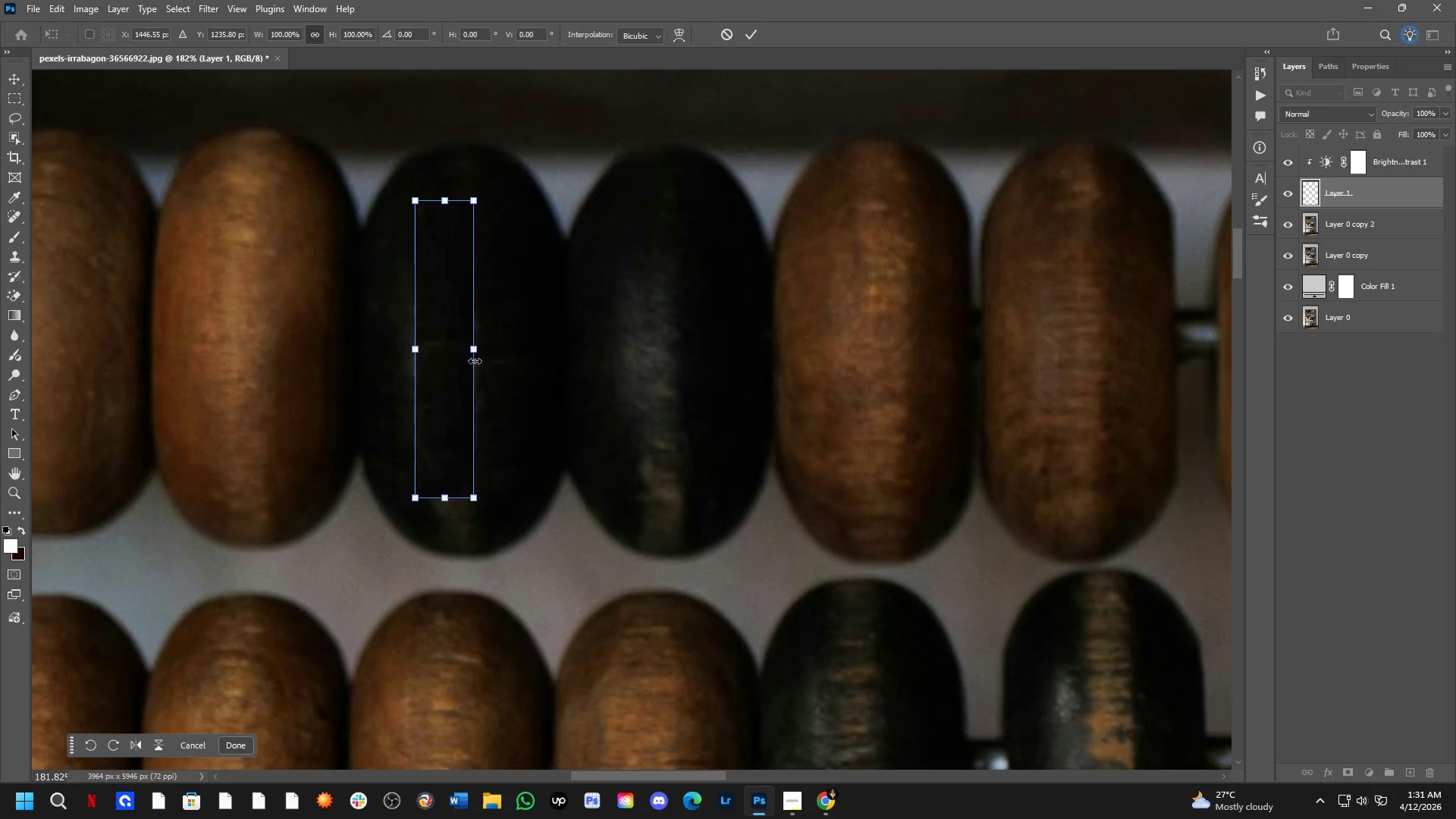 
hold_key(key=ShiftLeft, duration=0.73)
left_click_drag(start_coordinate=[476, 351], to_coordinate=[516, 360])
 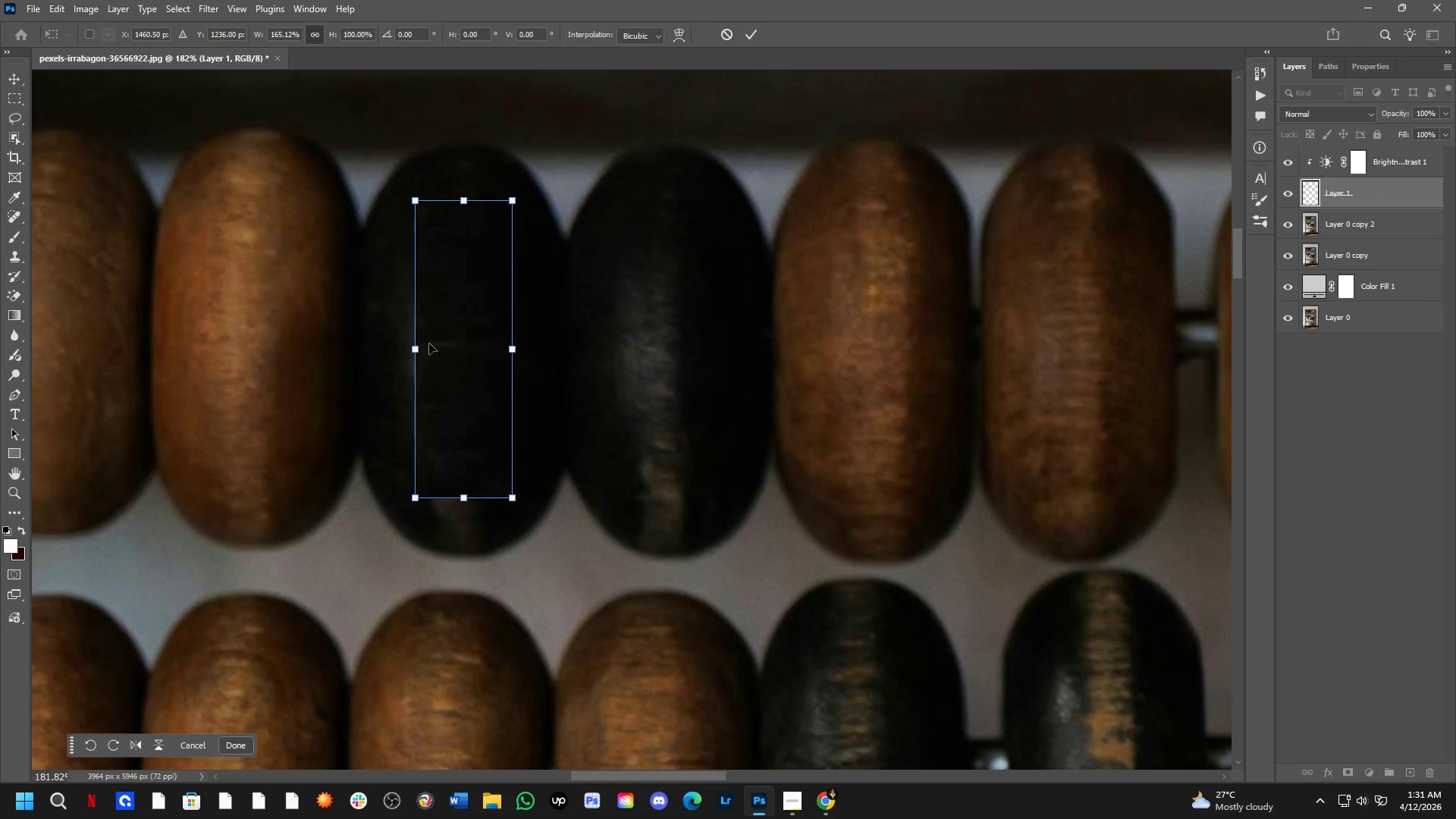 
hold_key(key=ShiftLeft, duration=0.73)
left_click_drag(start_coordinate=[416, 342], to_coordinate=[395, 348])
 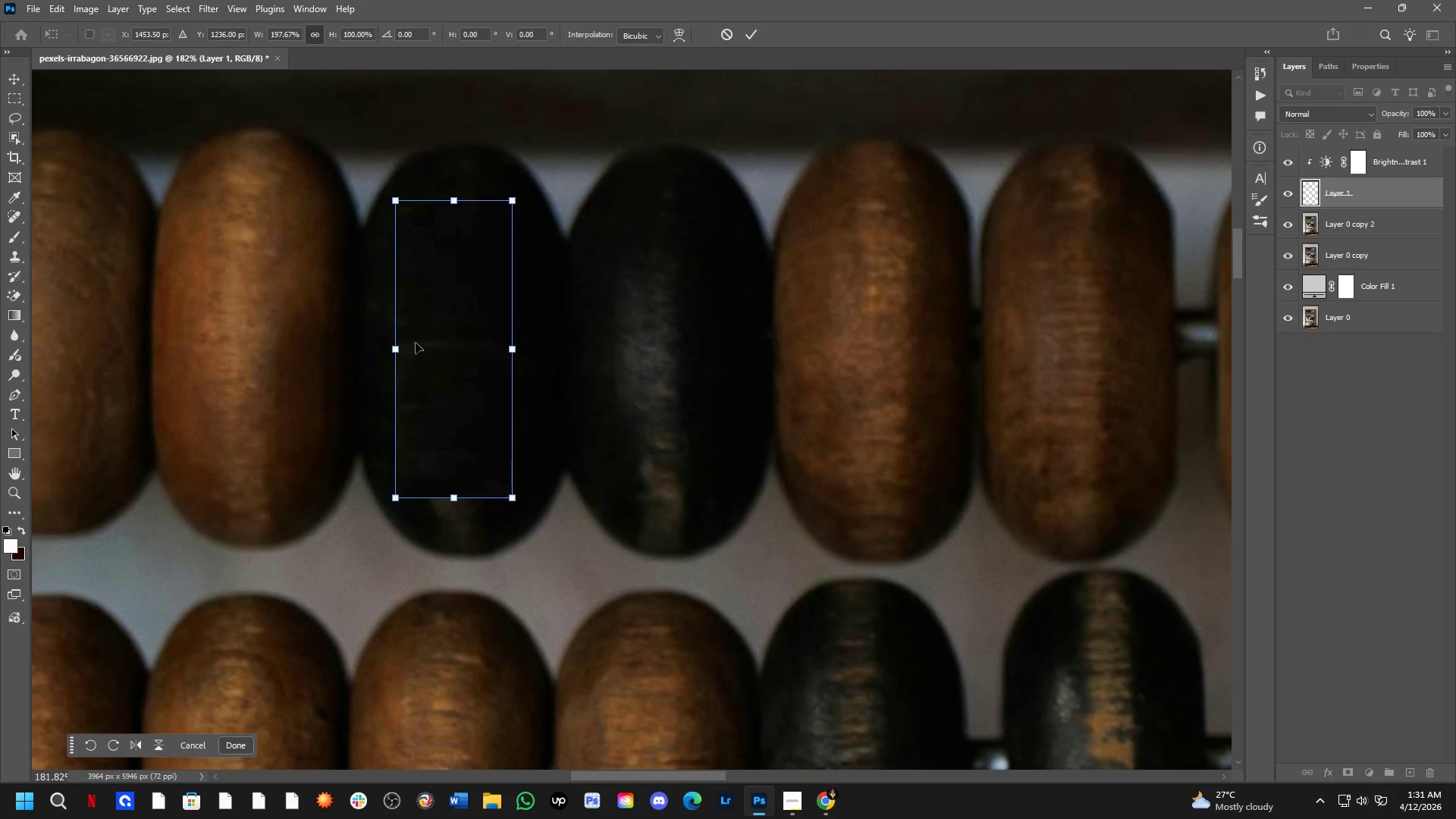 
hold_key(key=ShiftLeft, duration=0.47)
left_click_drag(start_coordinate=[441, 335], to_coordinate=[442, 325])
 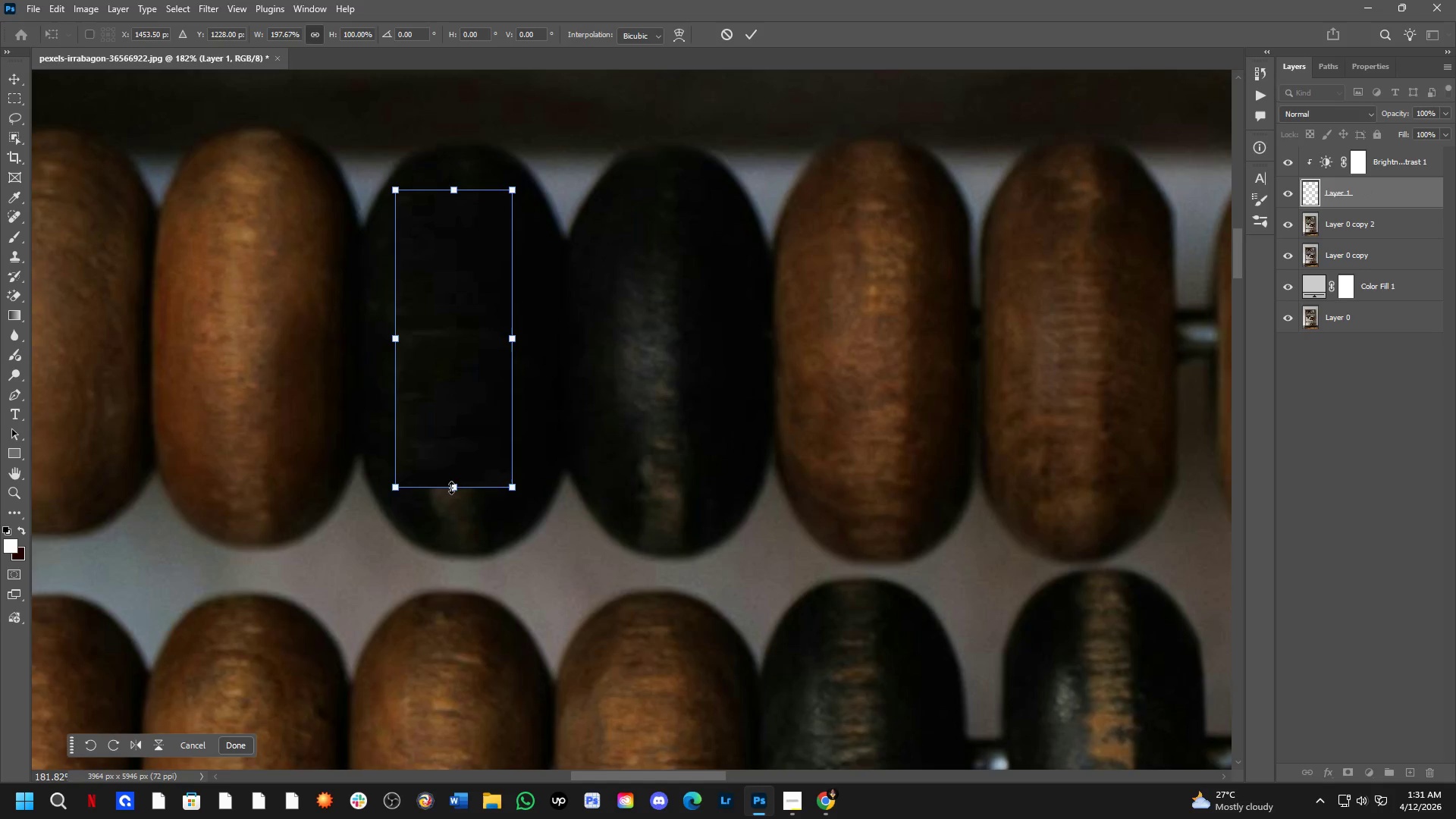 
hold_key(key=ShiftLeft, duration=0.81)
left_click_drag(start_coordinate=[450, 488], to_coordinate=[463, 560])
 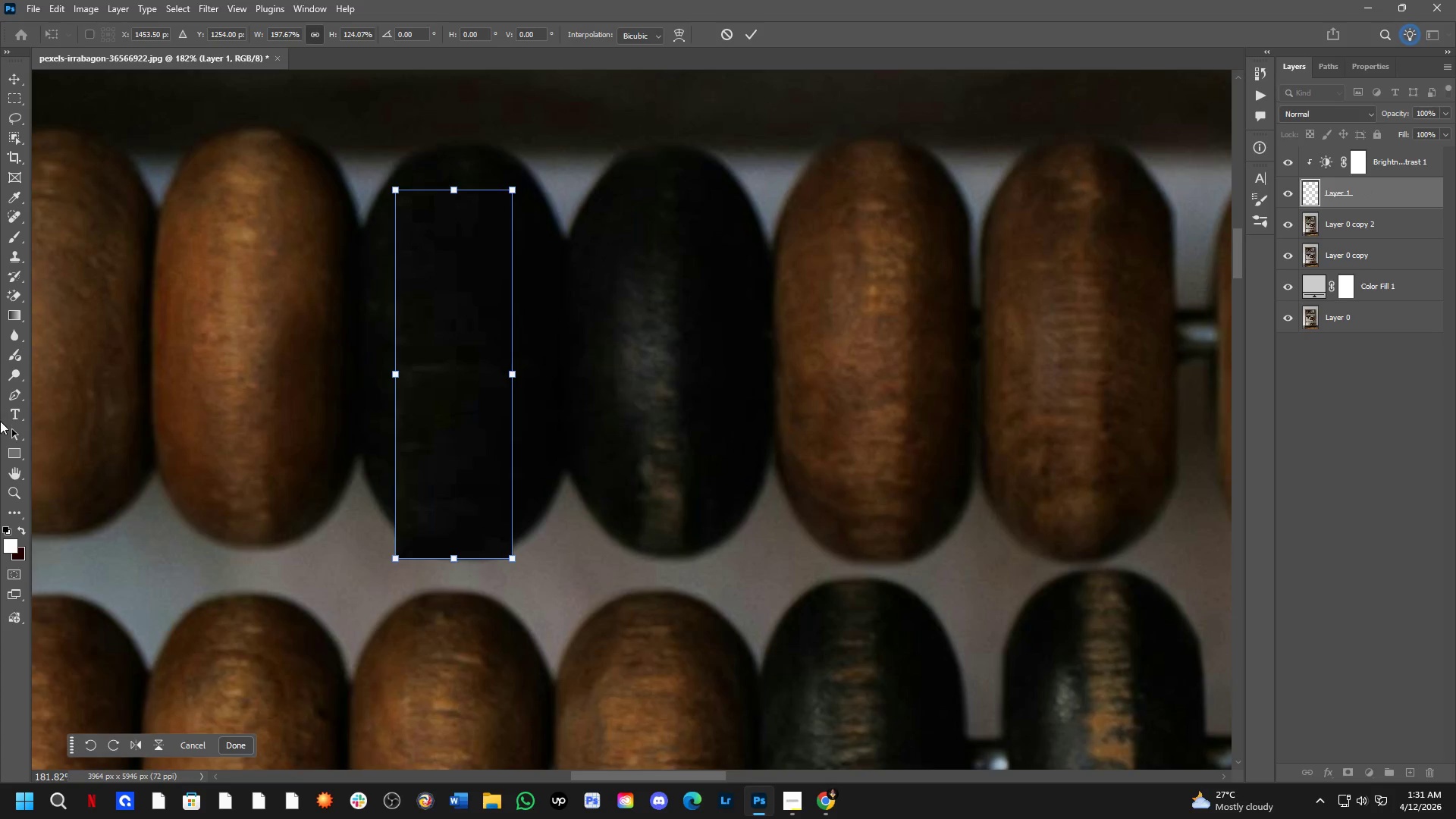 
key(NumpadEnter)
 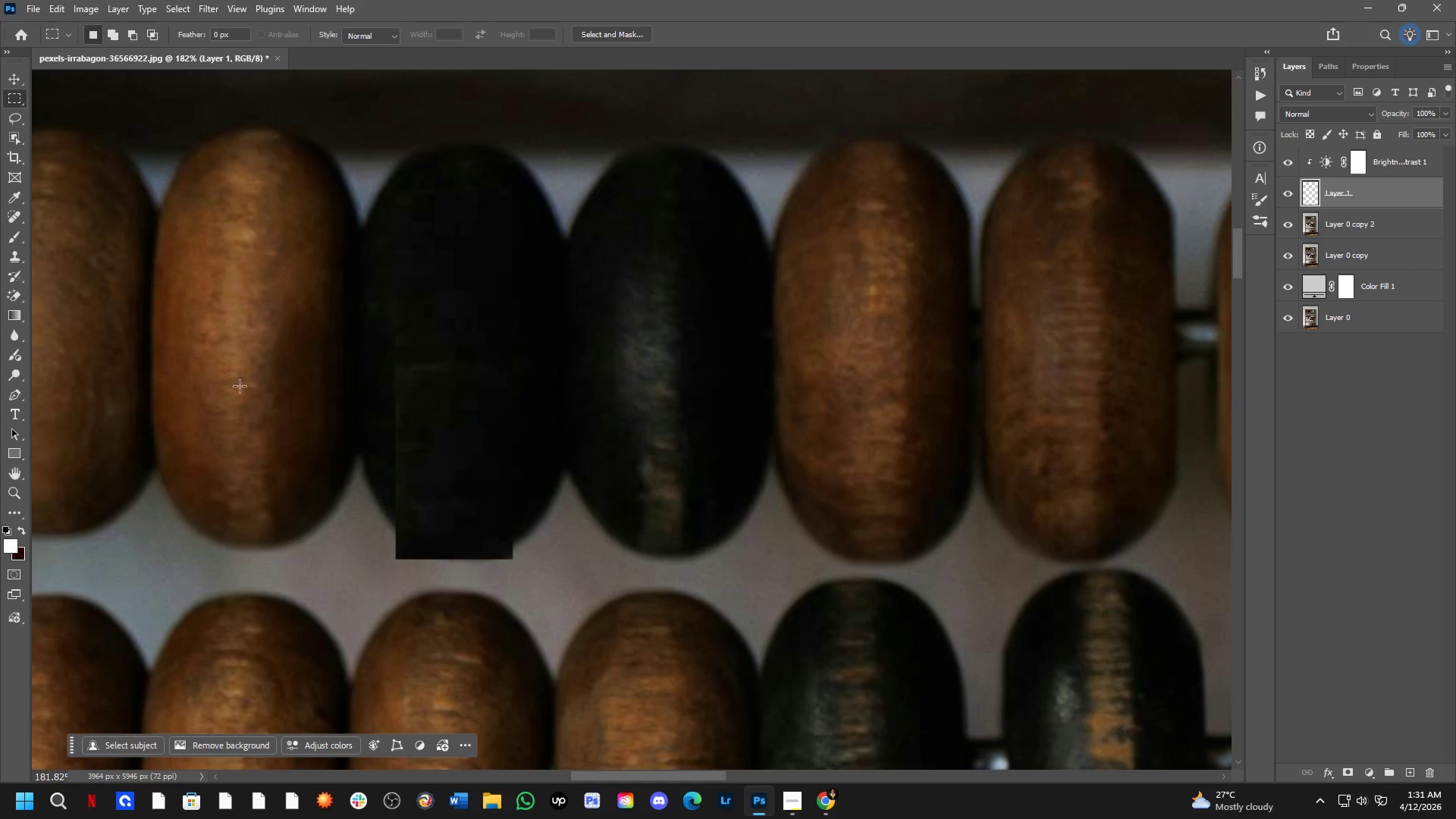 
key(Shift+ShiftLeft)
 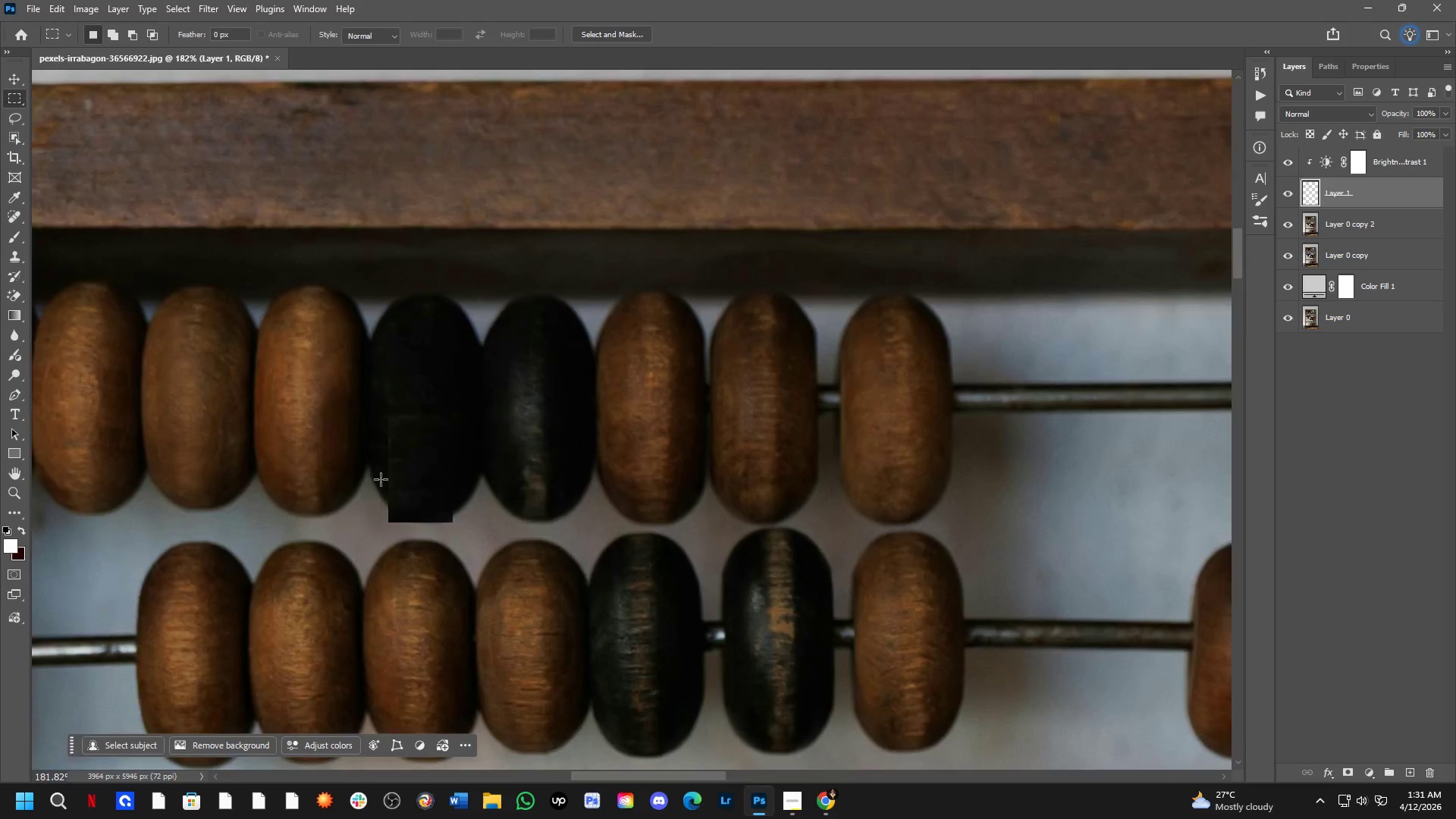 
hold_key(key=Space, duration=1.19)
 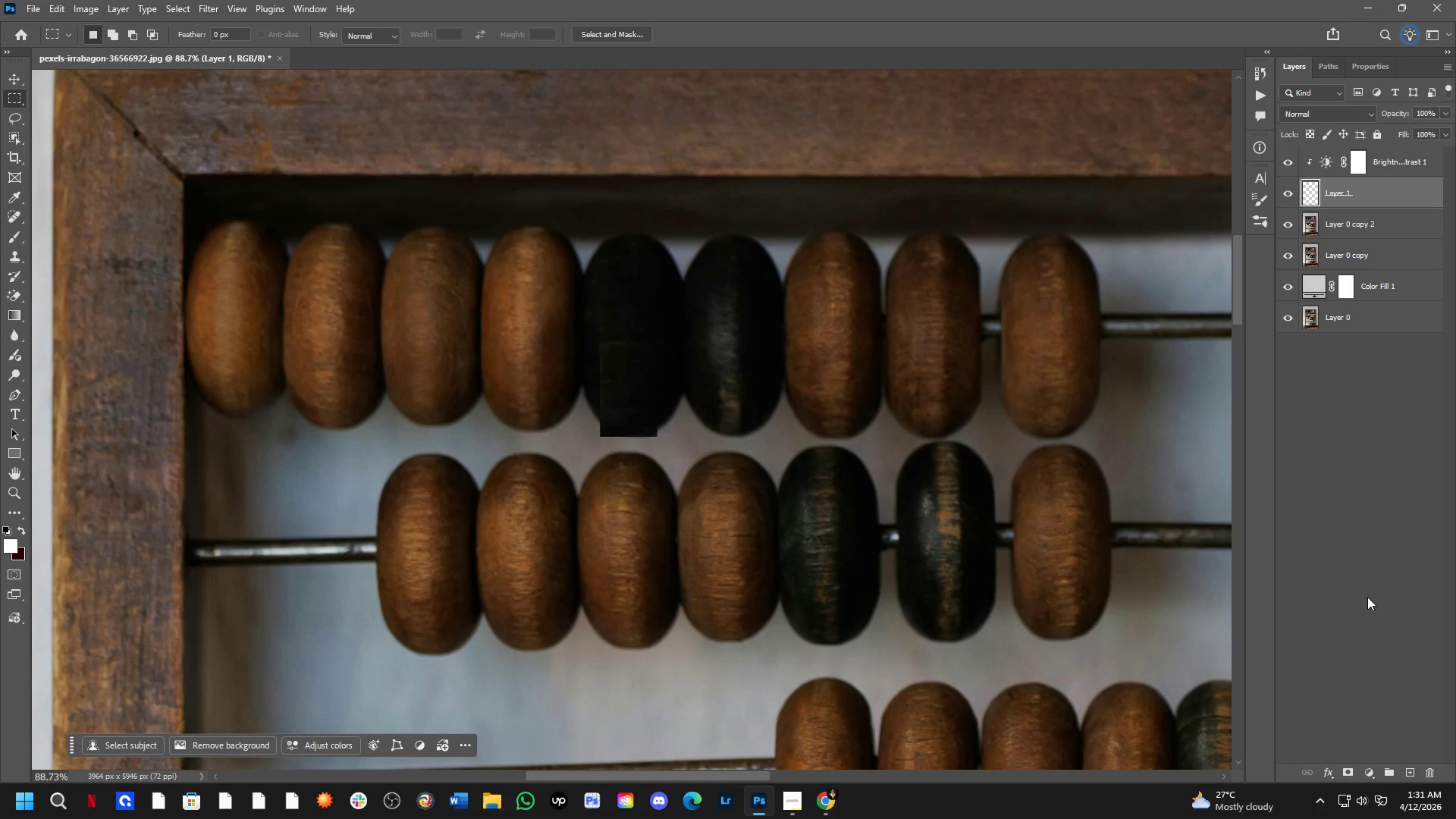 
left_click_drag(start_coordinate=[388, 491], to_coordinate=[664, 426])
 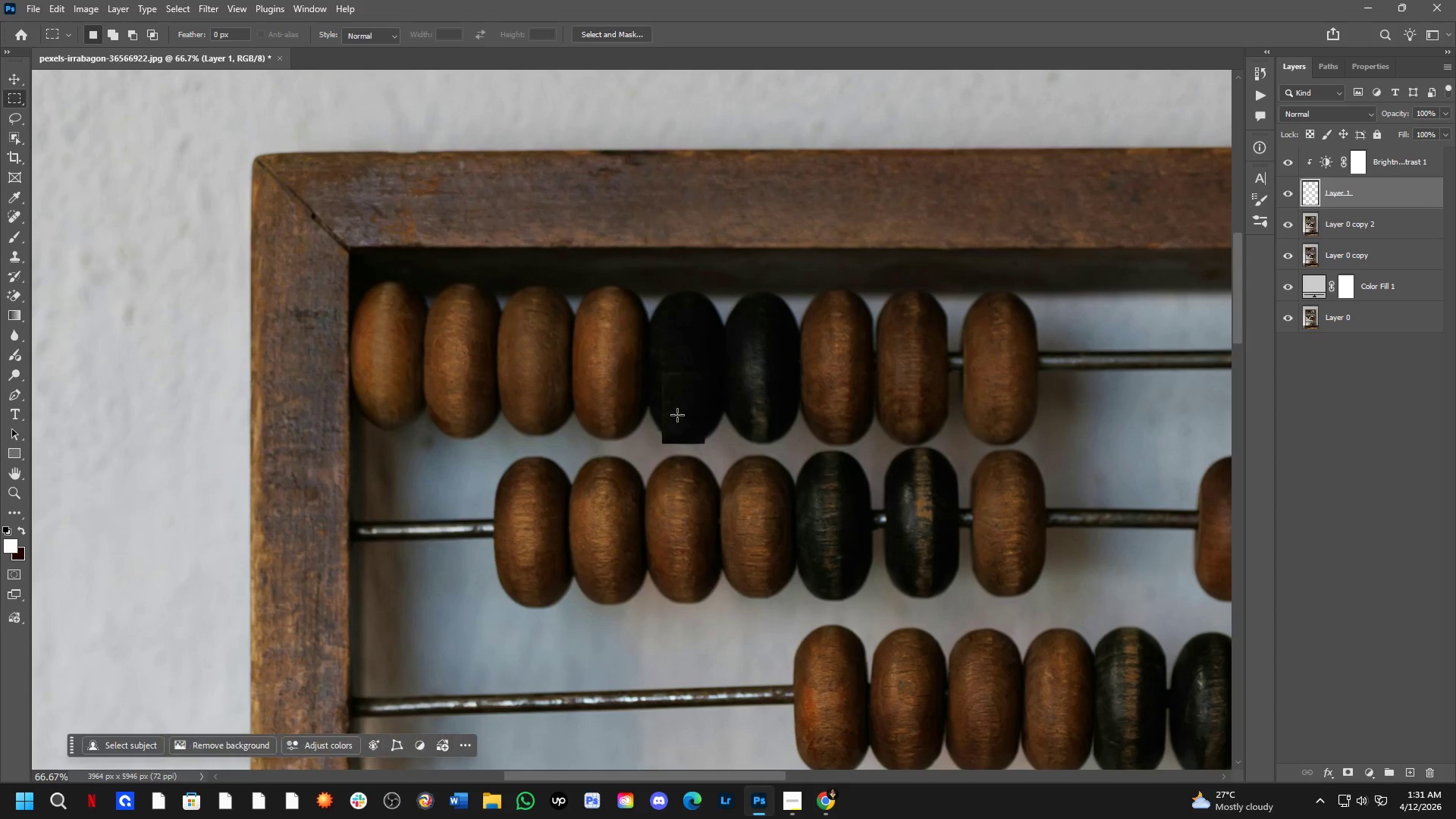 
scroll: coordinate [381, 479], scroll_direction: down, amount: 2.0
 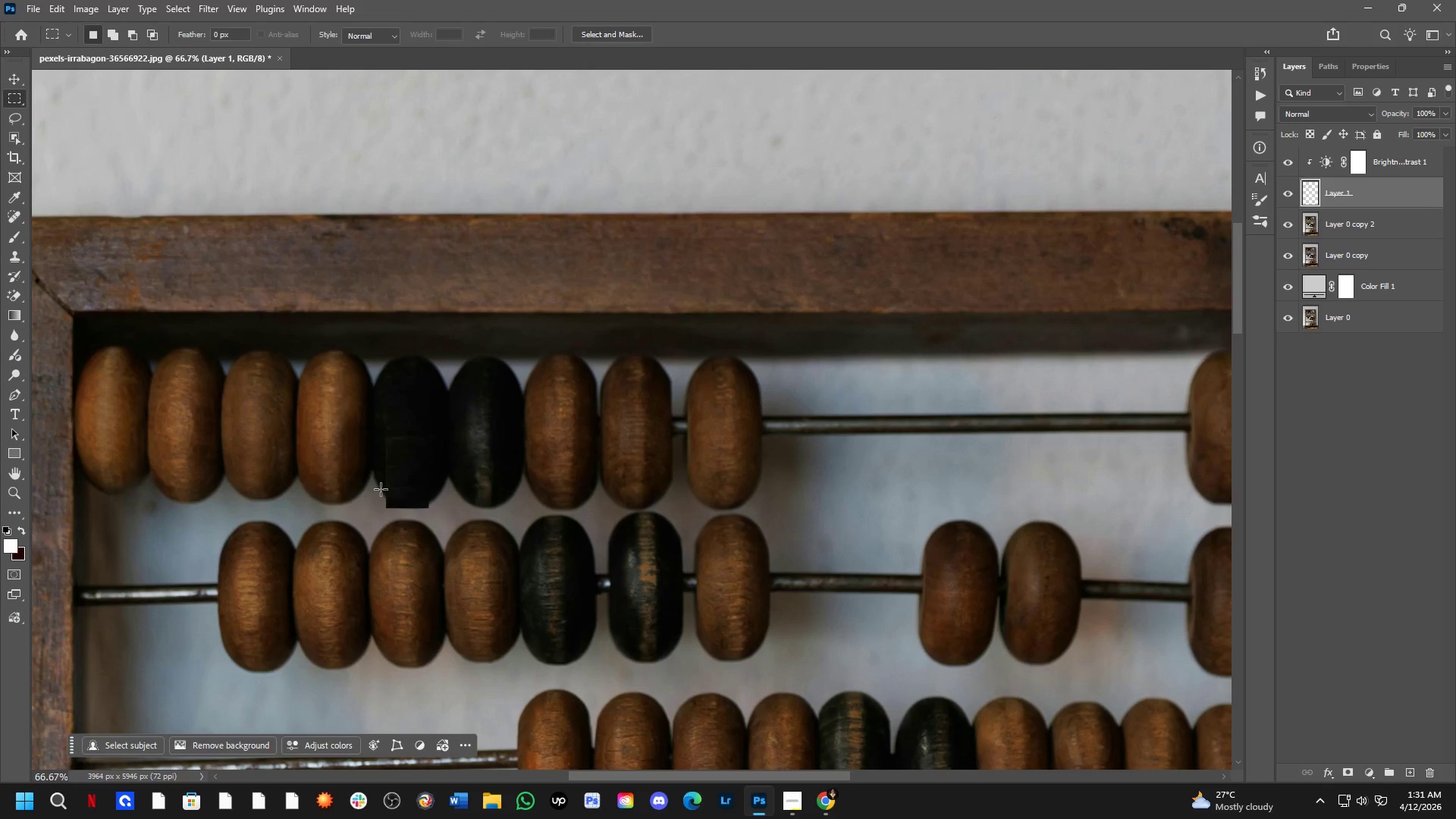 
scroll: coordinate [1075, 560], scroll_direction: up, amount: 3.0
 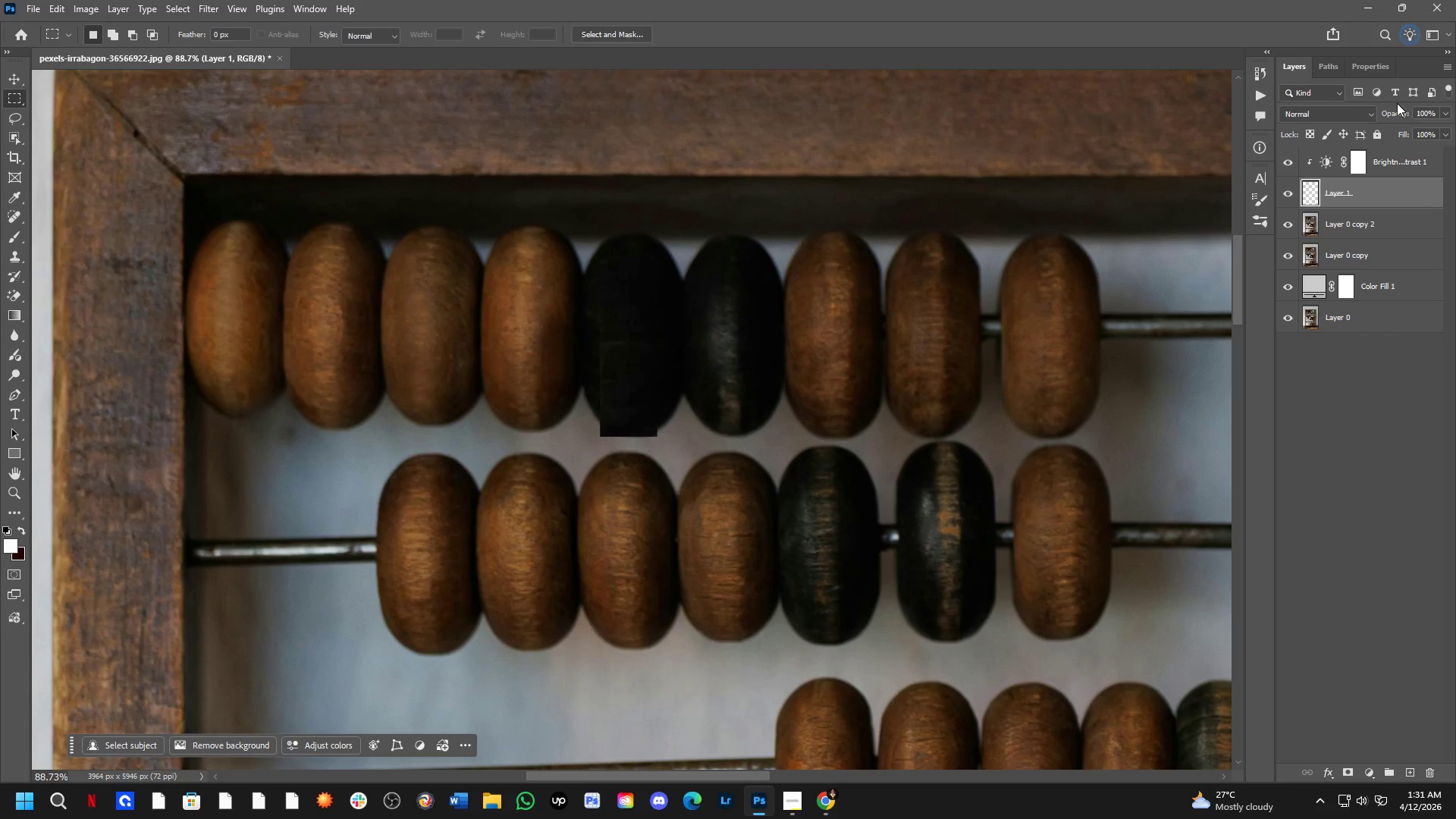 
left_click_drag(start_coordinate=[1401, 109], to_coordinate=[1389, 116])
 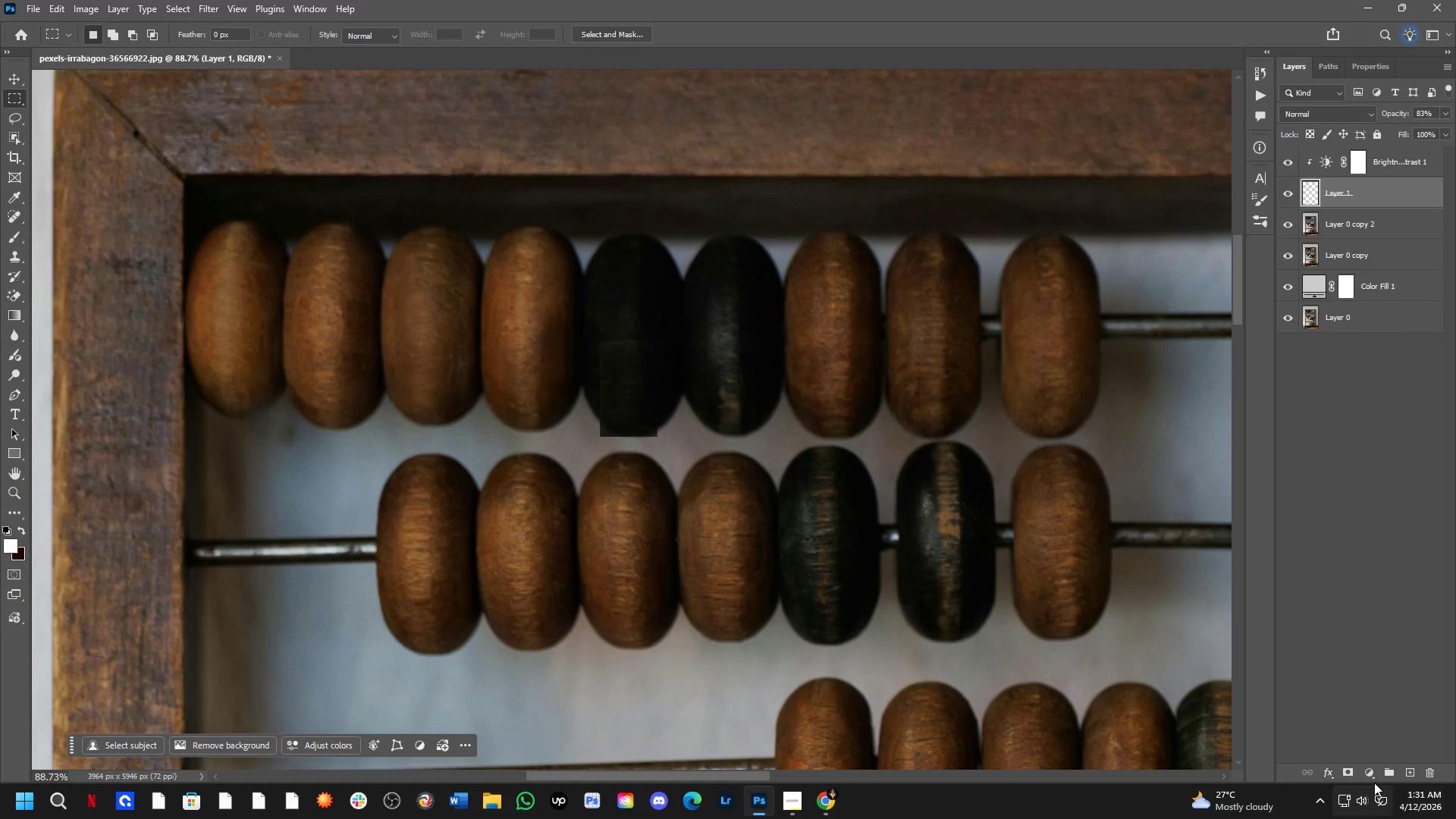 
left_click_drag(start_coordinate=[1340, 774], to_coordinate=[1344, 773])
 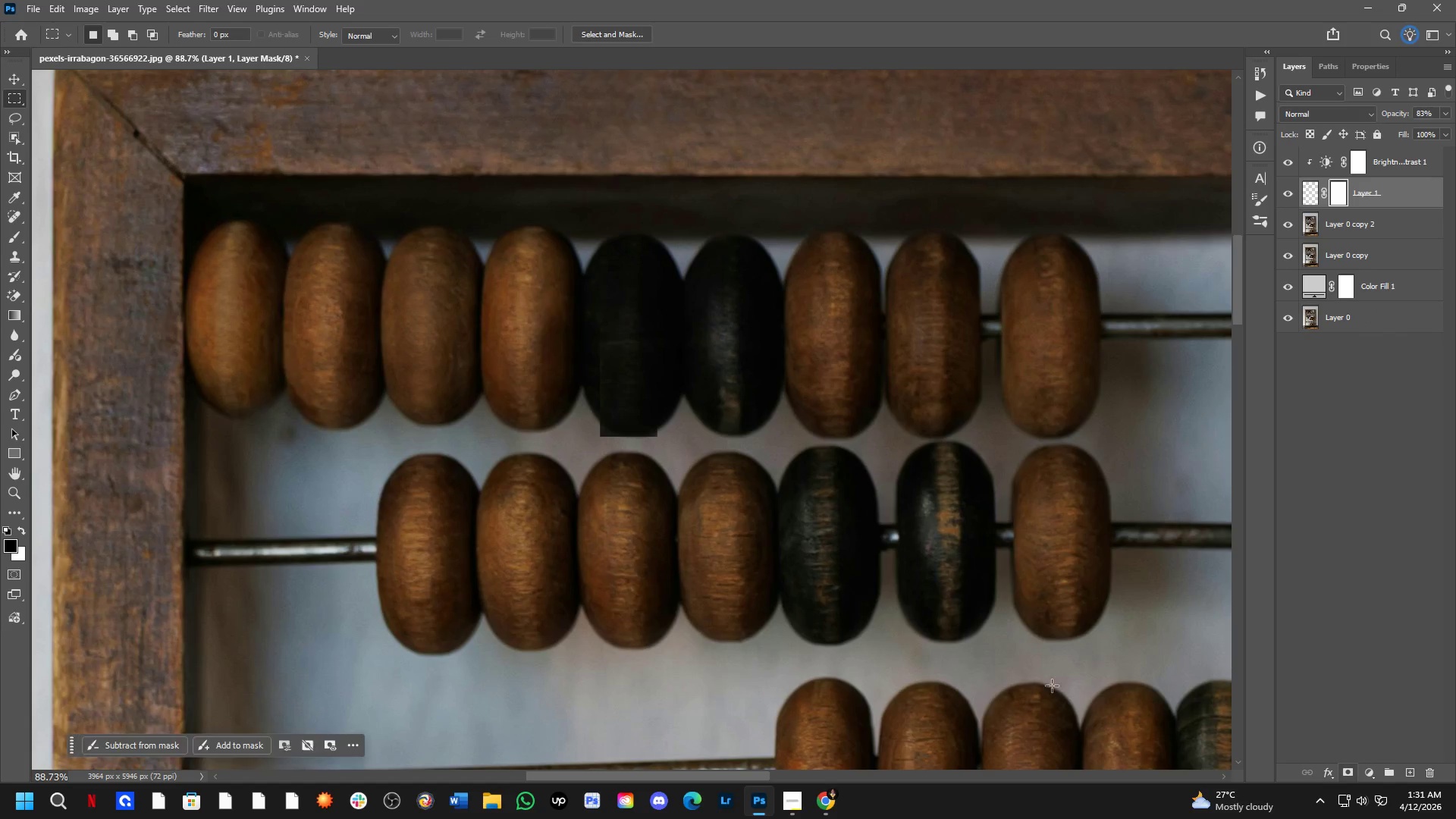 
key(B)
 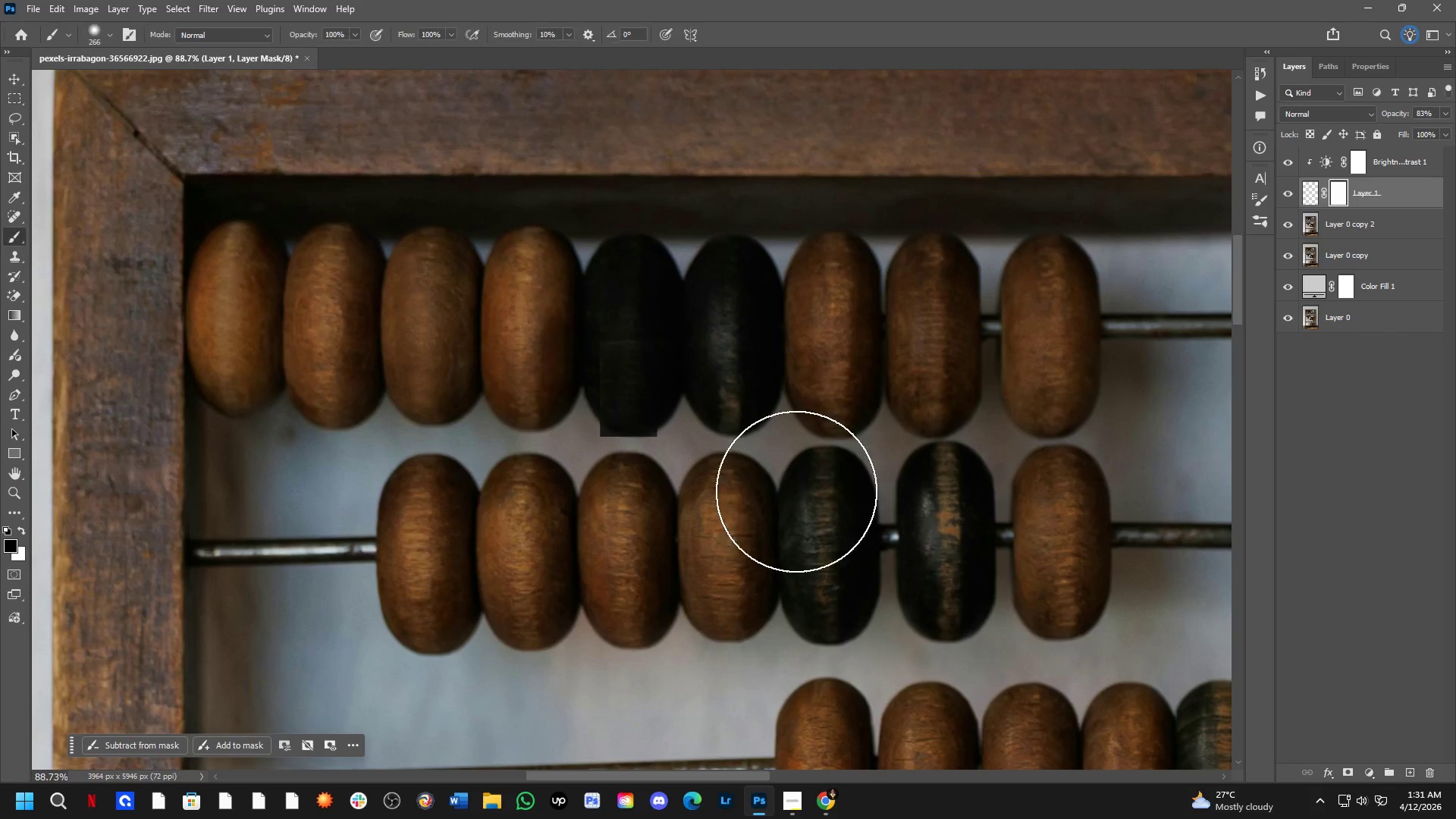 
hold_key(key=AltLeft, duration=0.61)
 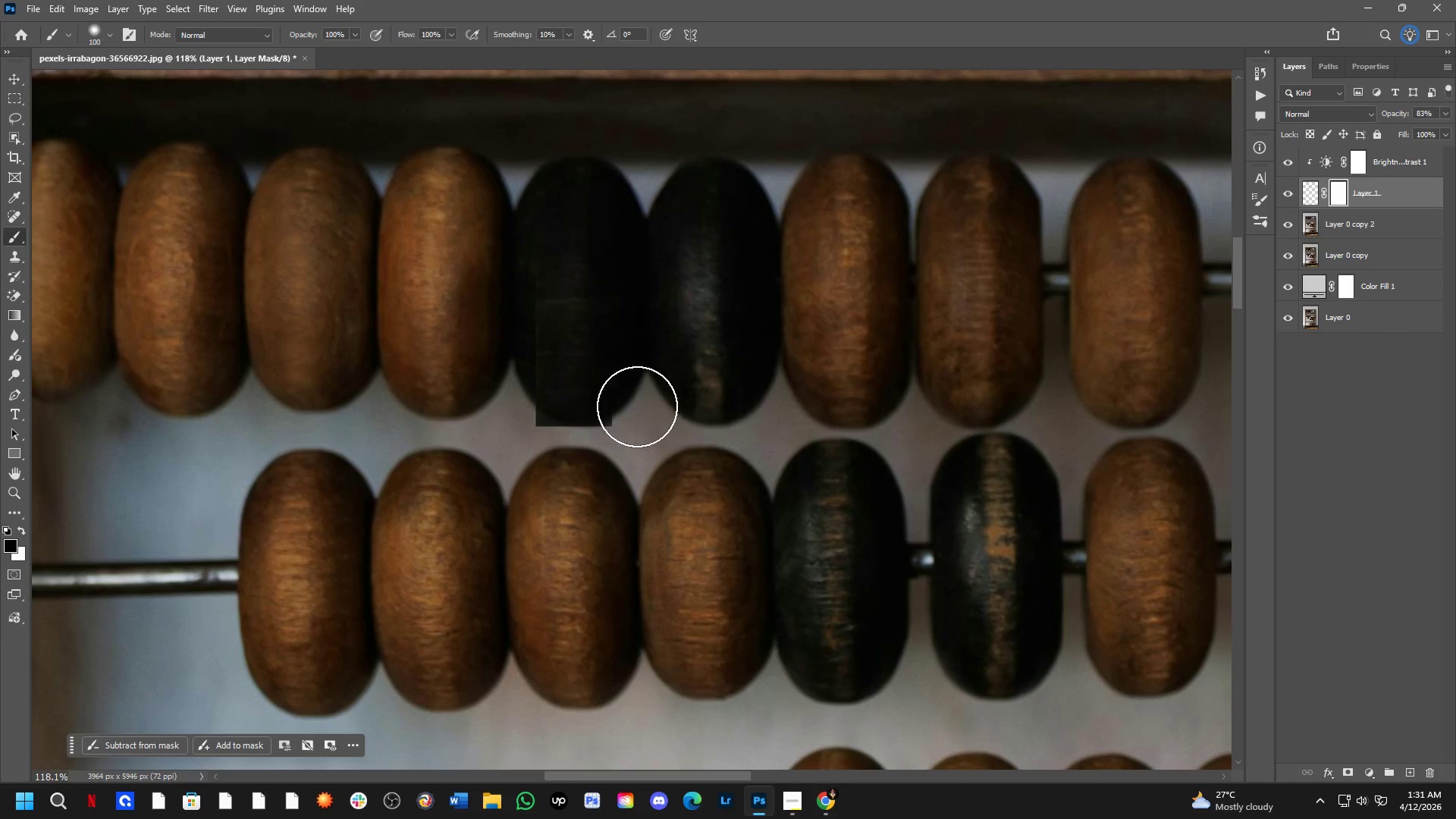 
scroll: coordinate [789, 451], scroll_direction: up, amount: 3.0
 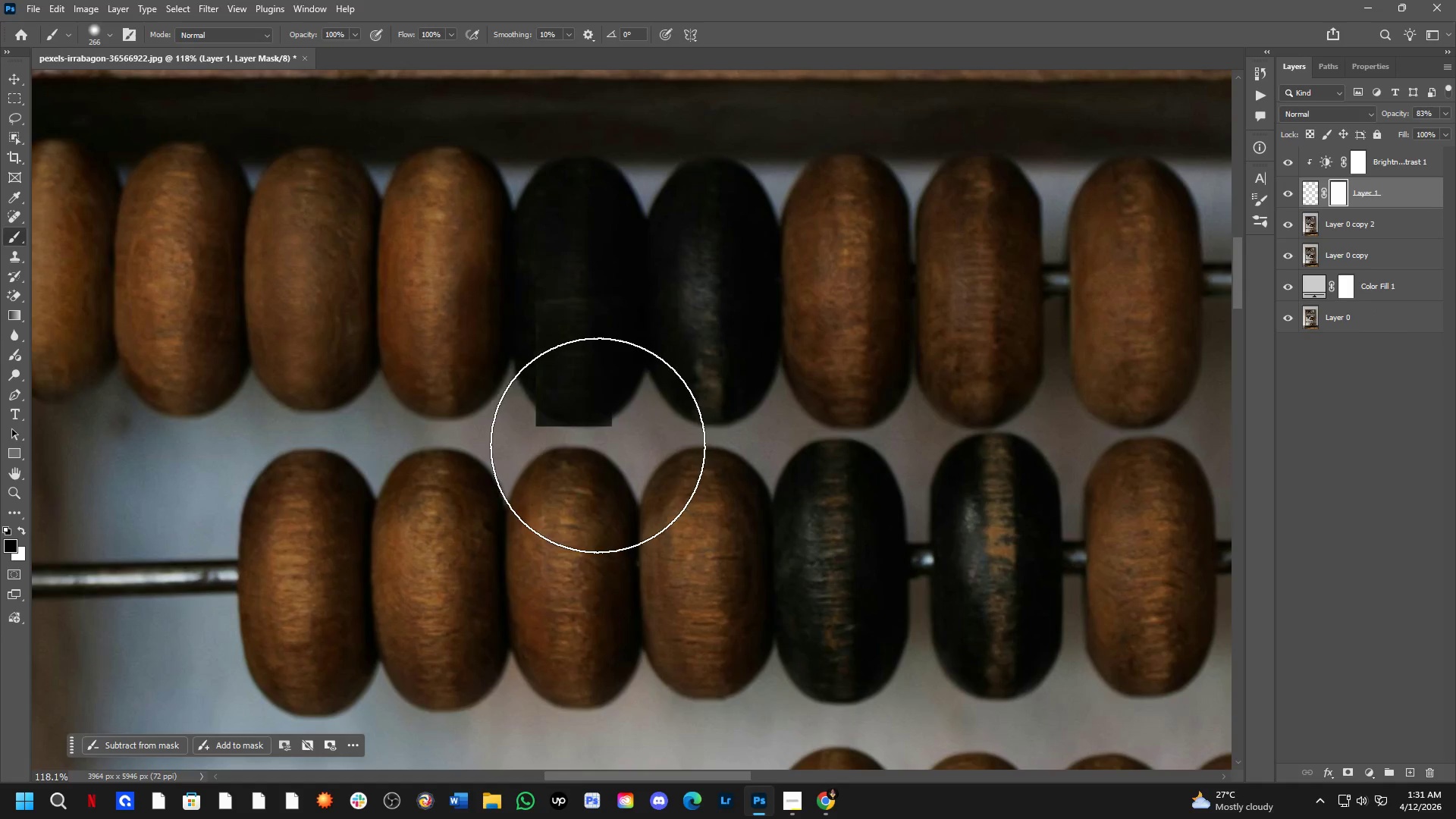 
left_click_drag(start_coordinate=[645, 407], to_coordinate=[629, 494])
 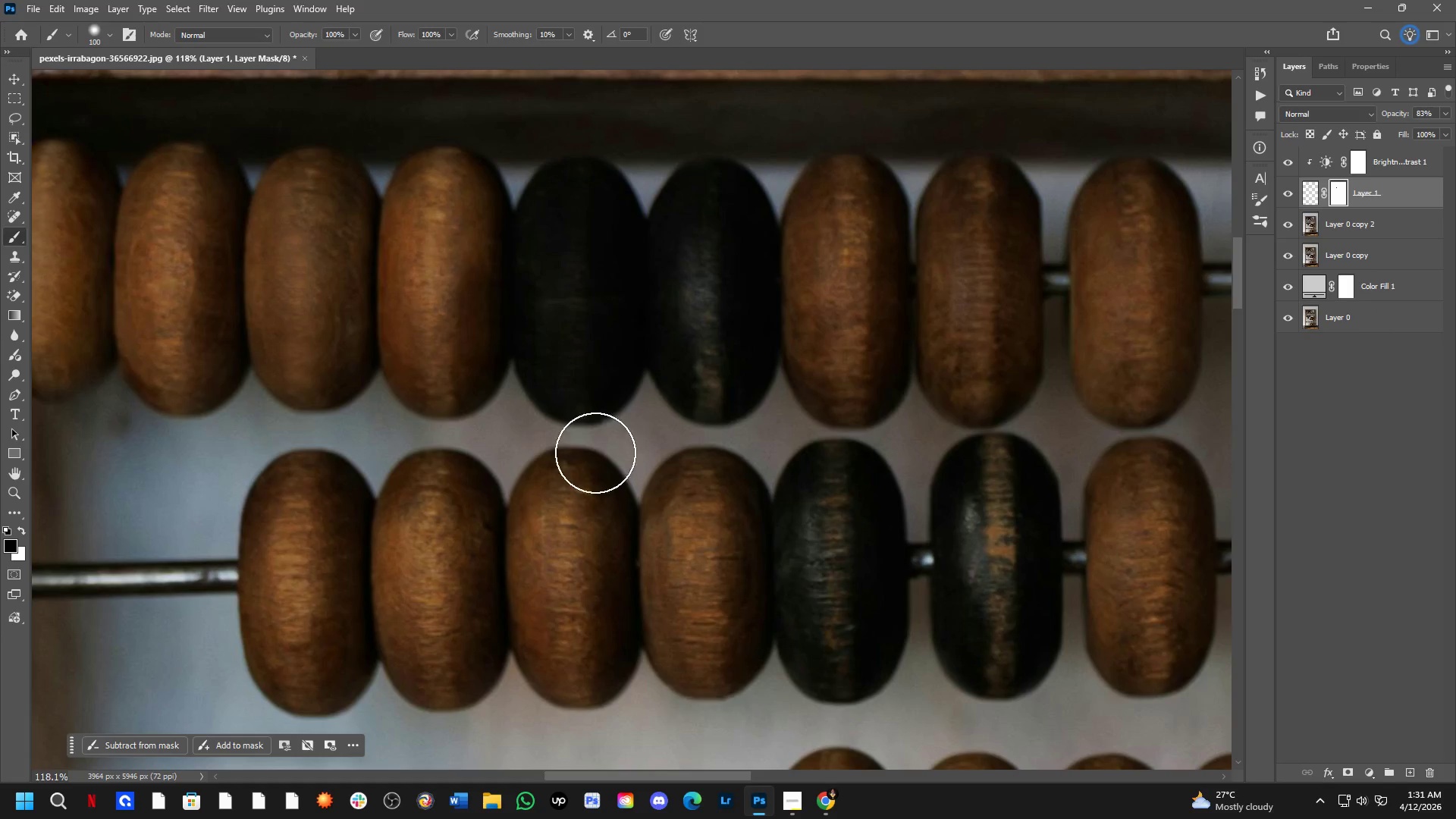 
key(Alt+AltLeft)
 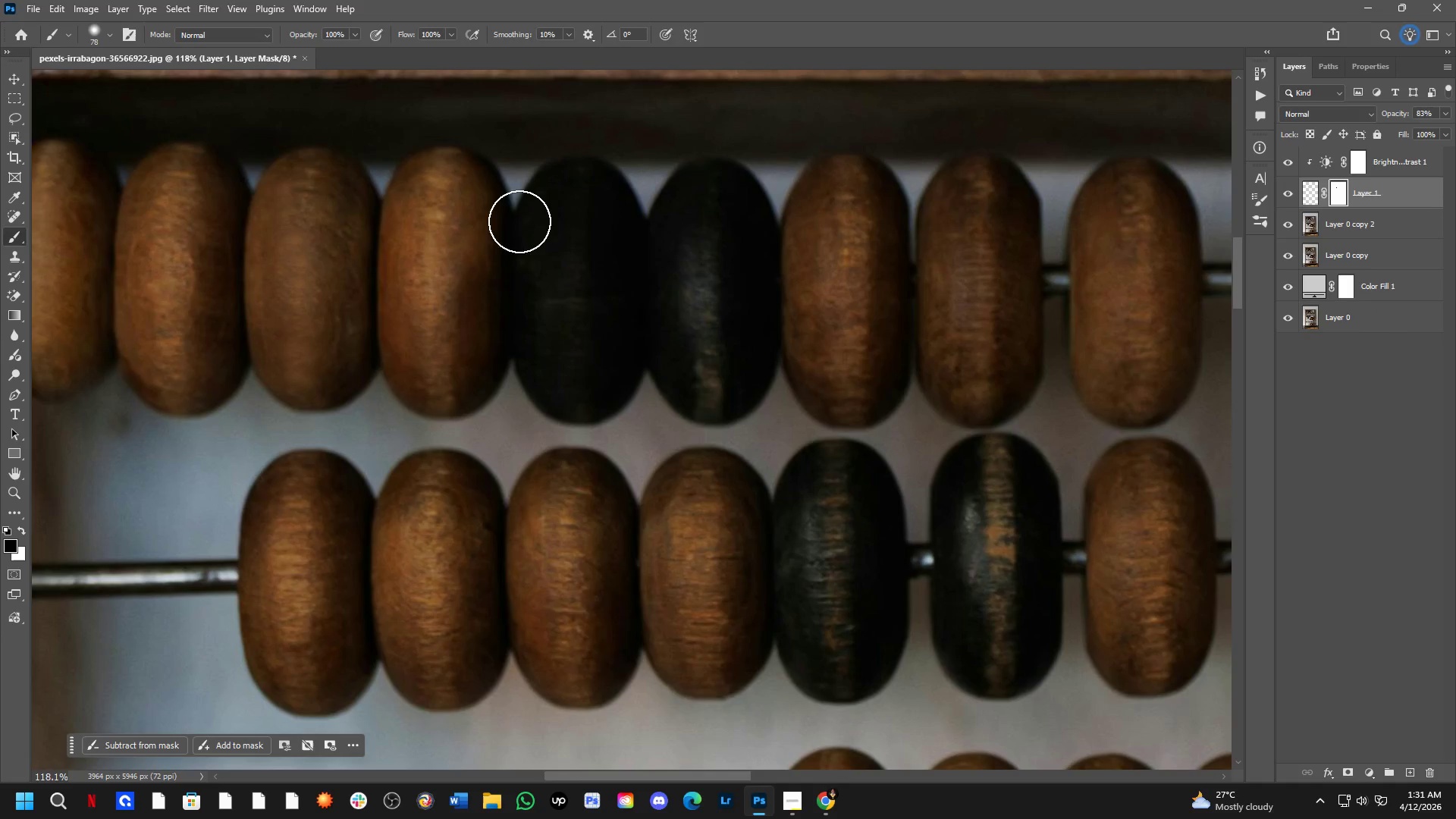 
left_click_drag(start_coordinate=[519, 222], to_coordinate=[652, 453])
 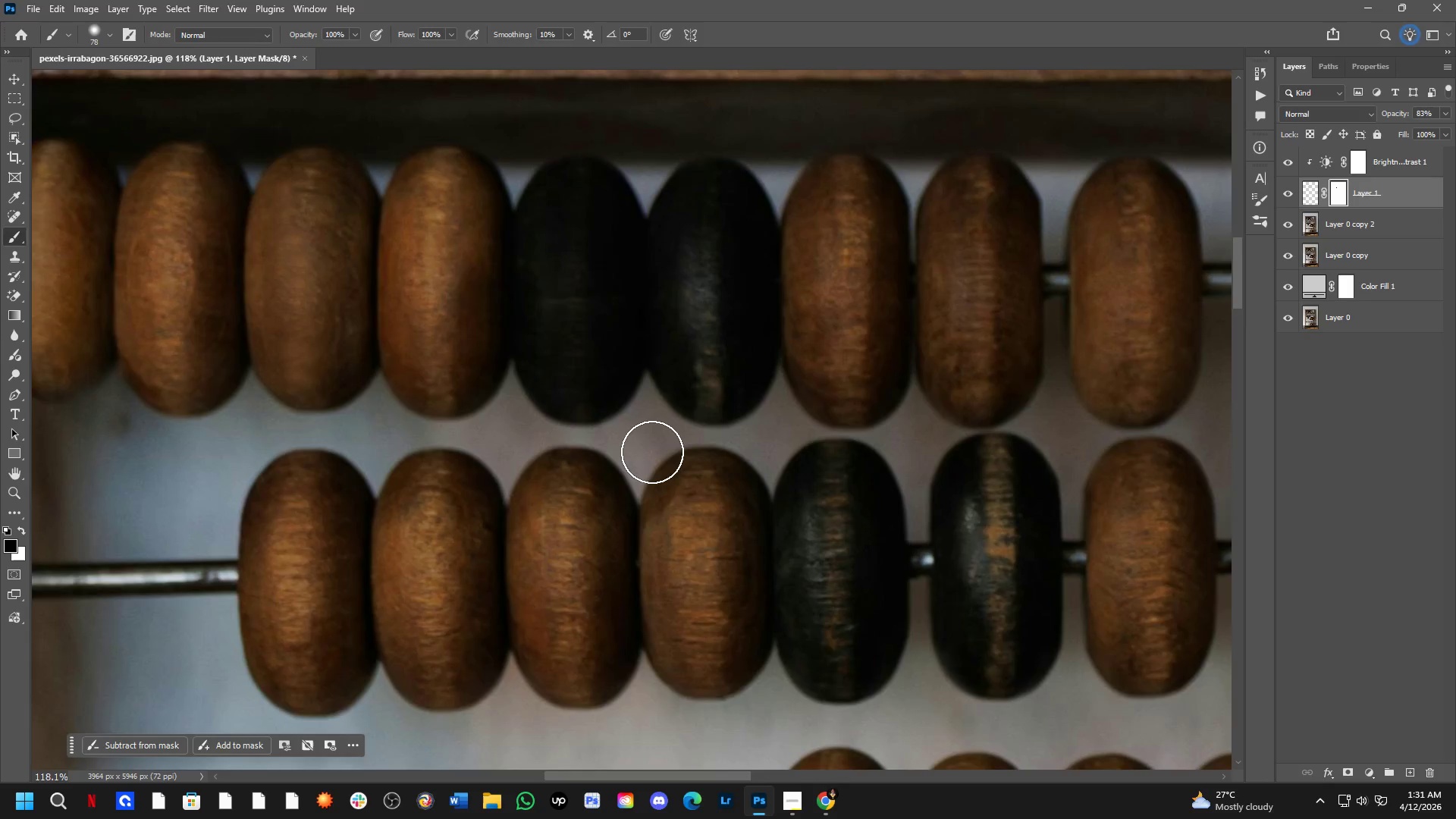 
key(Shift+ShiftLeft)
 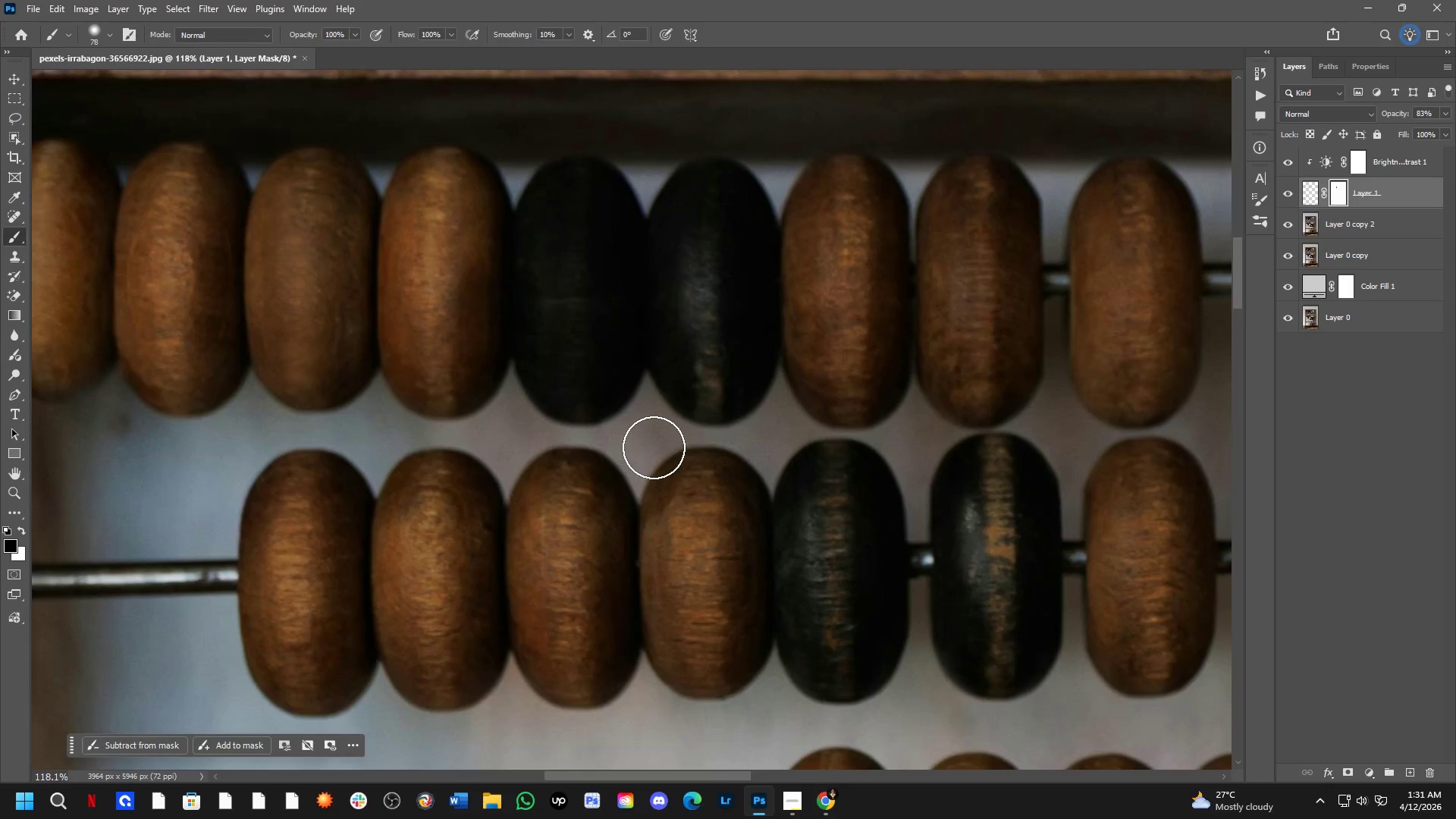 
hold_key(key=Space, duration=0.42)
 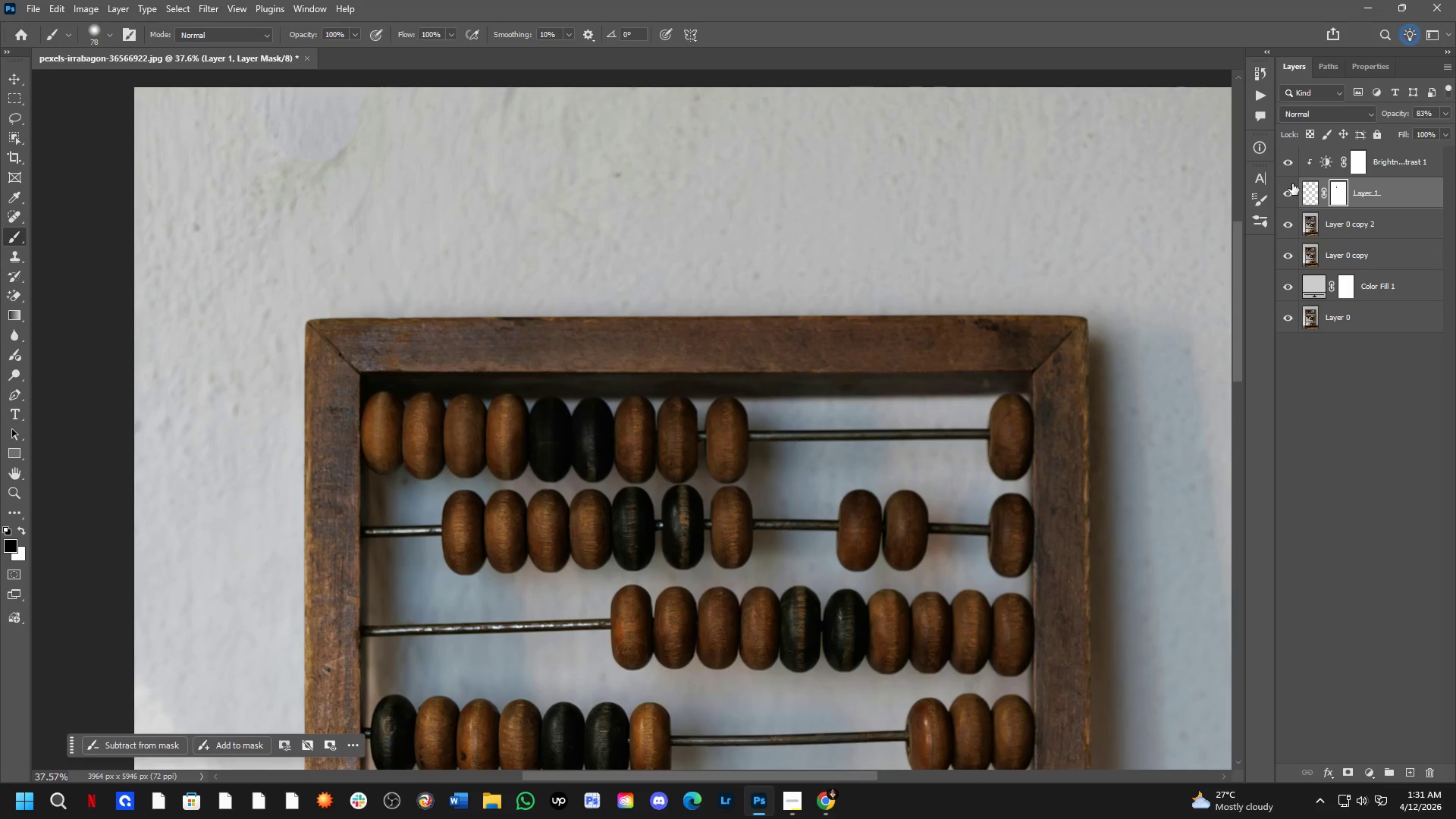 
left_click_drag(start_coordinate=[759, 518], to_coordinate=[707, 545])
 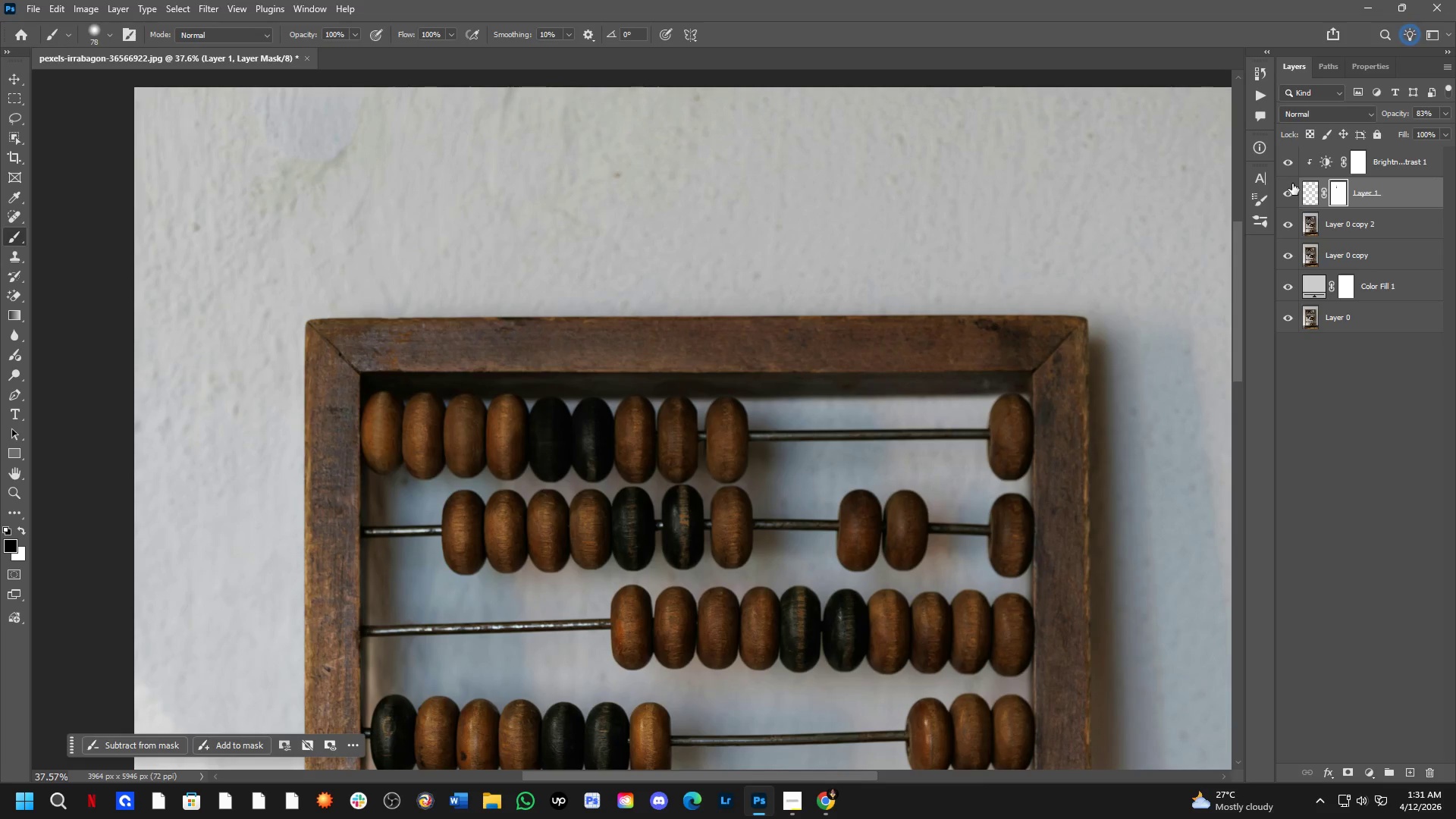 
scroll: coordinate [654, 451], scroll_direction: down, amount: 7.0
 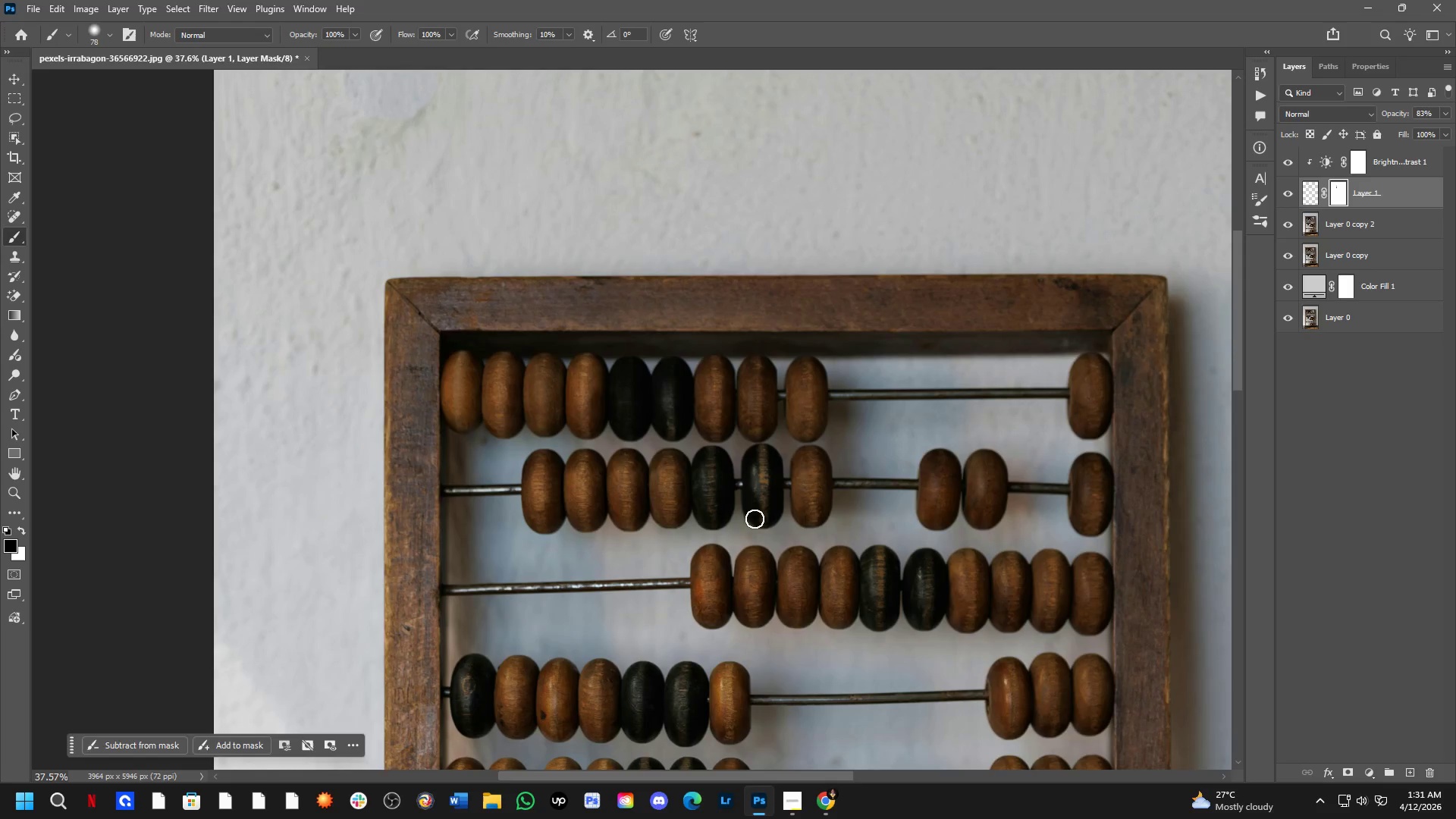 
left_click([1292, 186])
 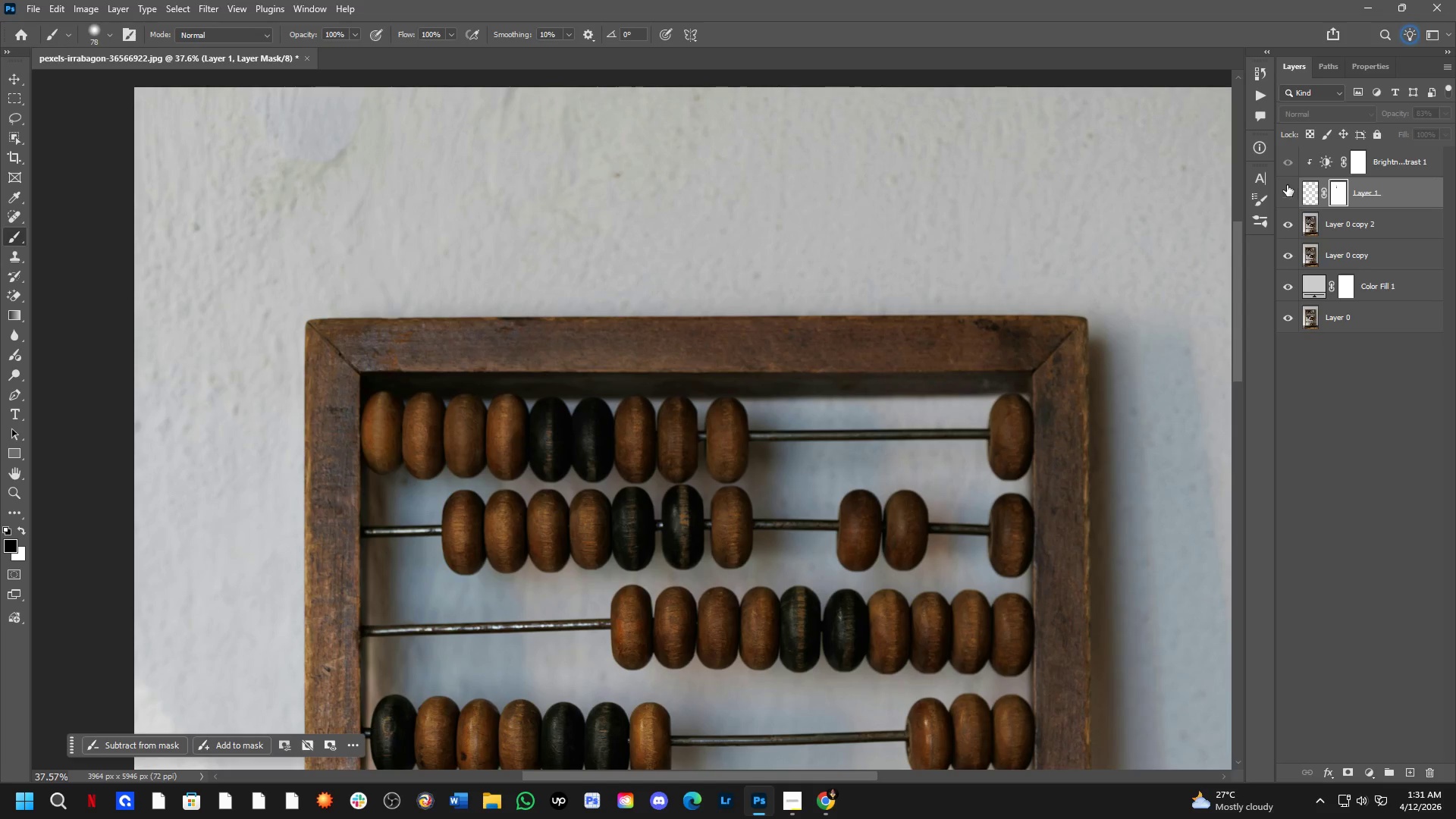 
left_click([1290, 190])
 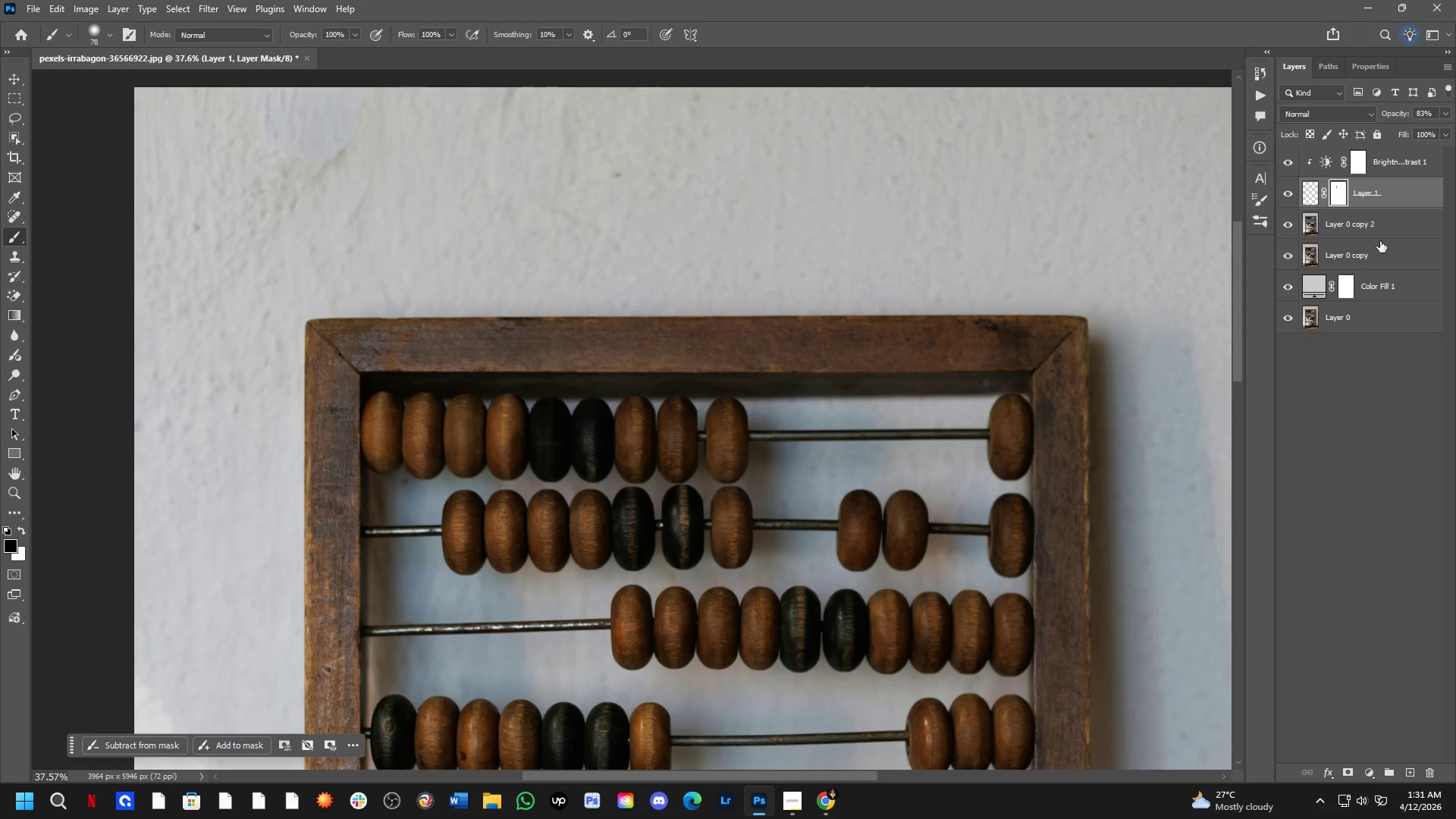 
key(Control+Shift+ShiftLeft)
 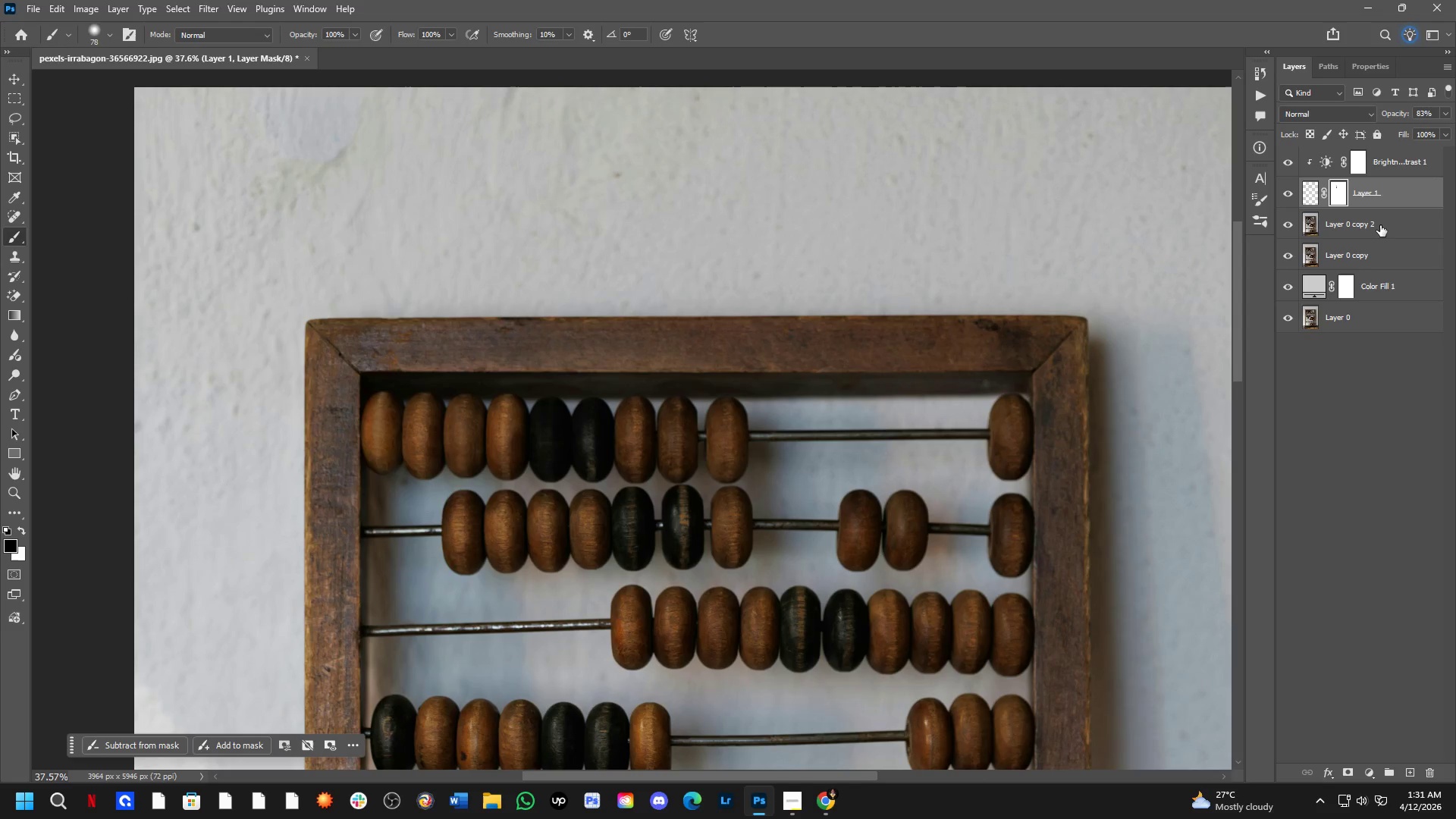 
left_click([1380, 225])
 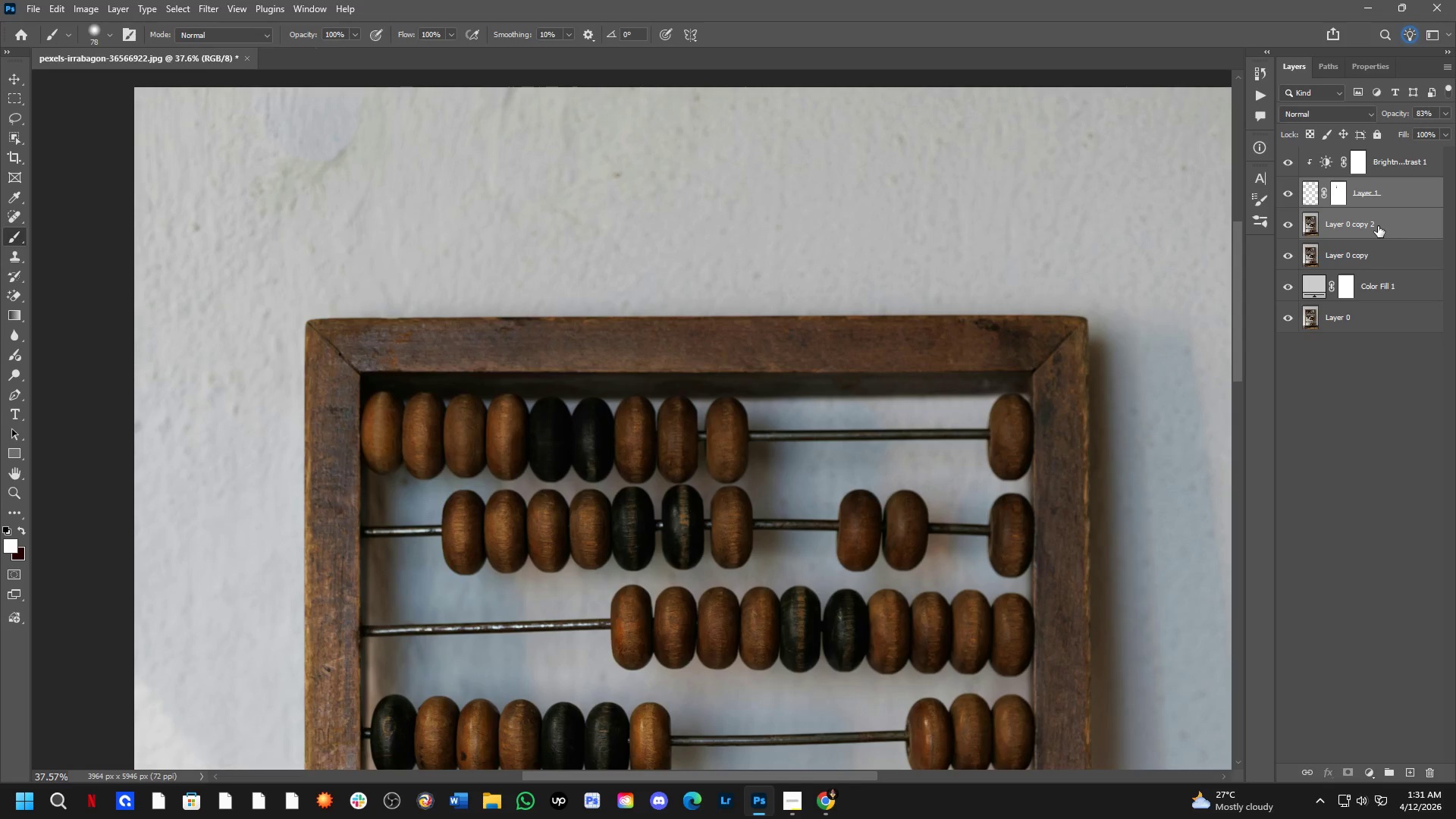 
key(Control+E)
 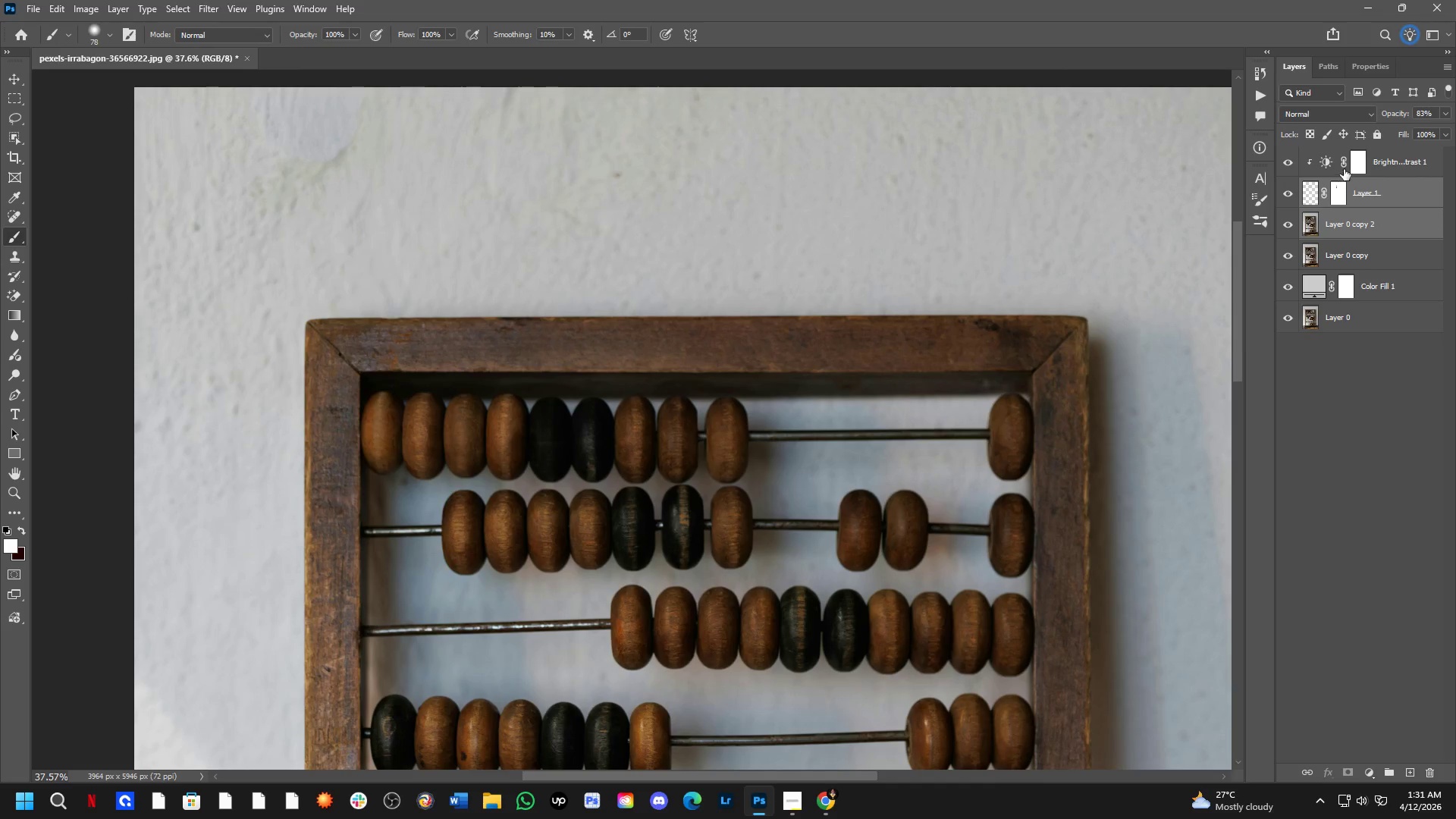 
hold_key(key=AltLeft, duration=0.56)
left_click([1397, 172])
 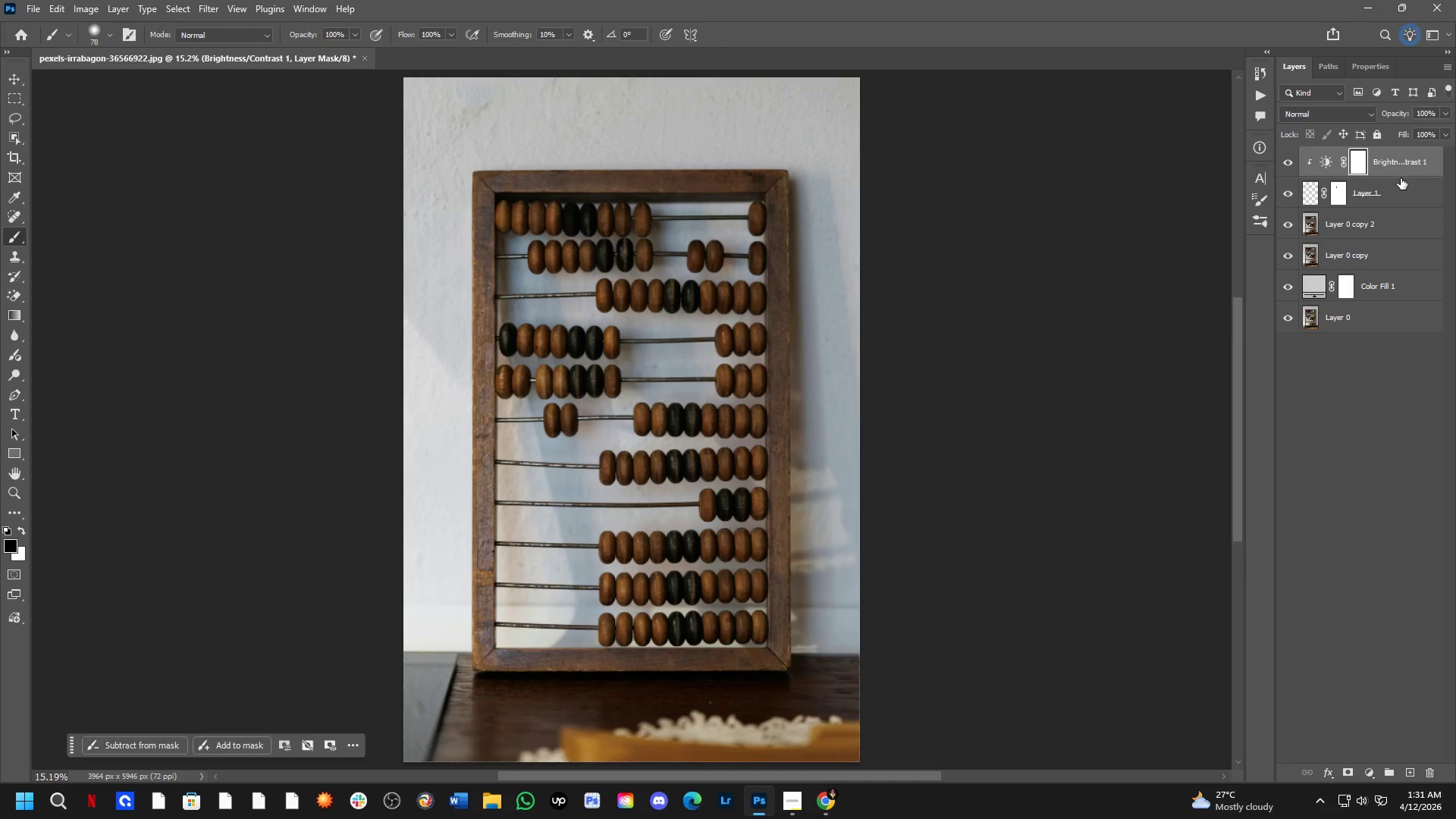 
hold_key(key=AltLeft, duration=0.48)
left_click([1401, 178])
 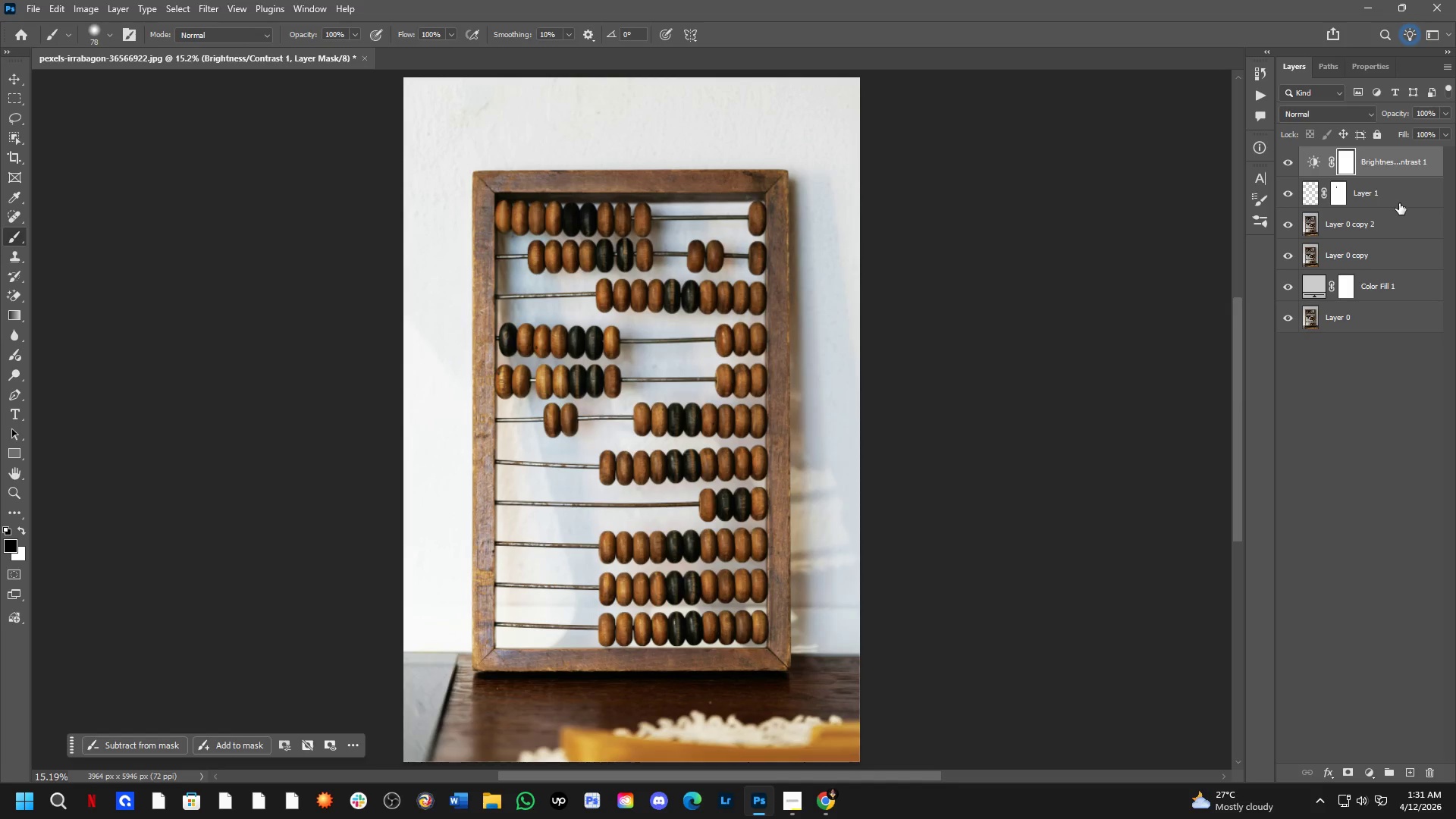 
left_click([1395, 192])
 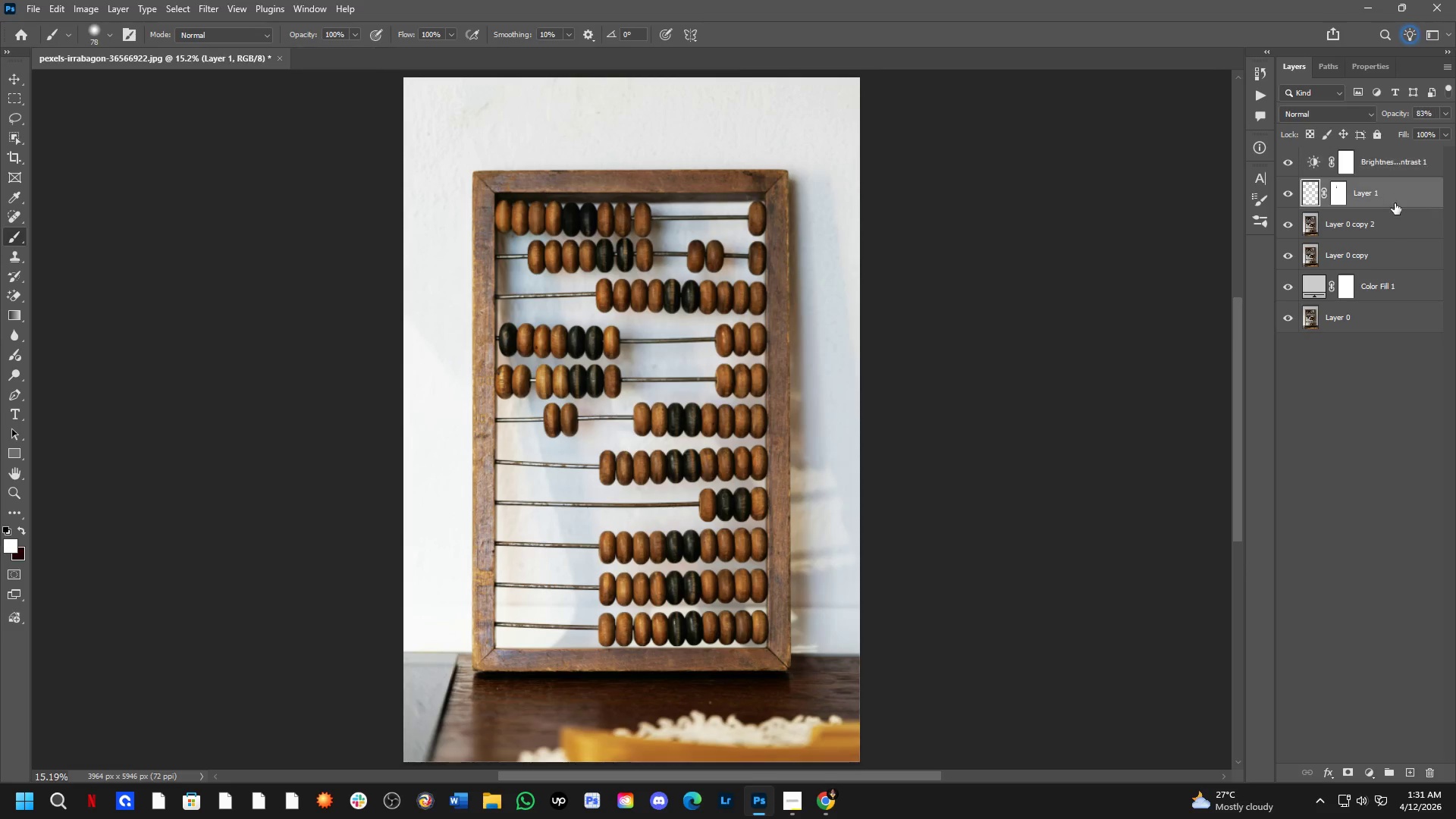 
key(Control+Shift+ShiftLeft)
 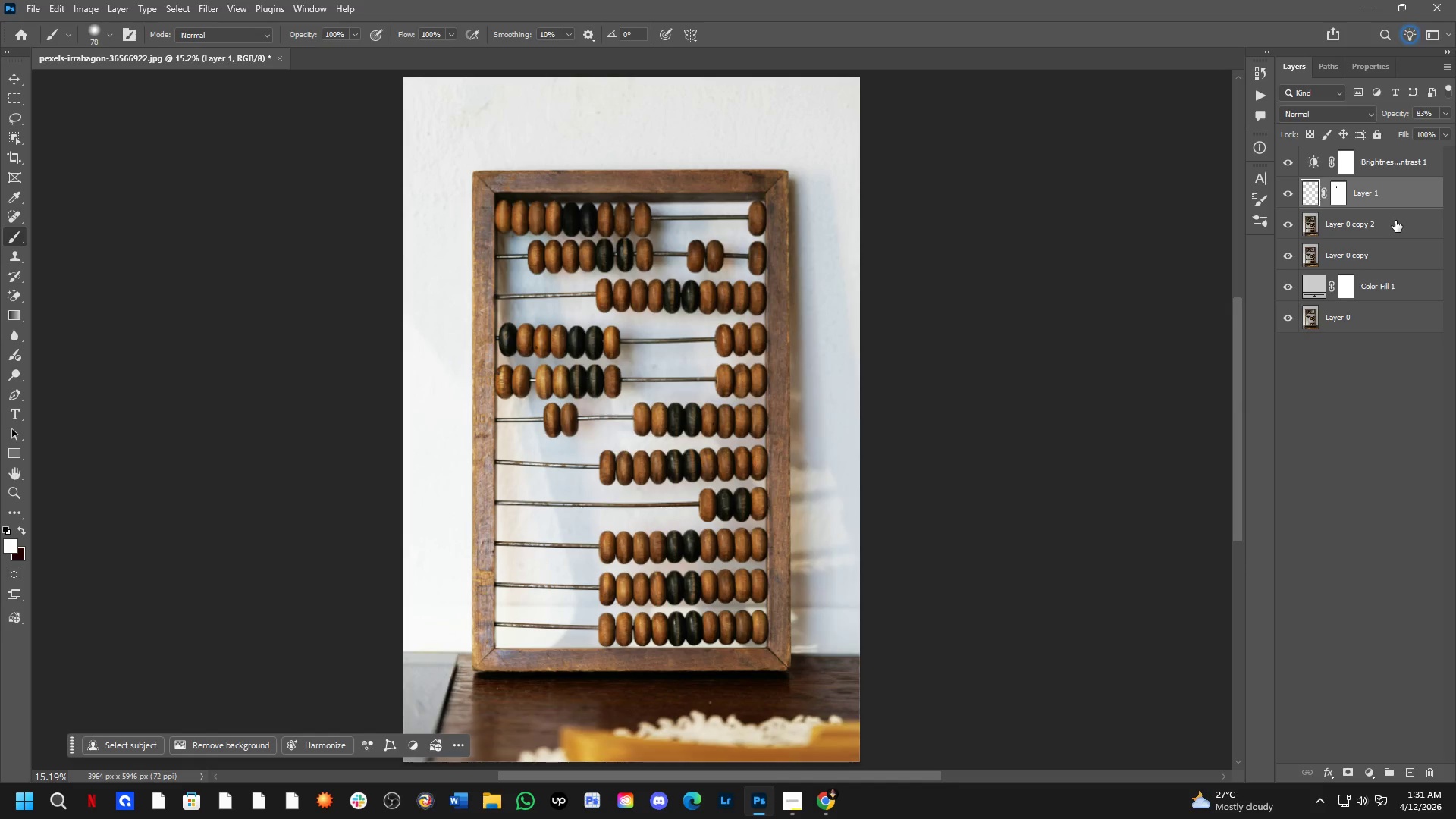 
double_click([1395, 221])
 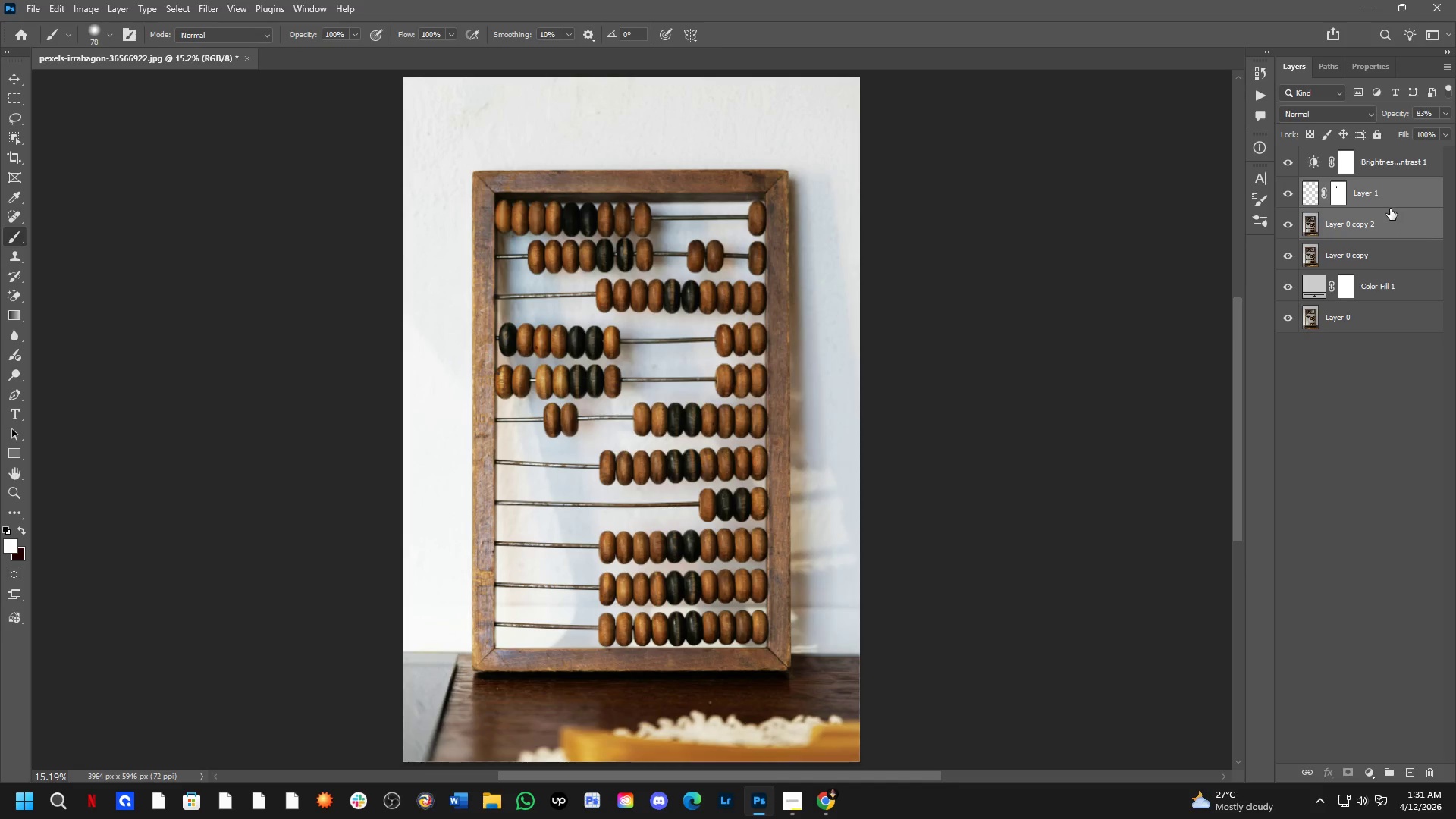 
key(Control+E)
 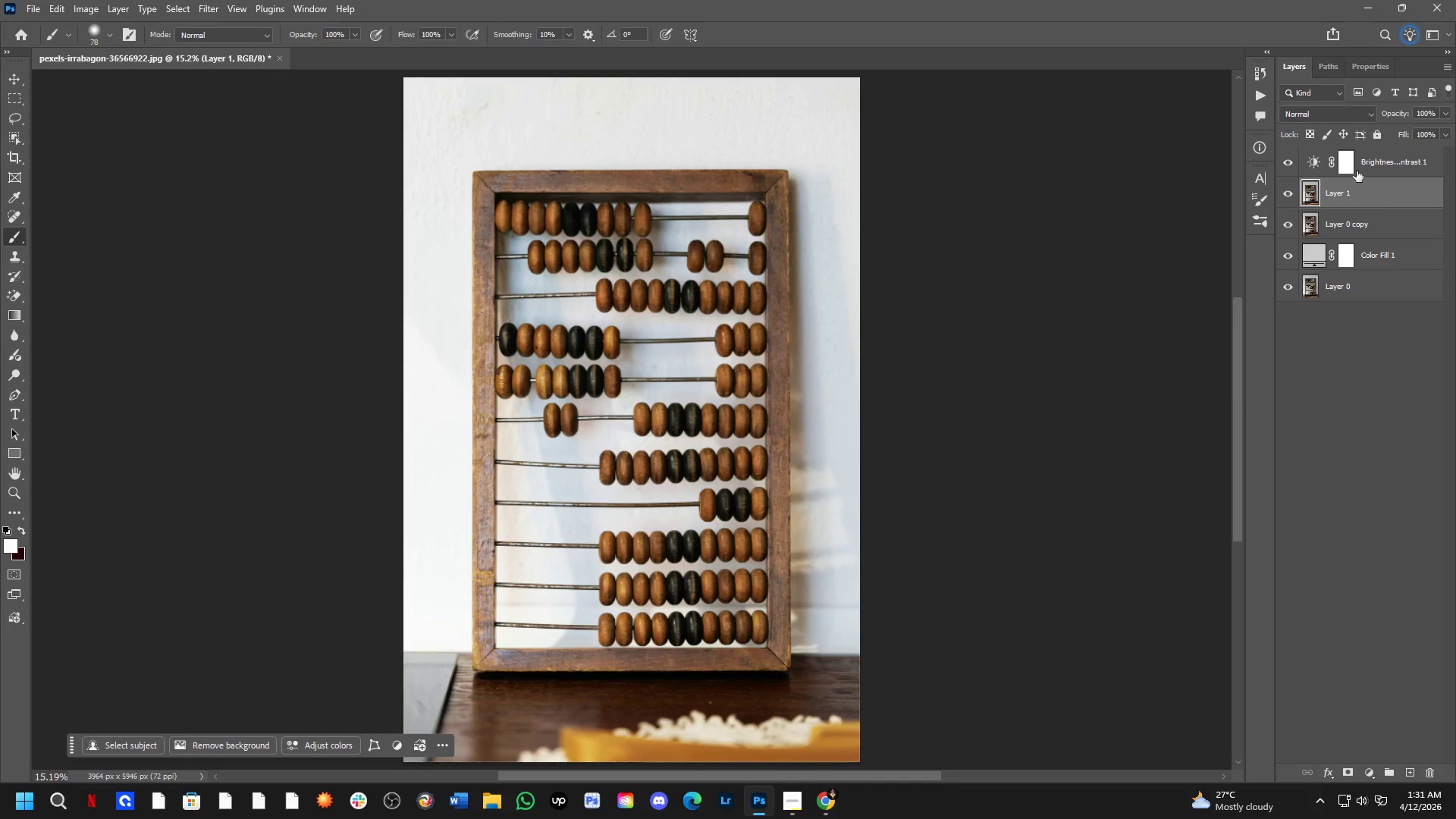 
hold_key(key=AltLeft, duration=0.44)
left_click([1376, 178])
 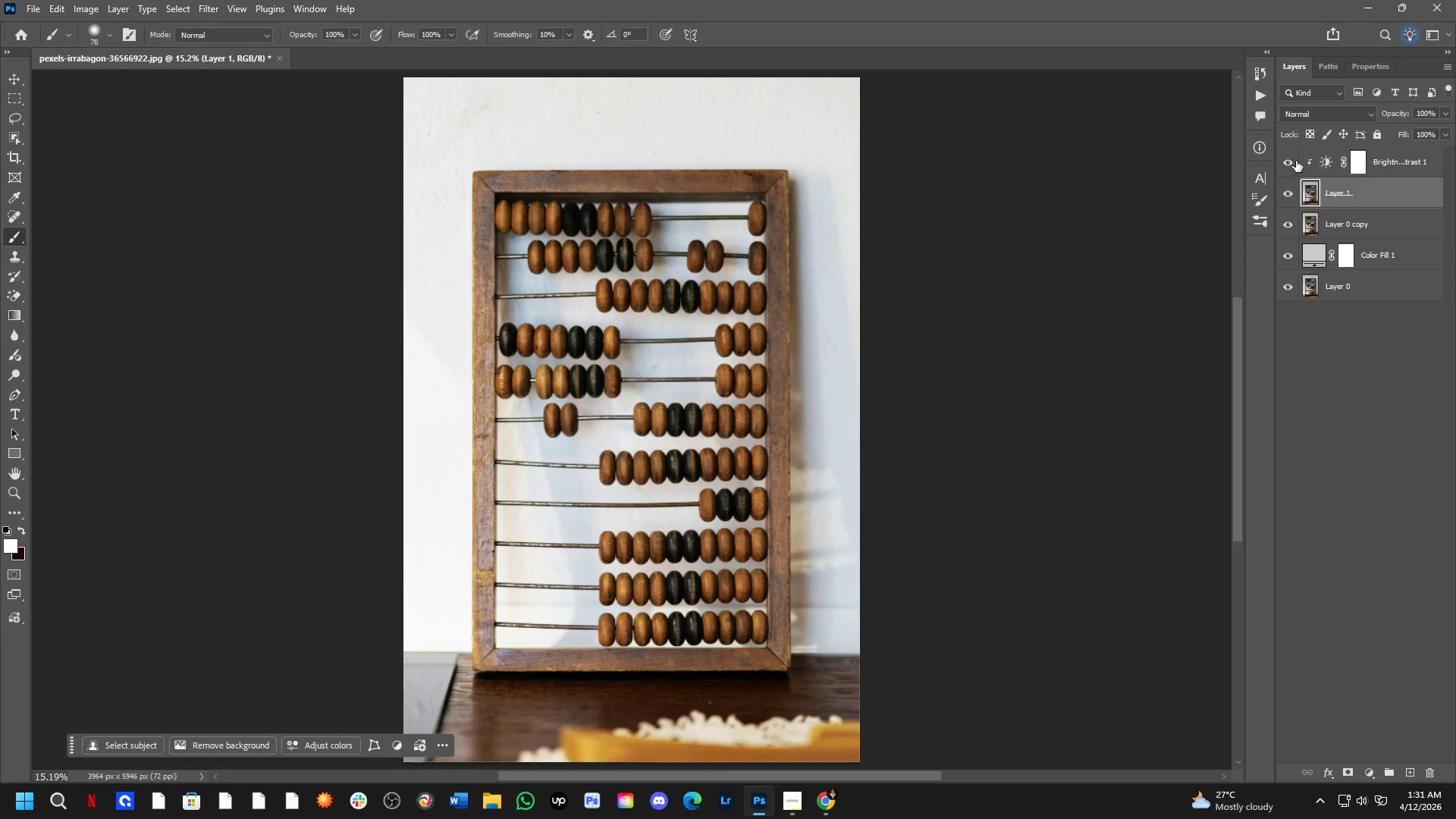 
hold_key(key=ShiftLeft, duration=0.42)
 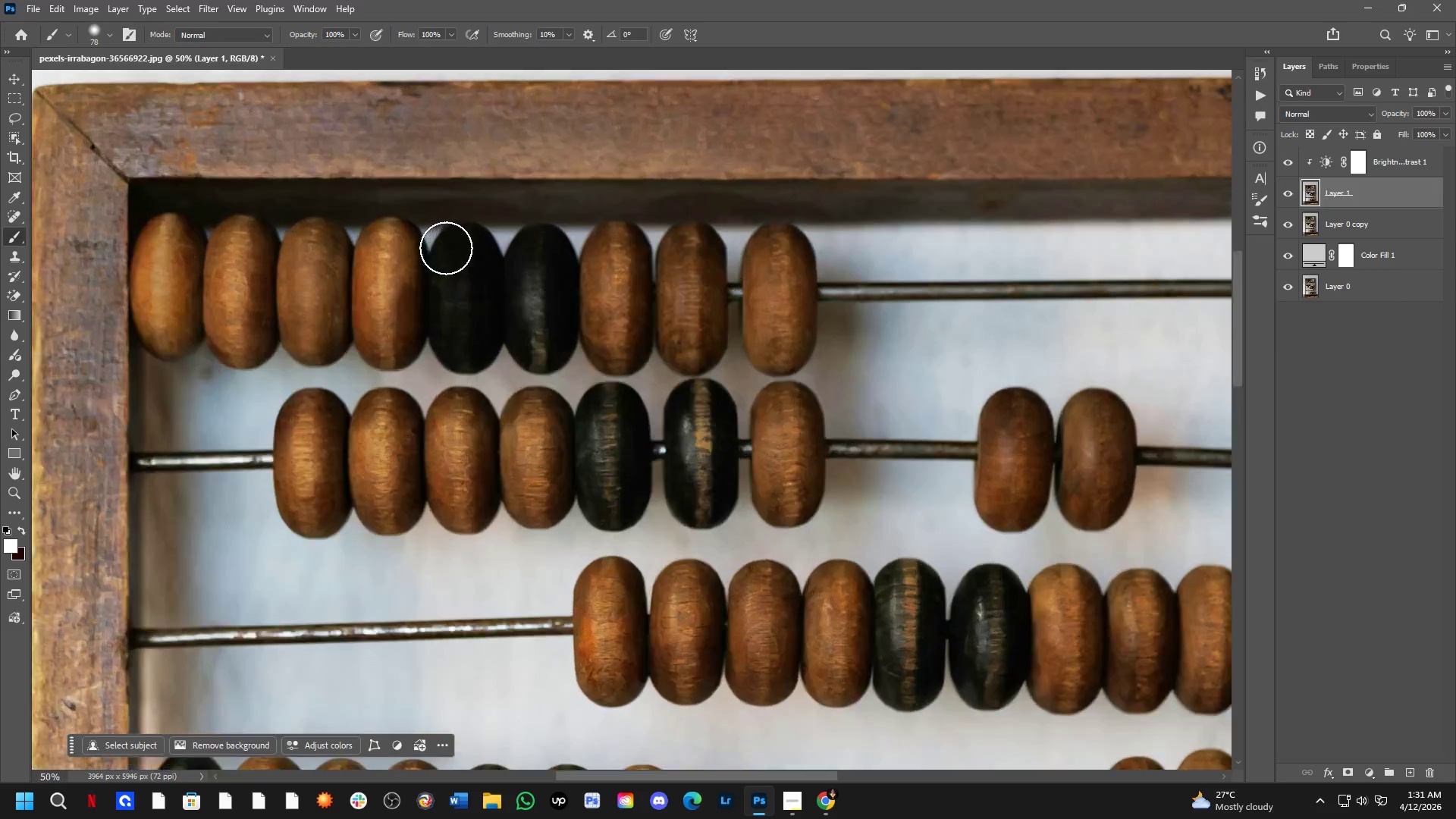 
key(Shift+ShiftLeft)
 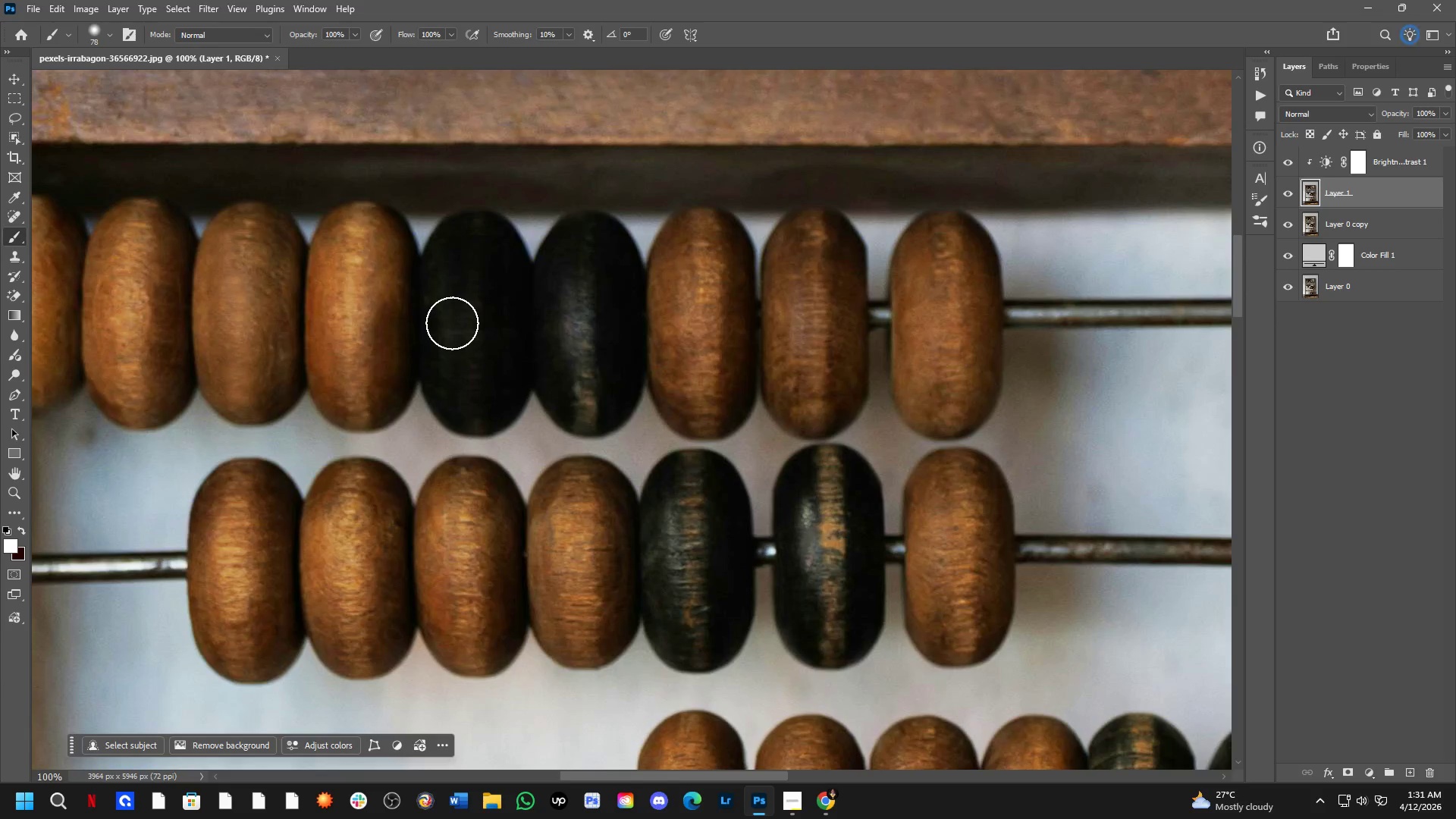 
scroll: coordinate [498, 261], scroll_direction: up, amount: 14.0
 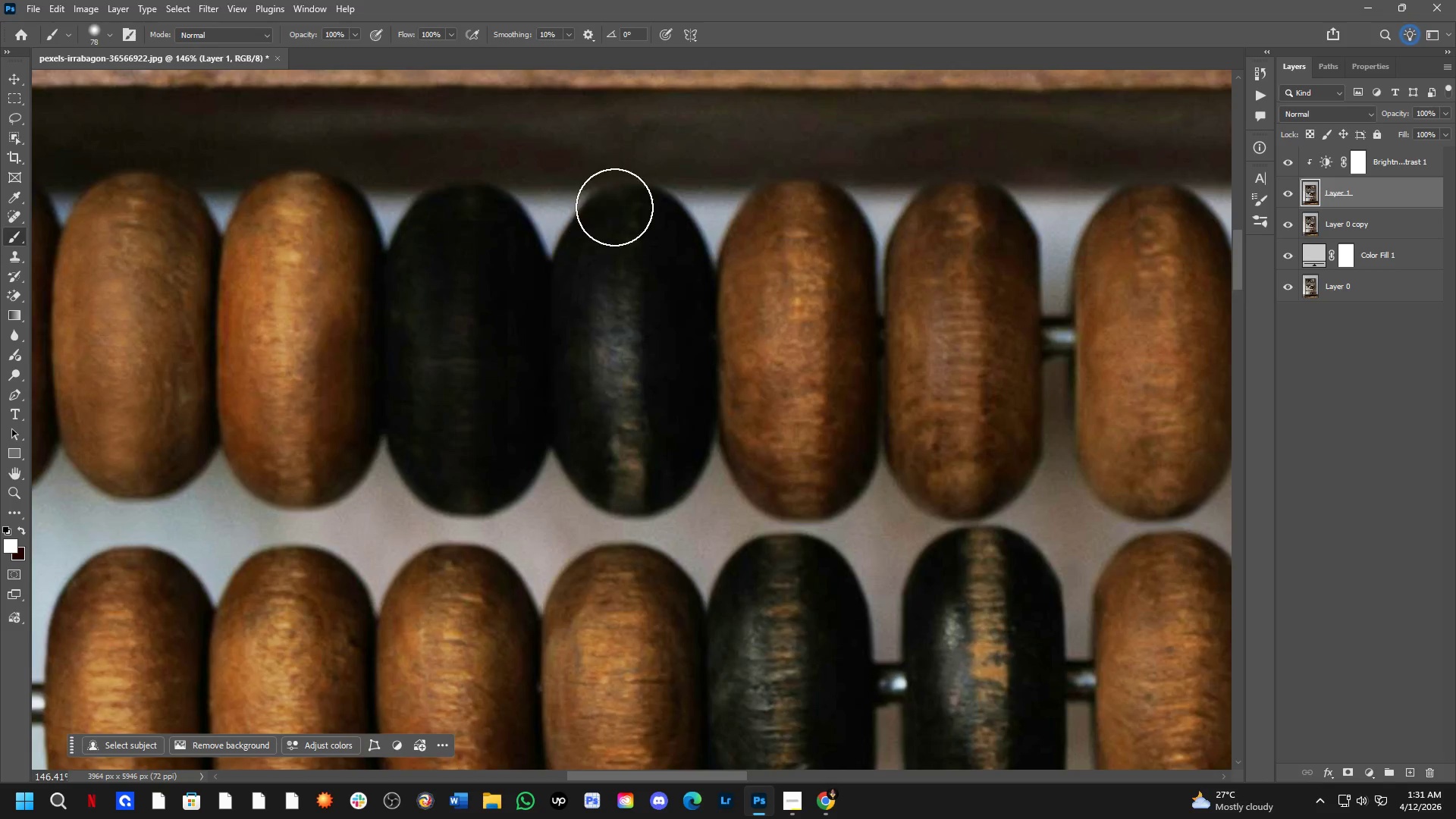 
left_click_drag(start_coordinate=[617, 275], to_coordinate=[594, 489])
 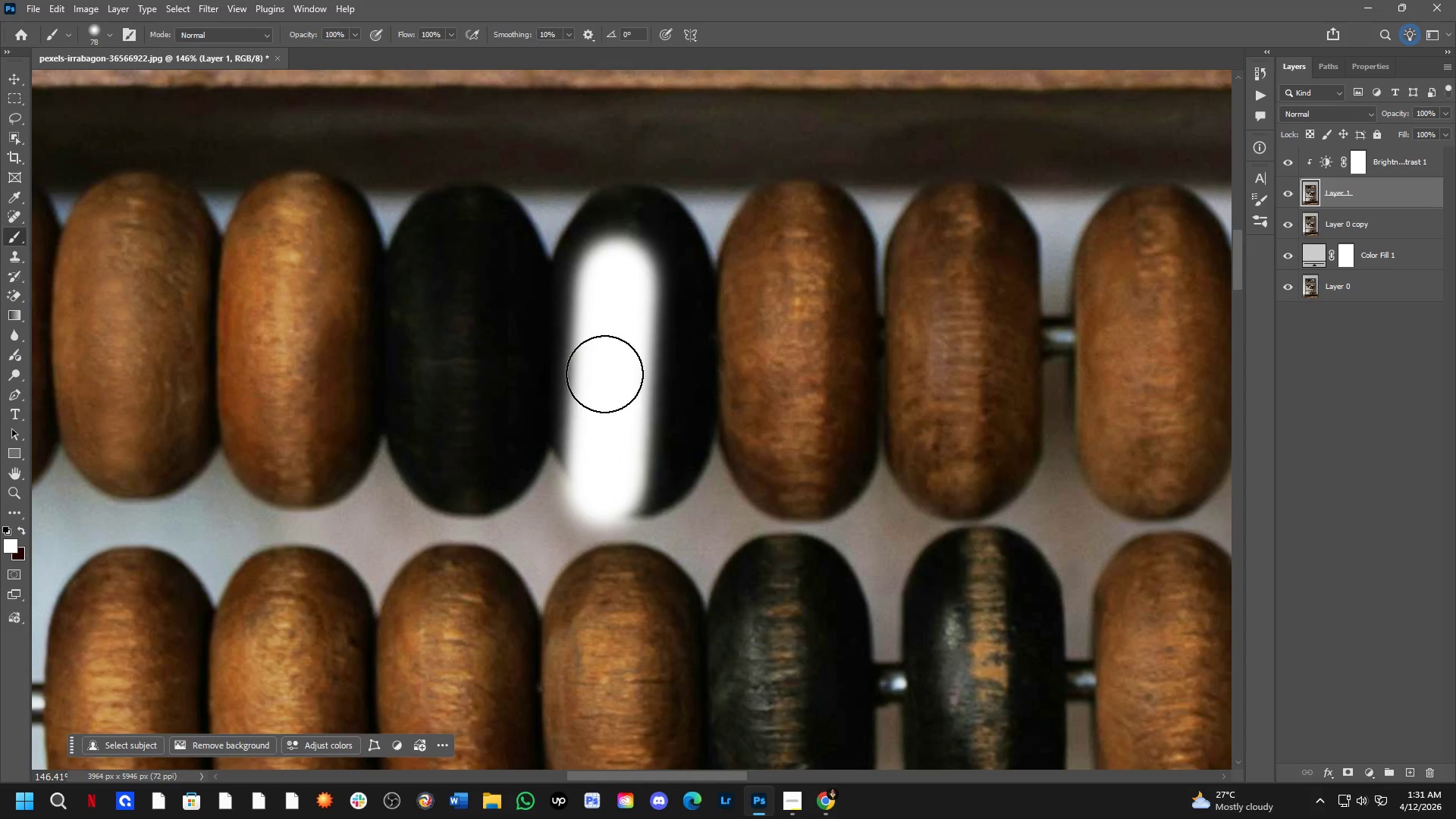 
key(Control+ControlLeft)
 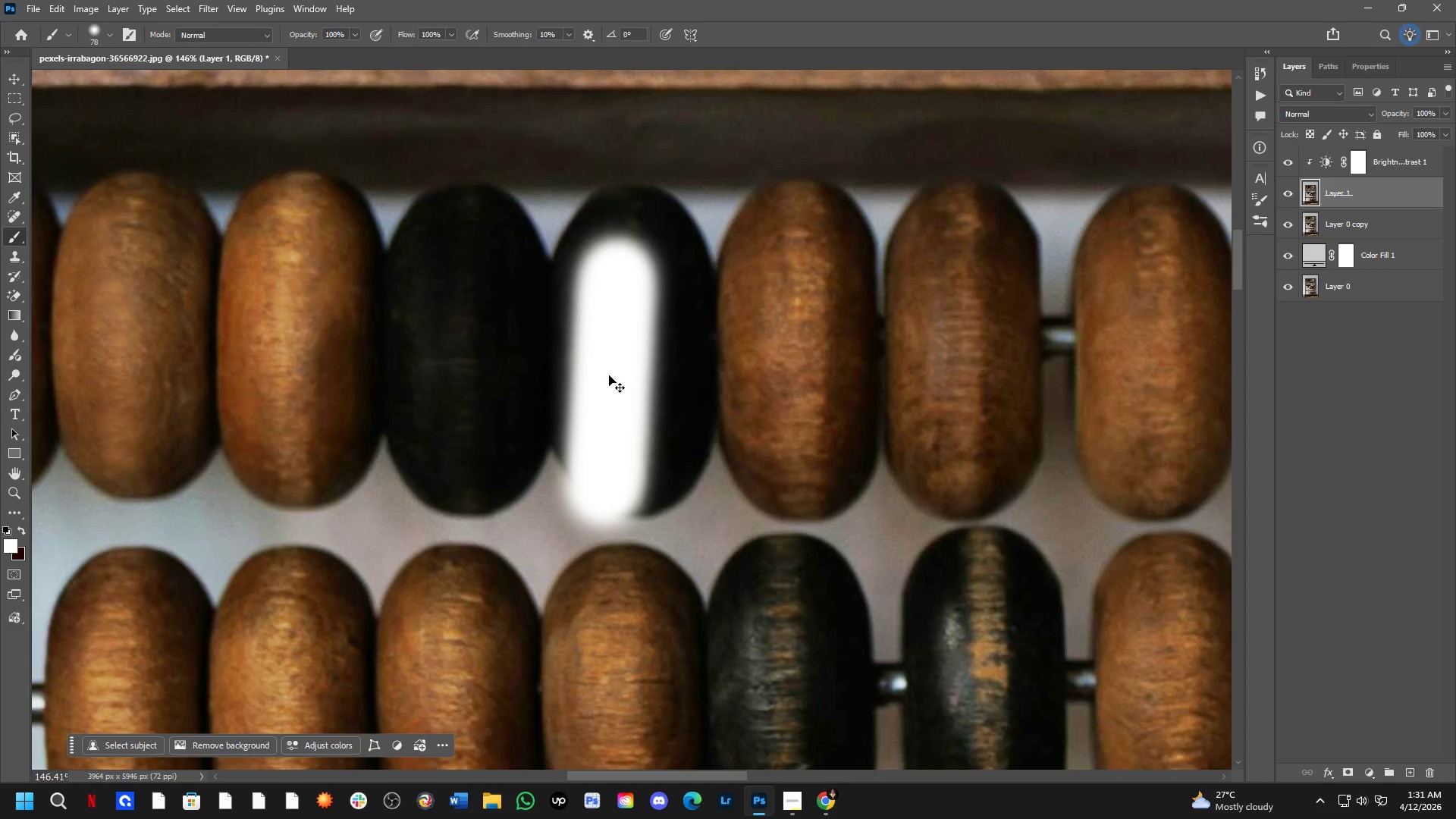 
key(Control+Z)
 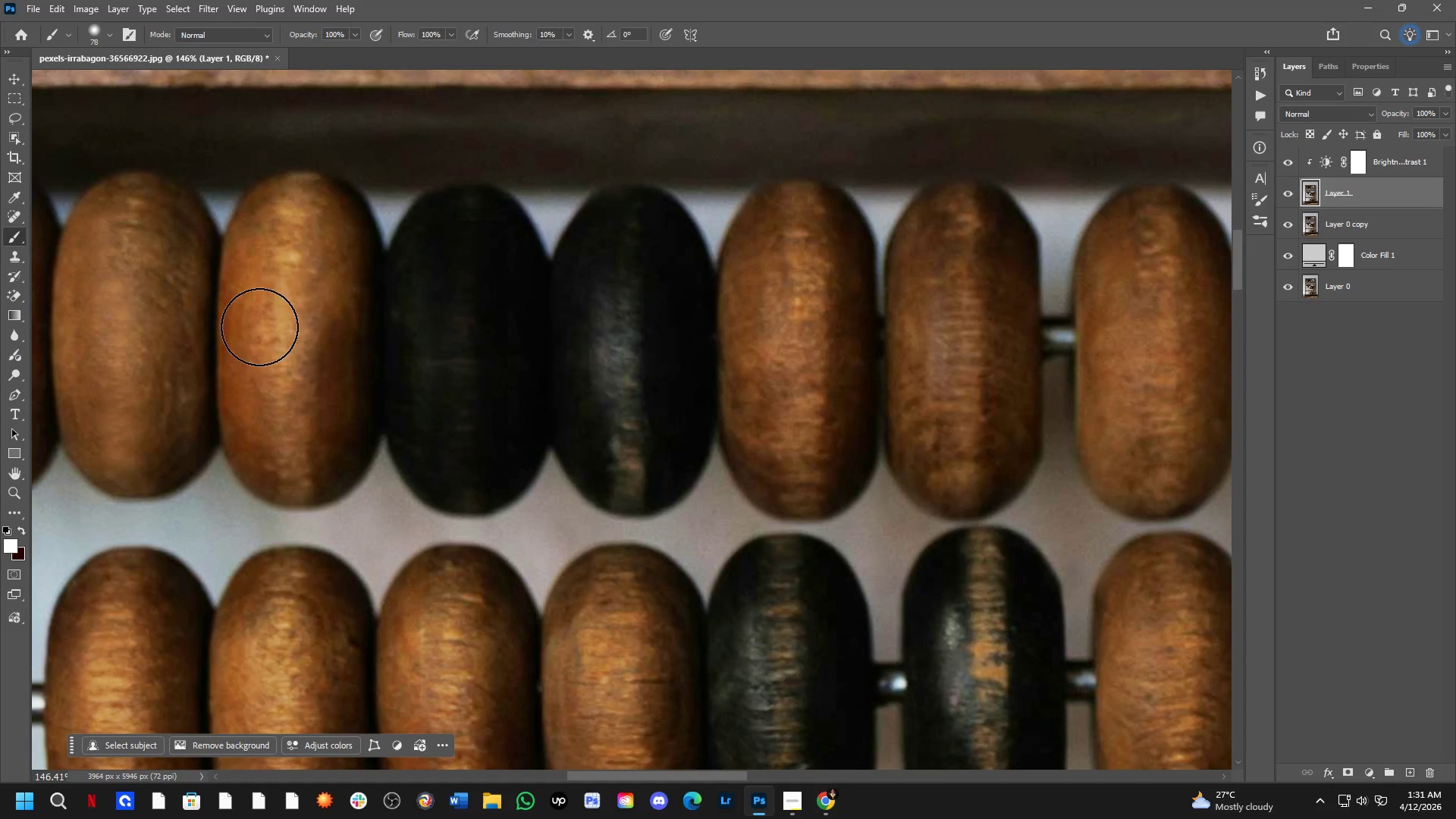 
key(Alt+Tab)